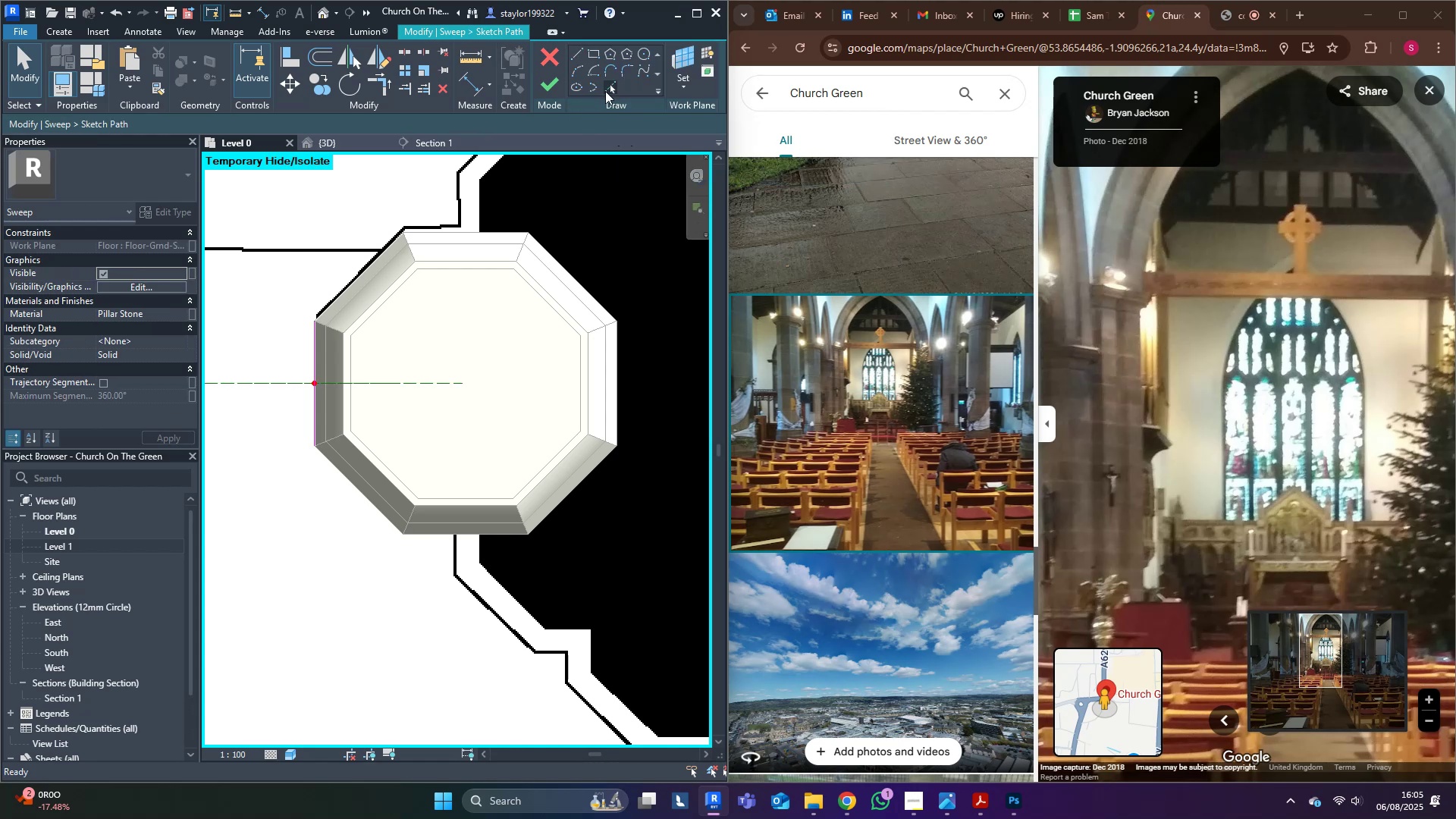 
left_click([613, 90])
 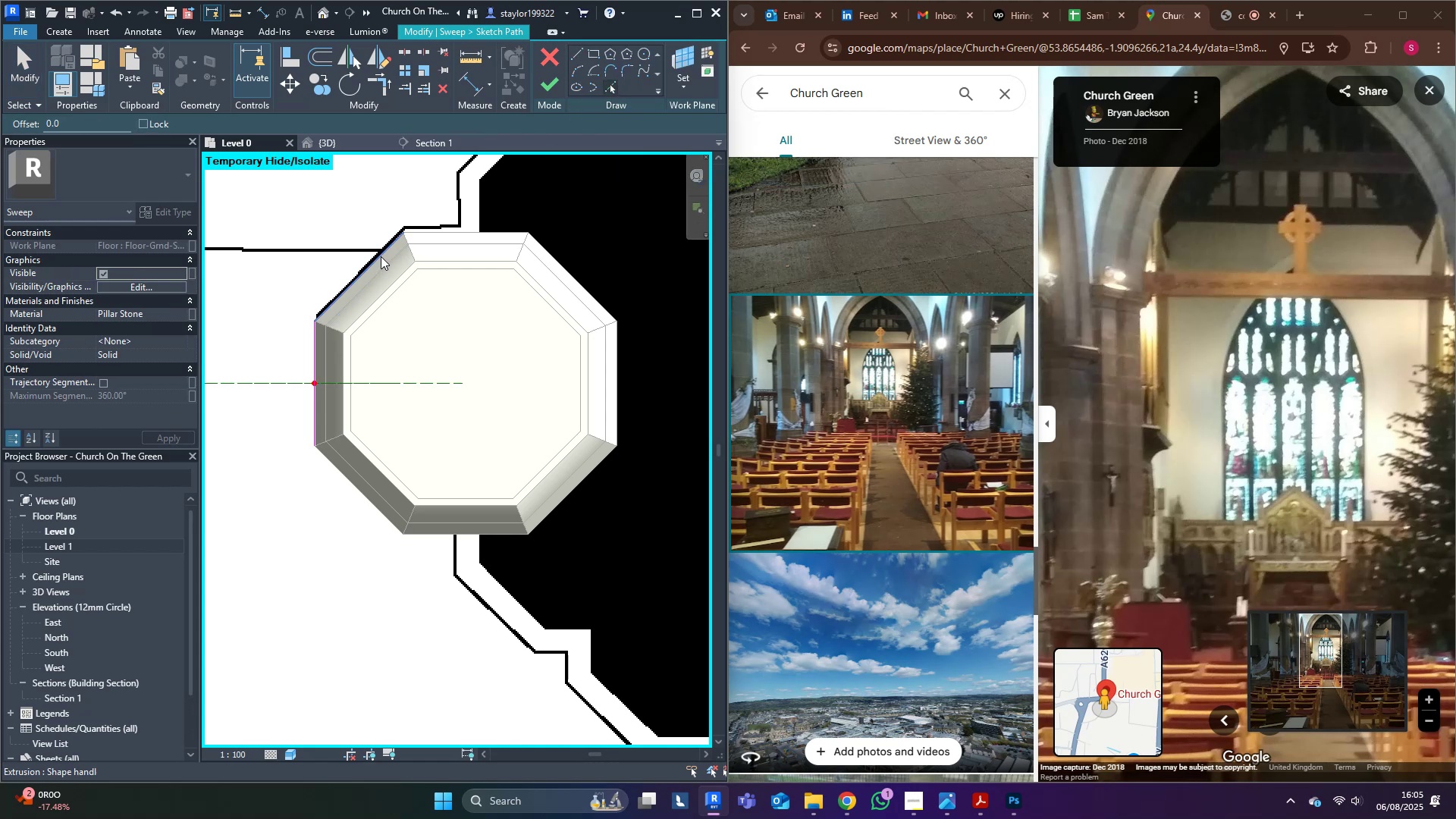 
left_click([381, 256])
 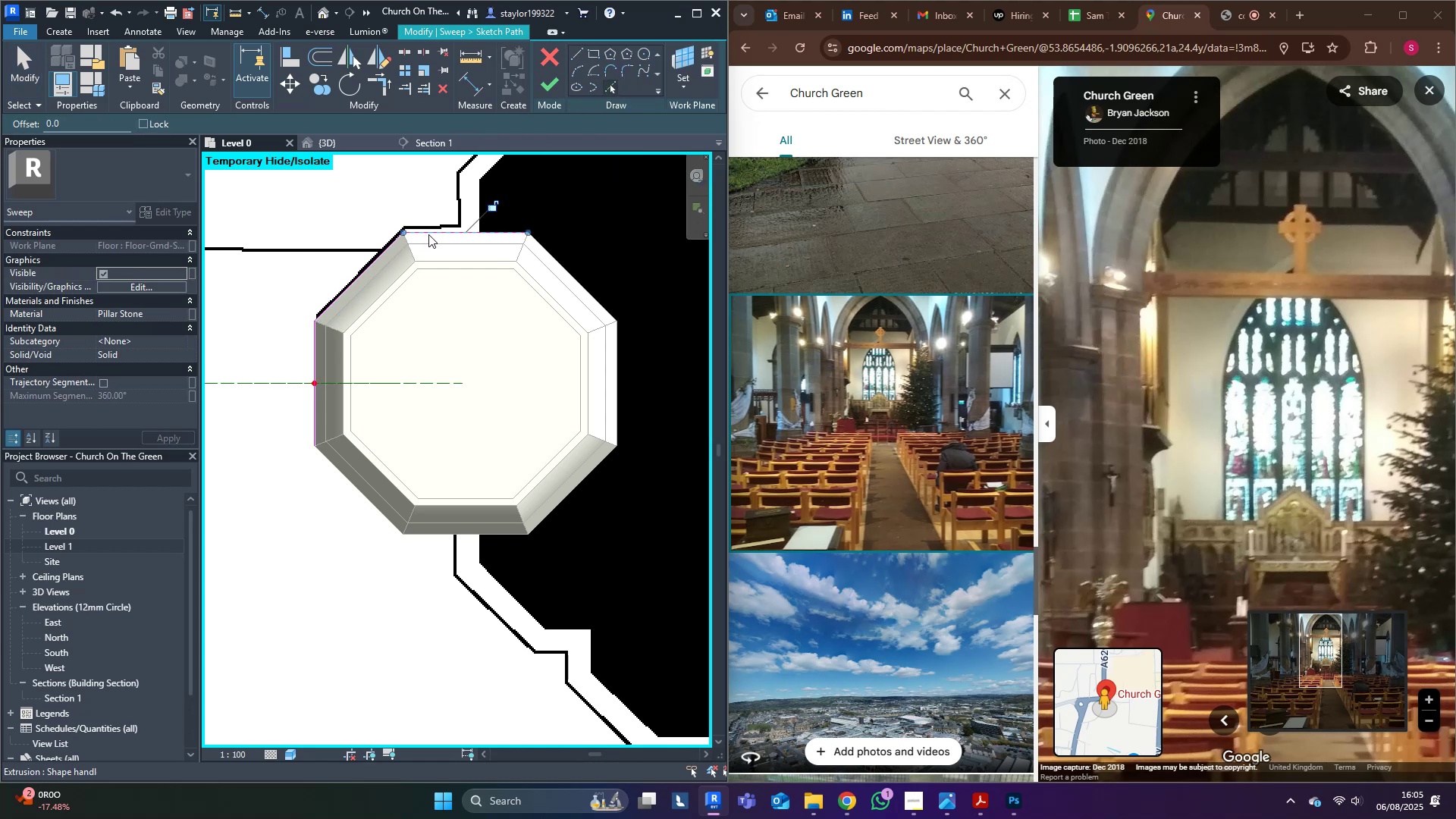 
scroll: coordinate [397, 212], scroll_direction: up, amount: 10.0
 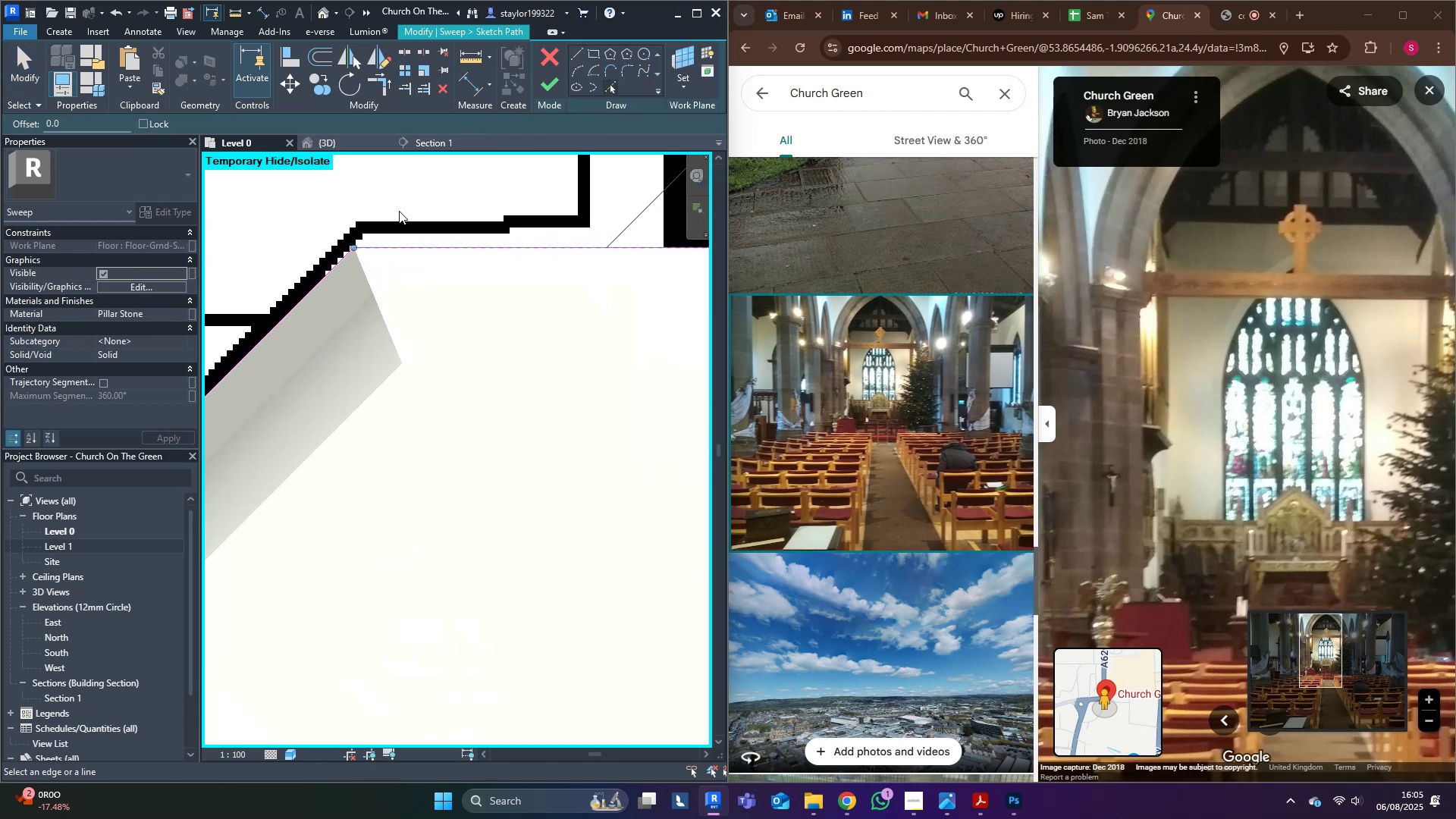 
key(Control+ControlLeft)
 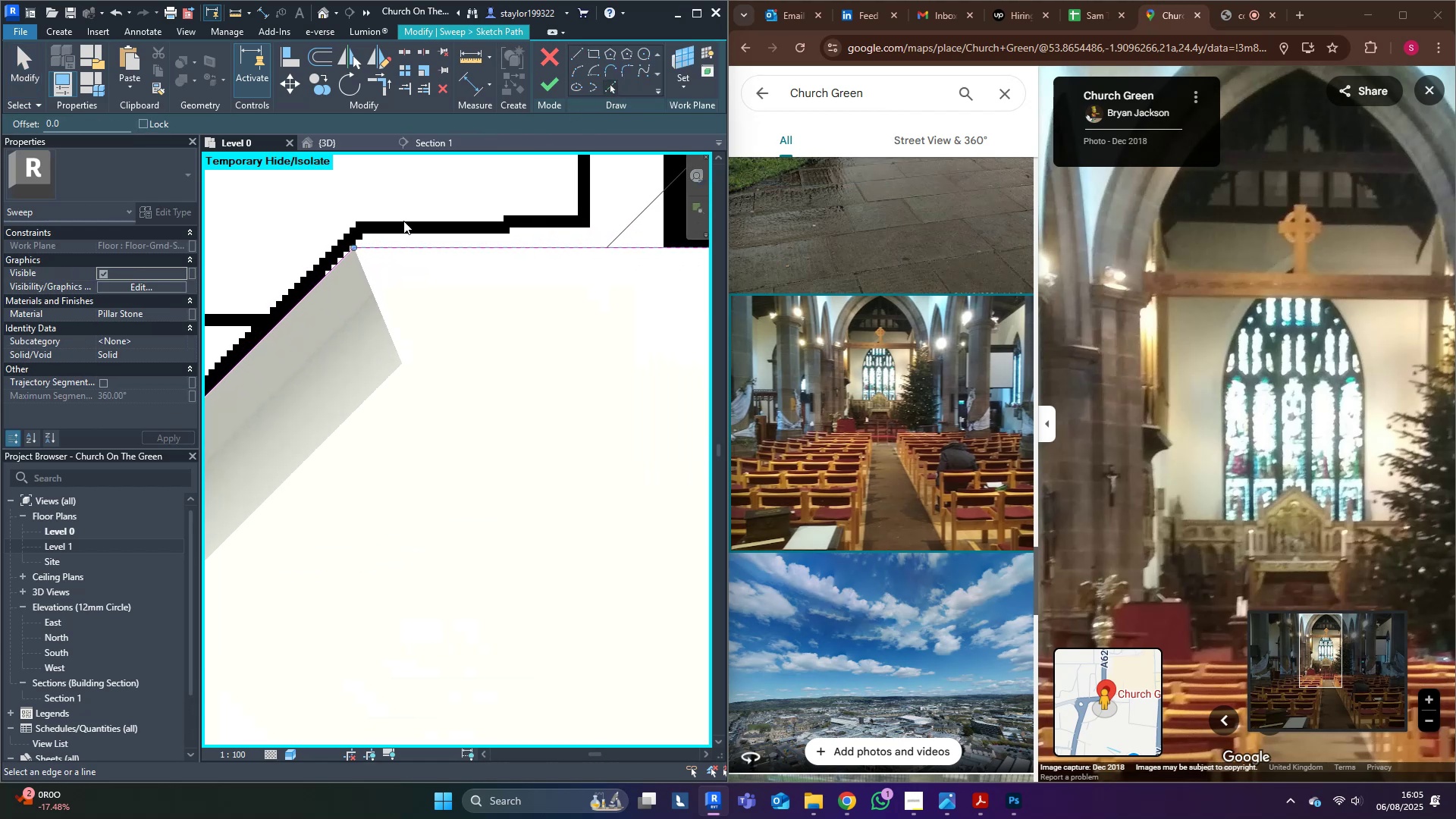 
key(Control+Z)
 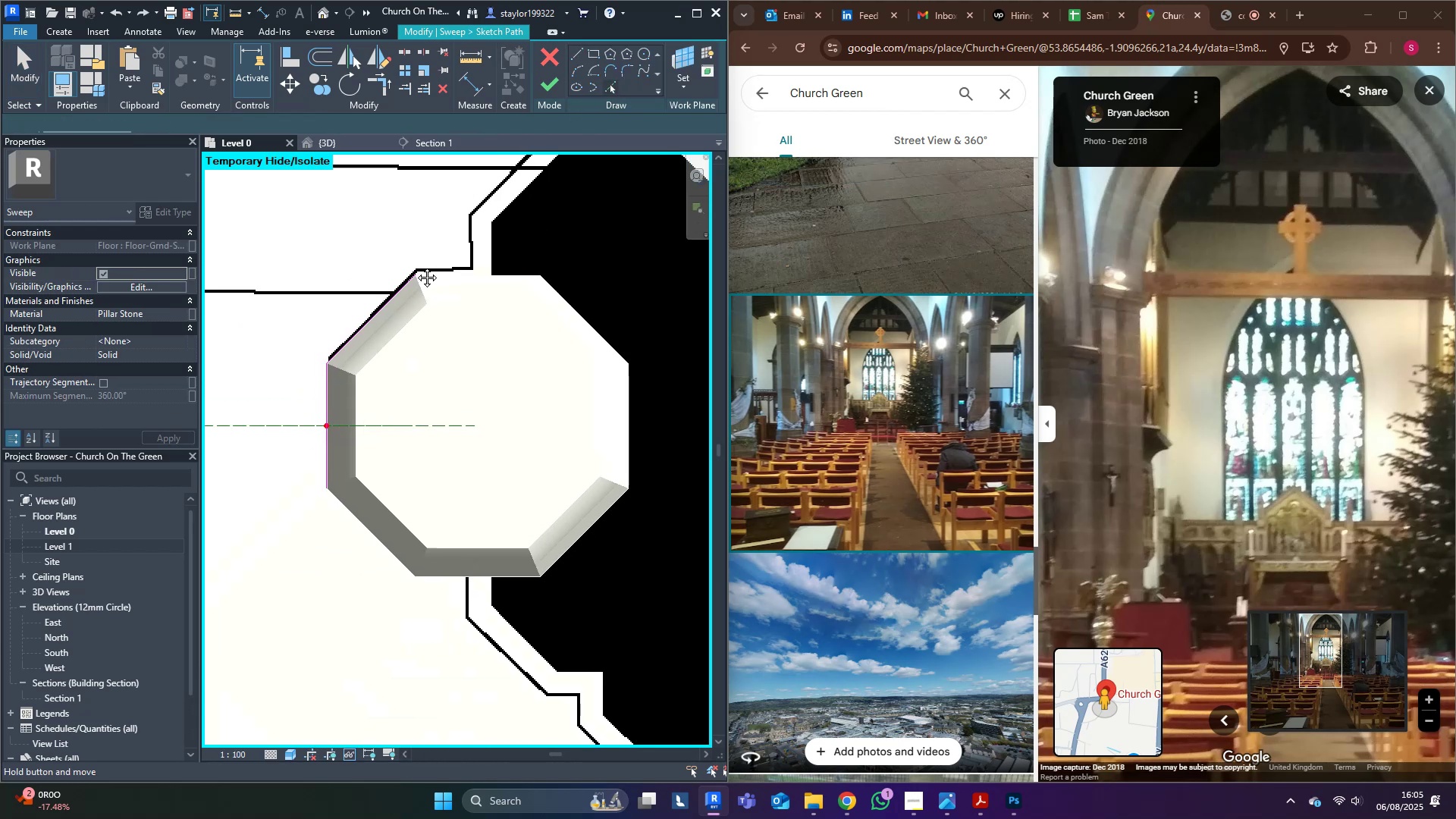 
scroll: coordinate [424, 324], scroll_direction: up, amount: 13.0
 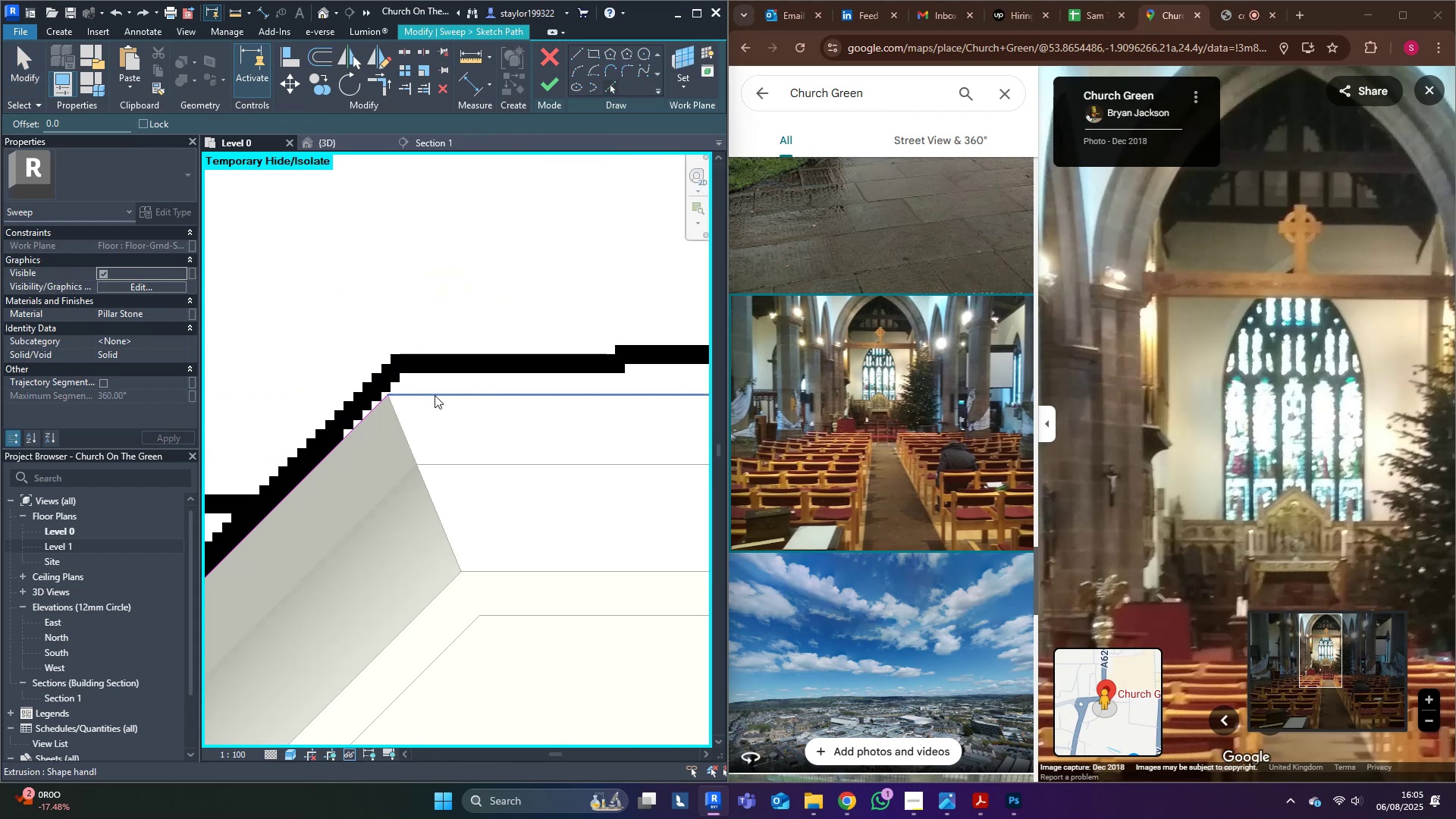 
type(wfsd)
 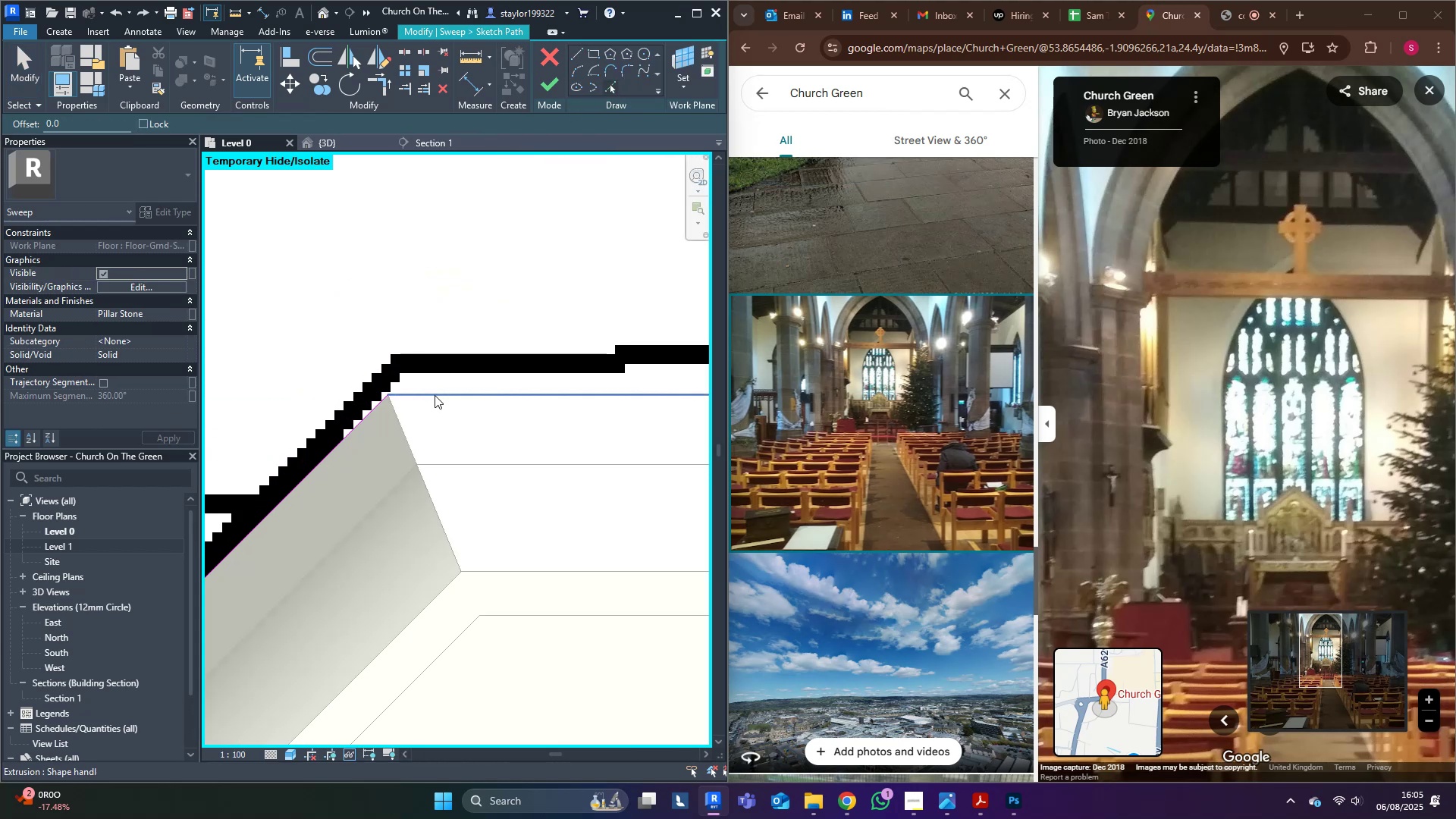 
left_click([435, 395])
 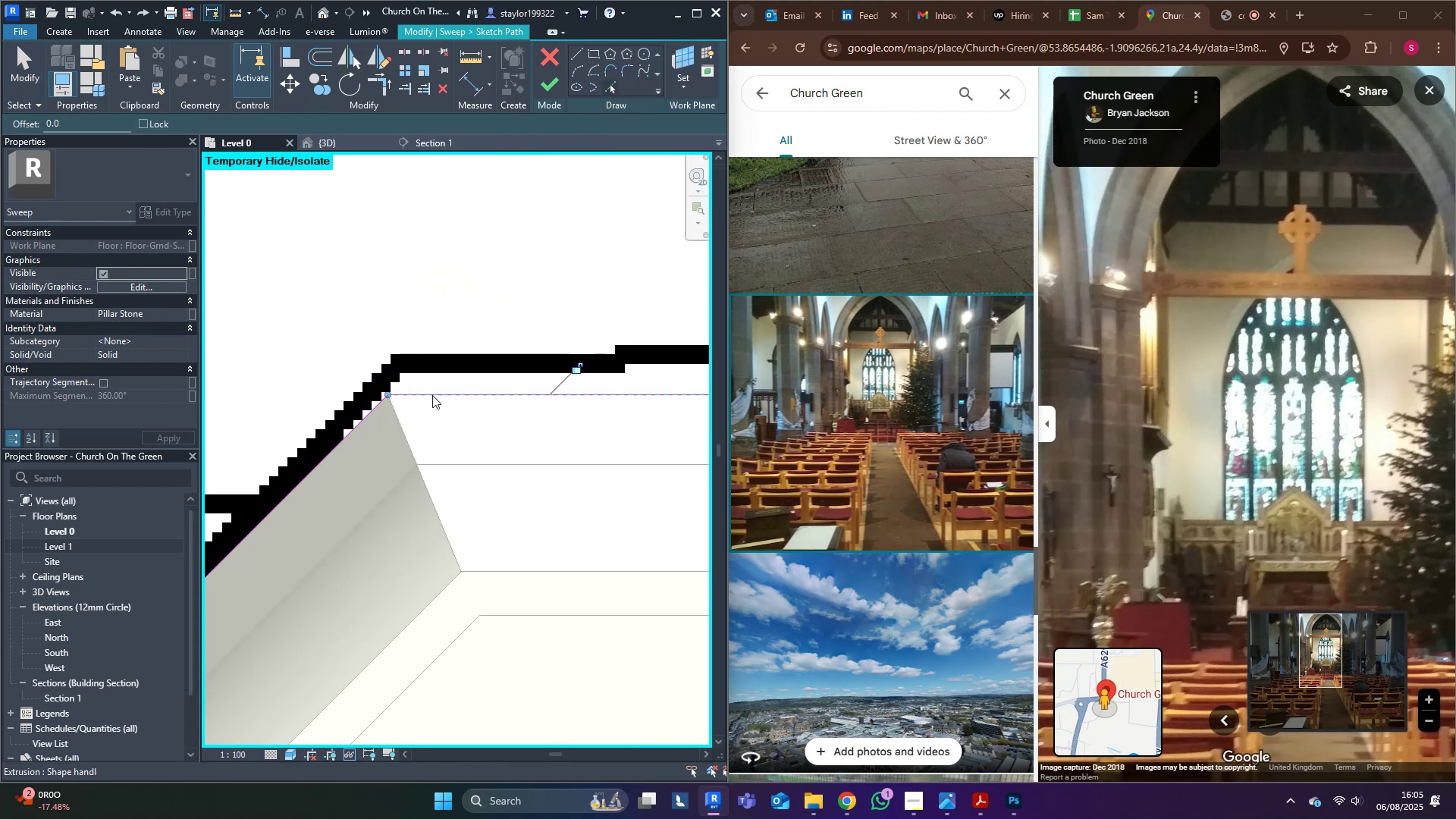 
scroll: coordinate [423, 393], scroll_direction: down, amount: 11.0
 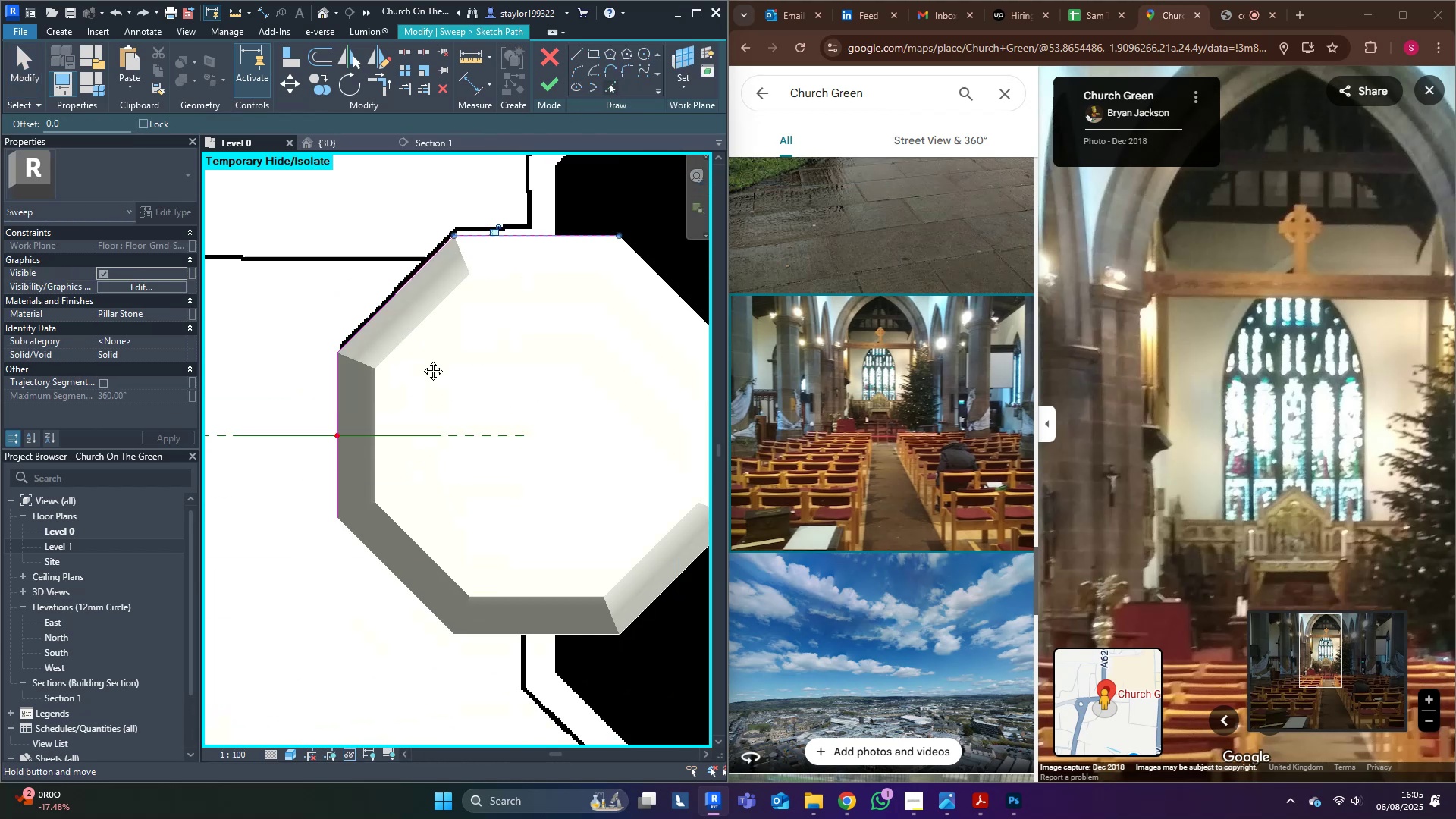 
scroll: coordinate [426, 504], scroll_direction: up, amount: 3.0
 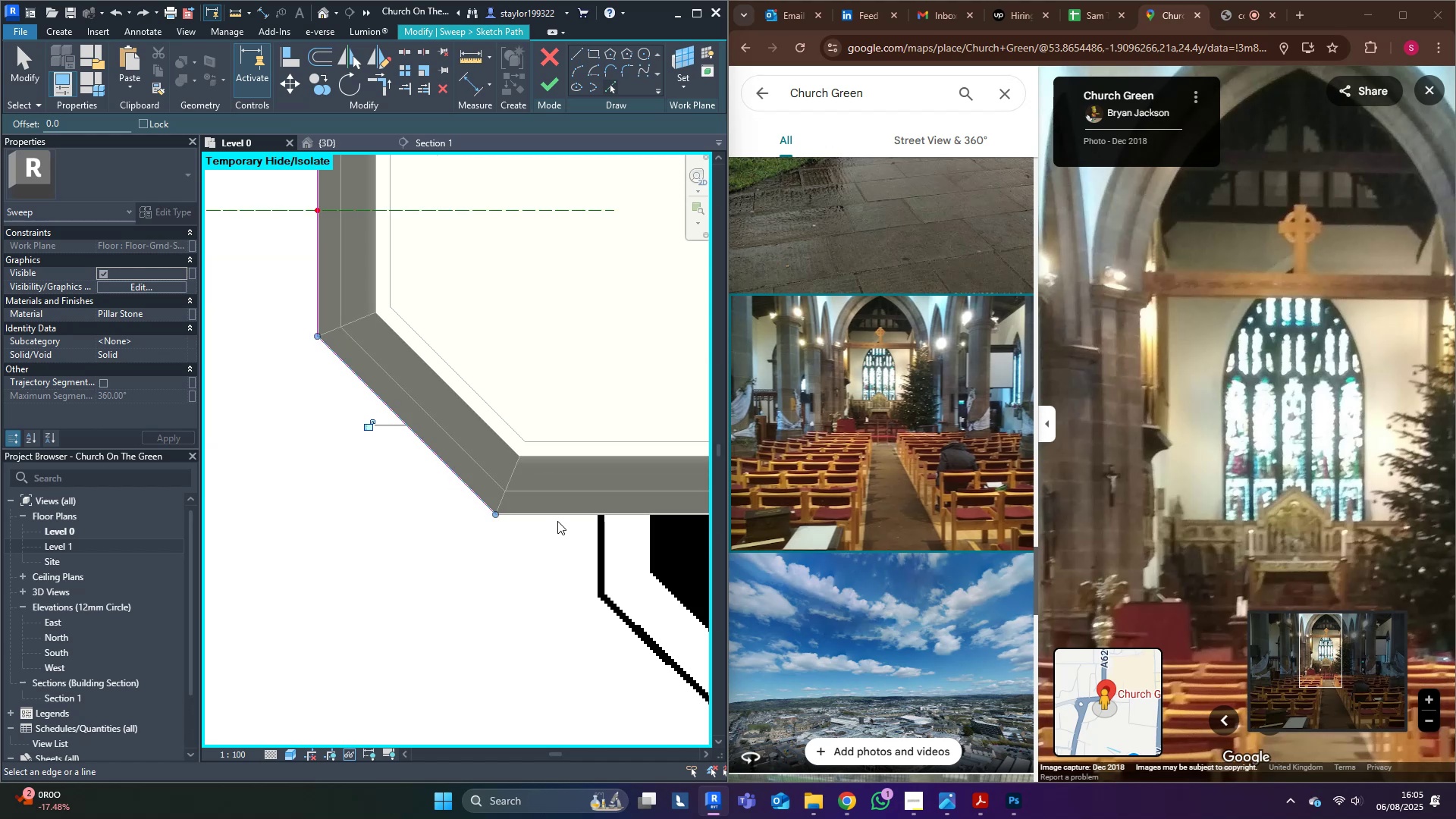 
left_click([563, 515])
 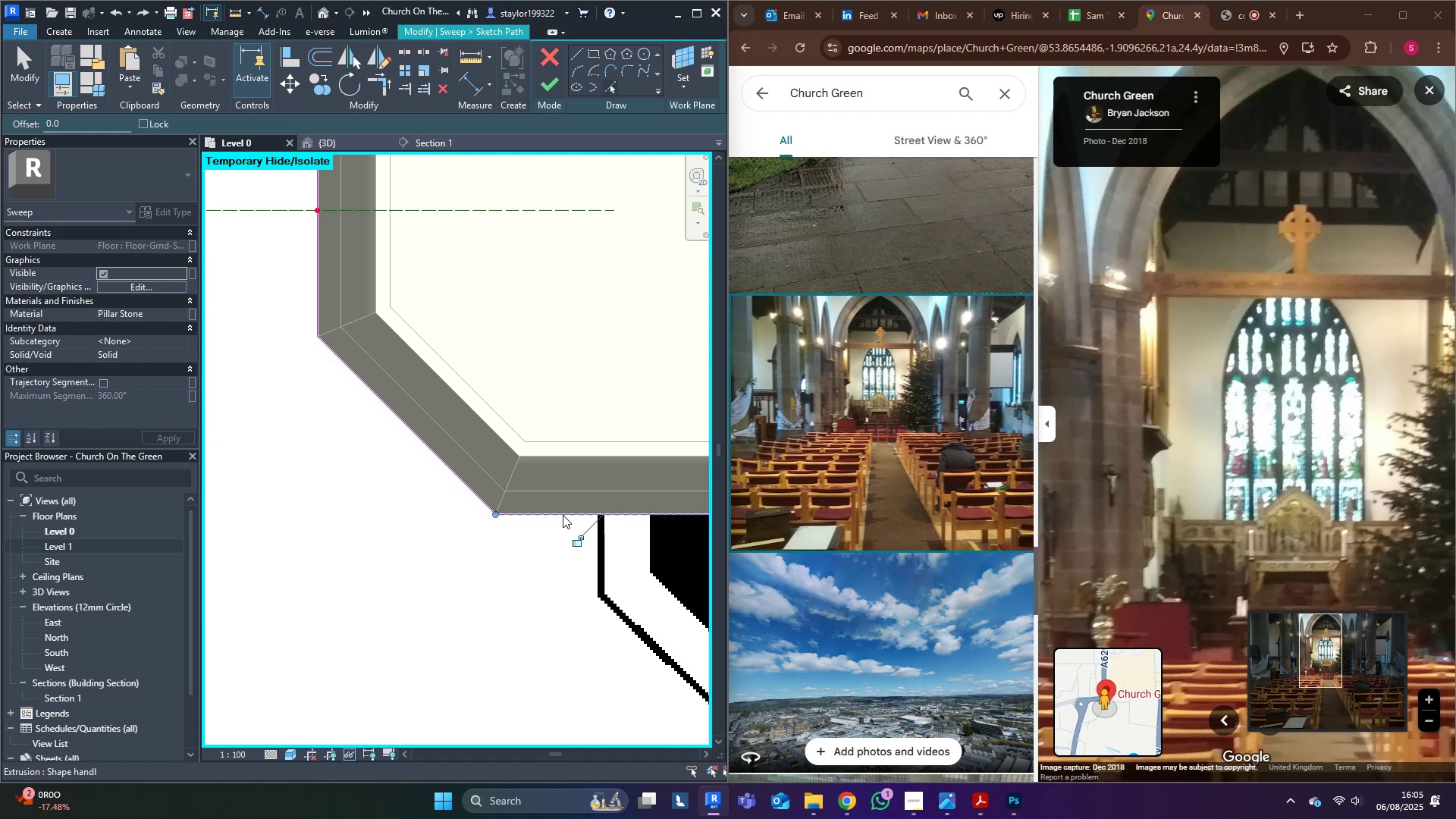 
scroll: coordinate [558, 544], scroll_direction: down, amount: 5.0
 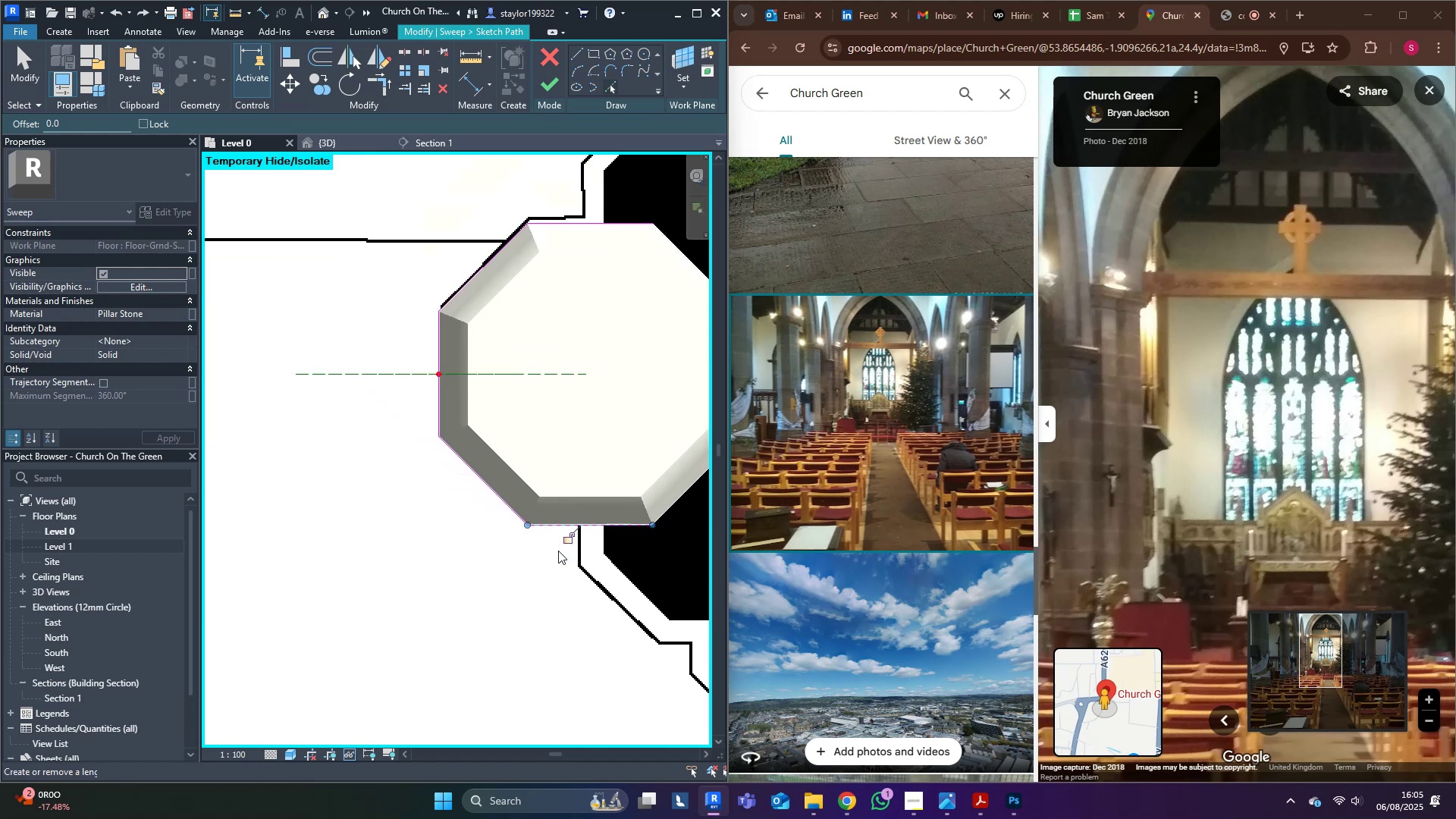 
key(Escape)
 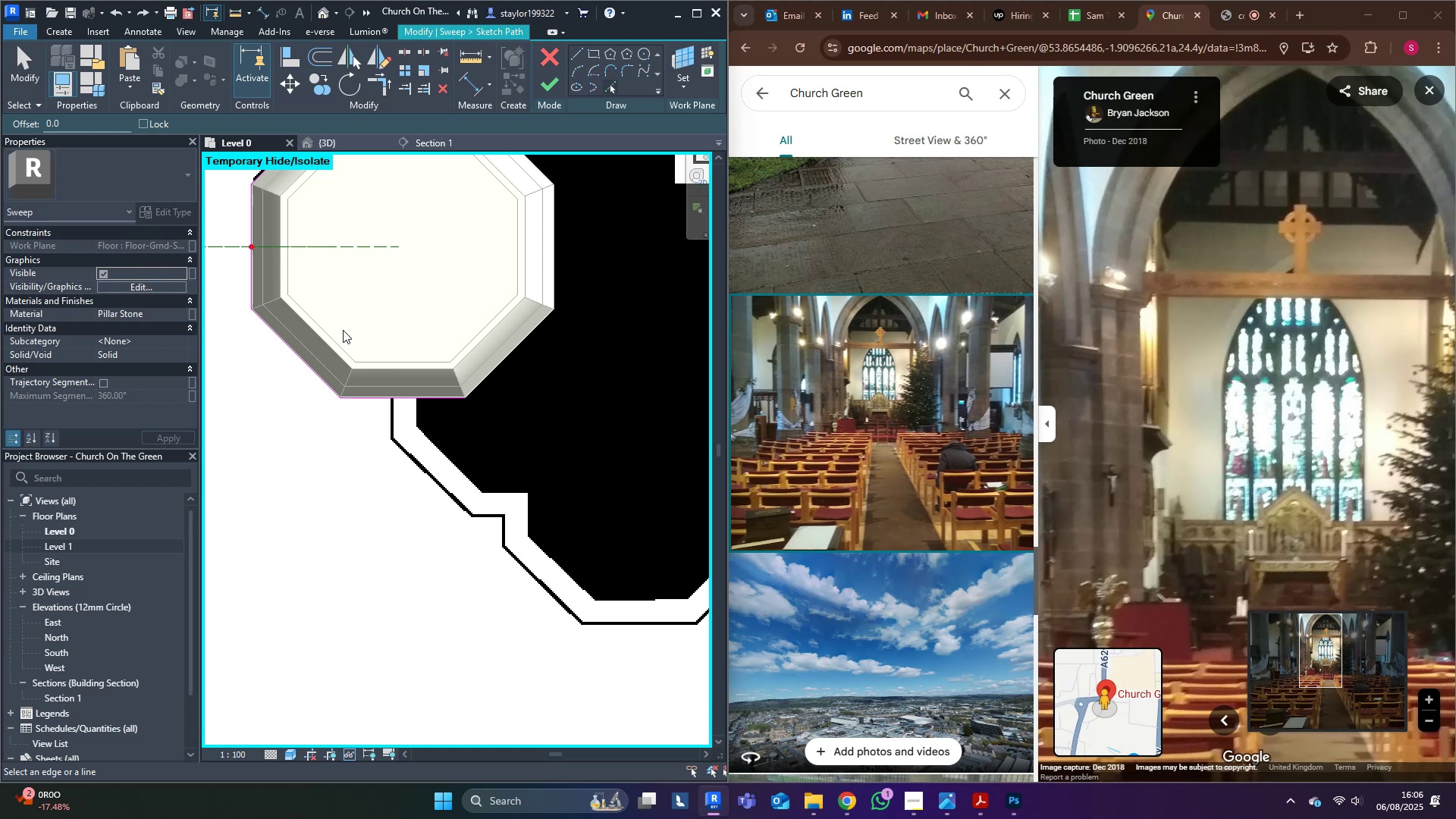 
wait(79.52)
 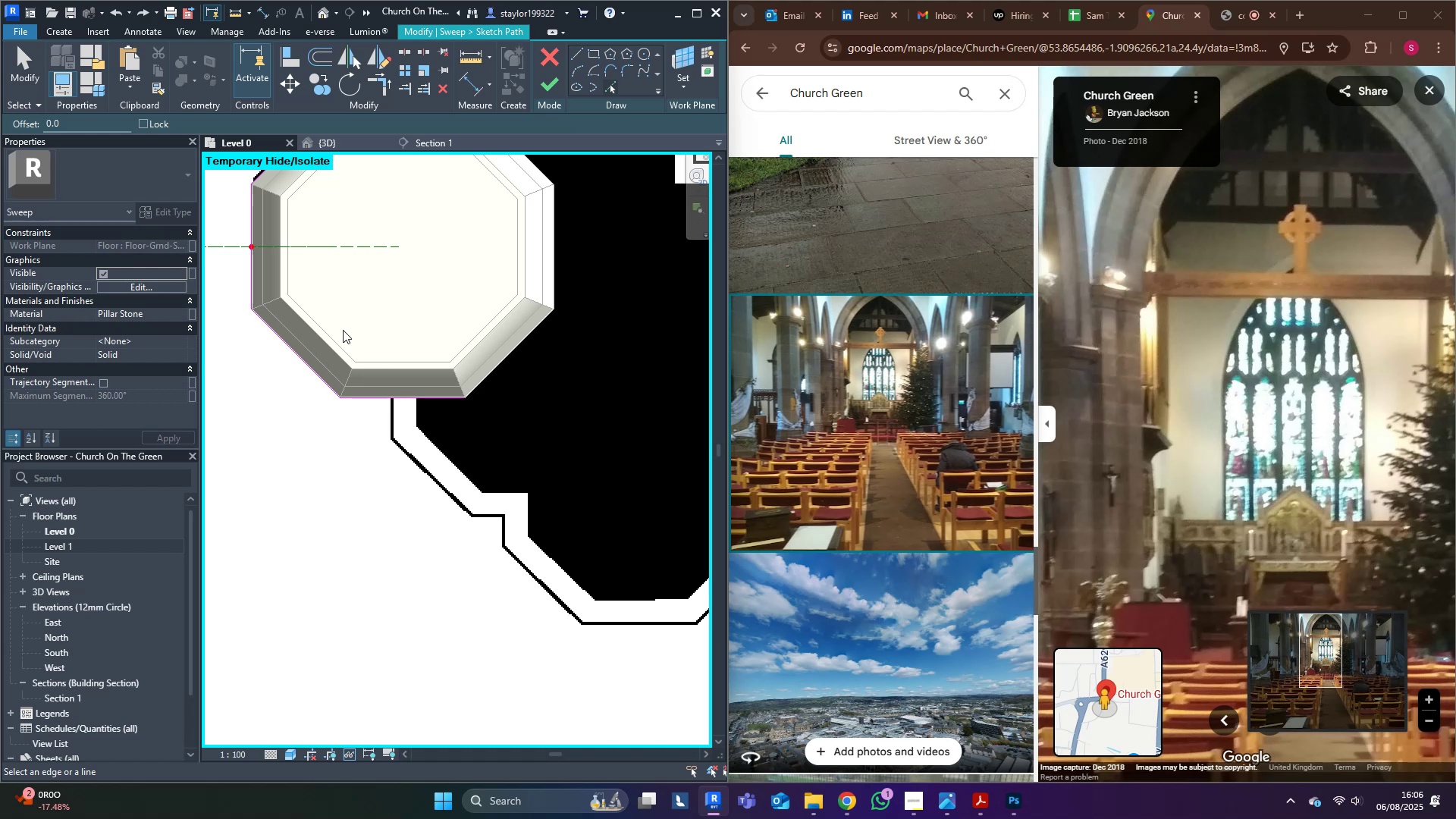 
scroll: coordinate [423, 516], scroll_direction: down, amount: 1.0
 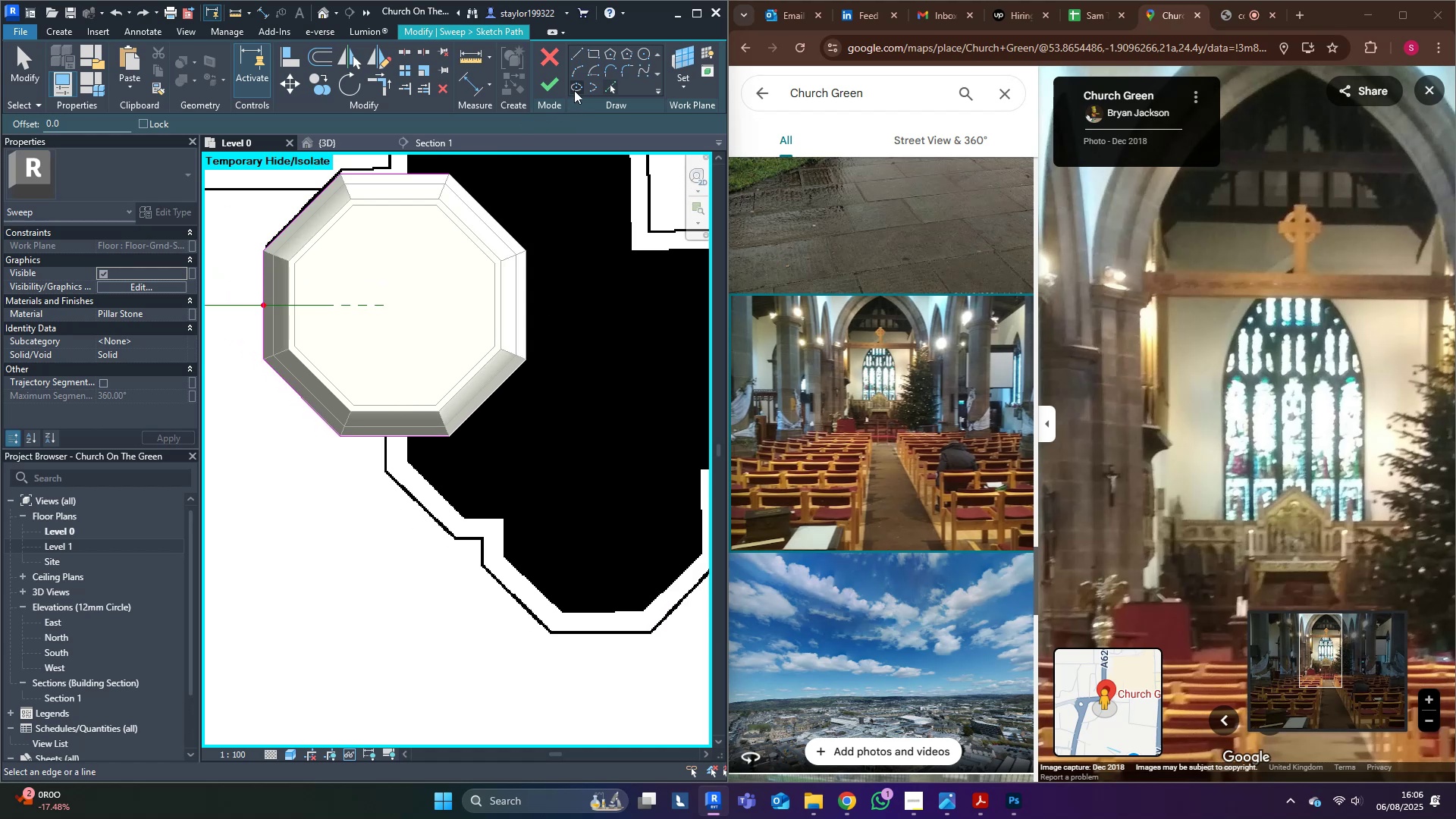 
left_click([581, 58])
 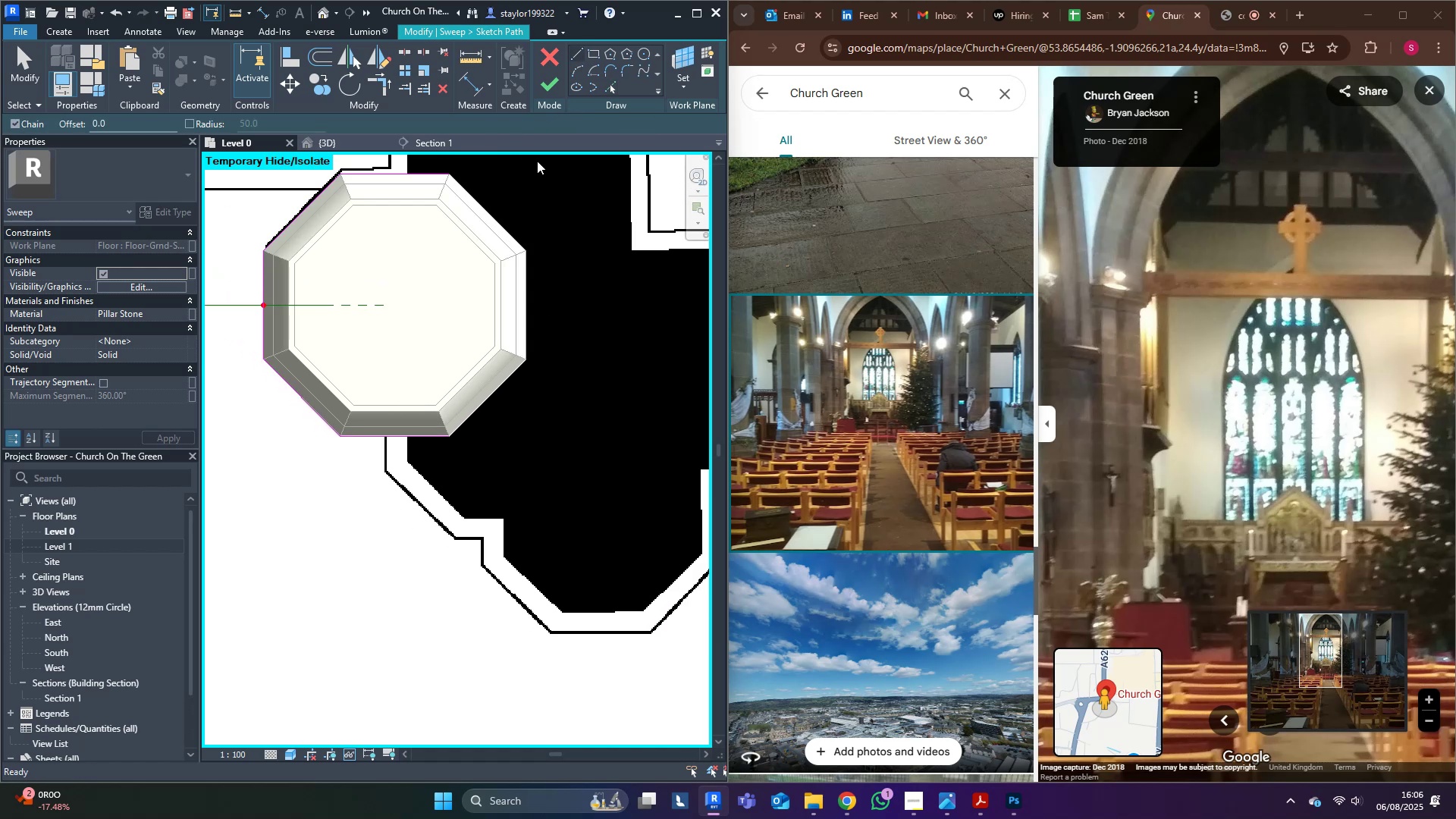 
scroll: coordinate [351, 428], scroll_direction: up, amount: 8.0
 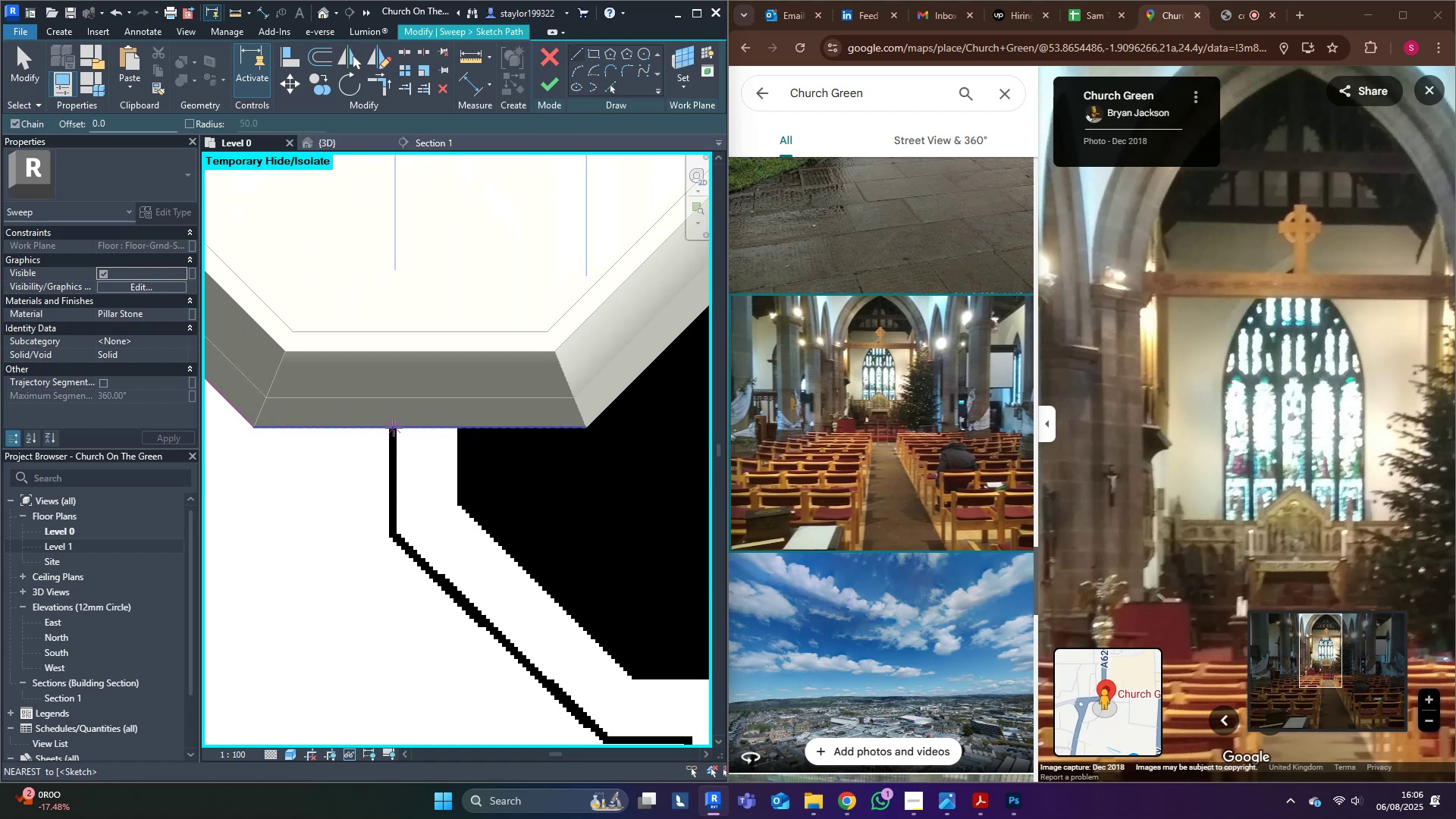 
left_click([391, 428])
 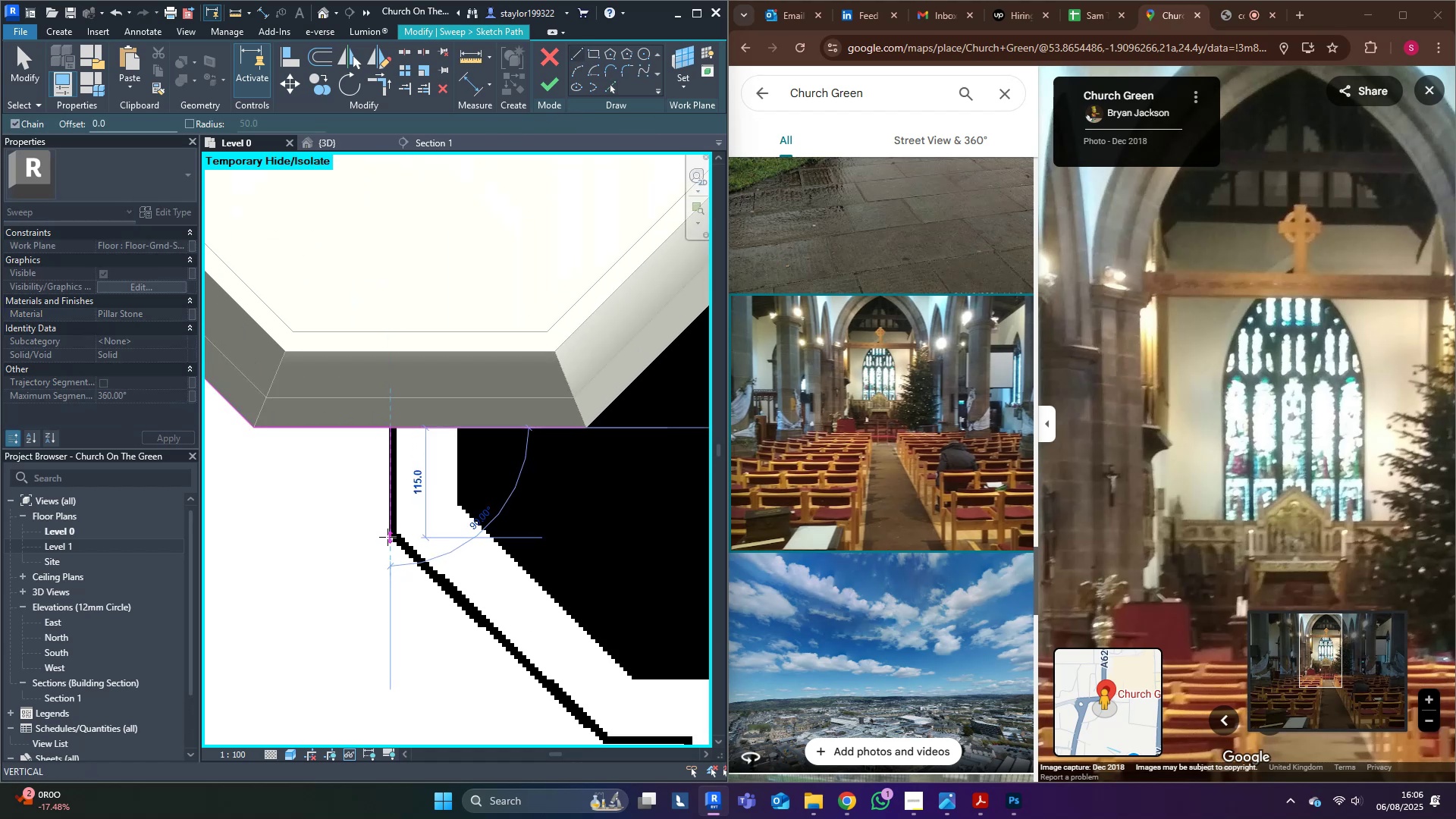 
left_click([388, 537])
 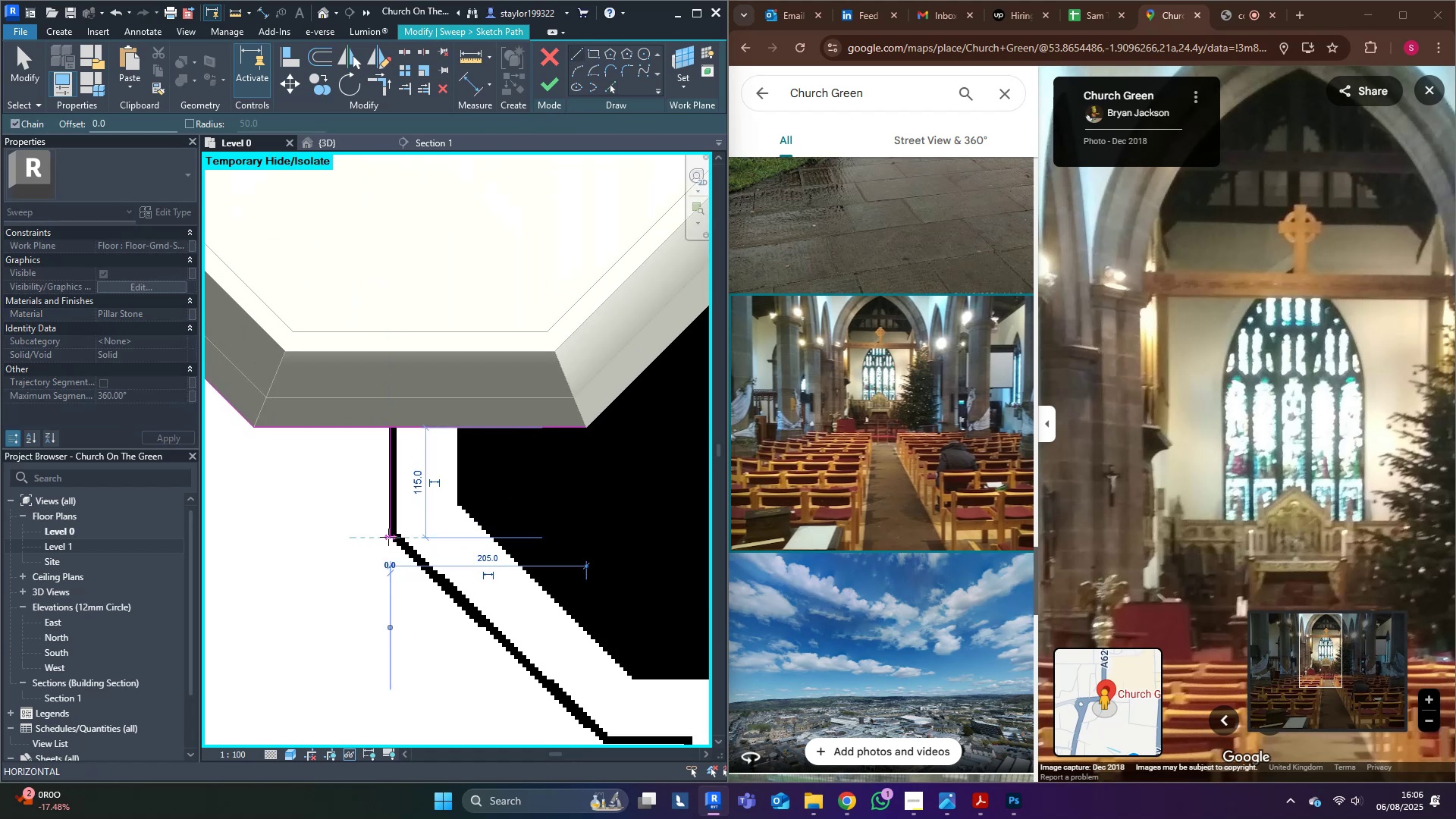 
key(Escape)
 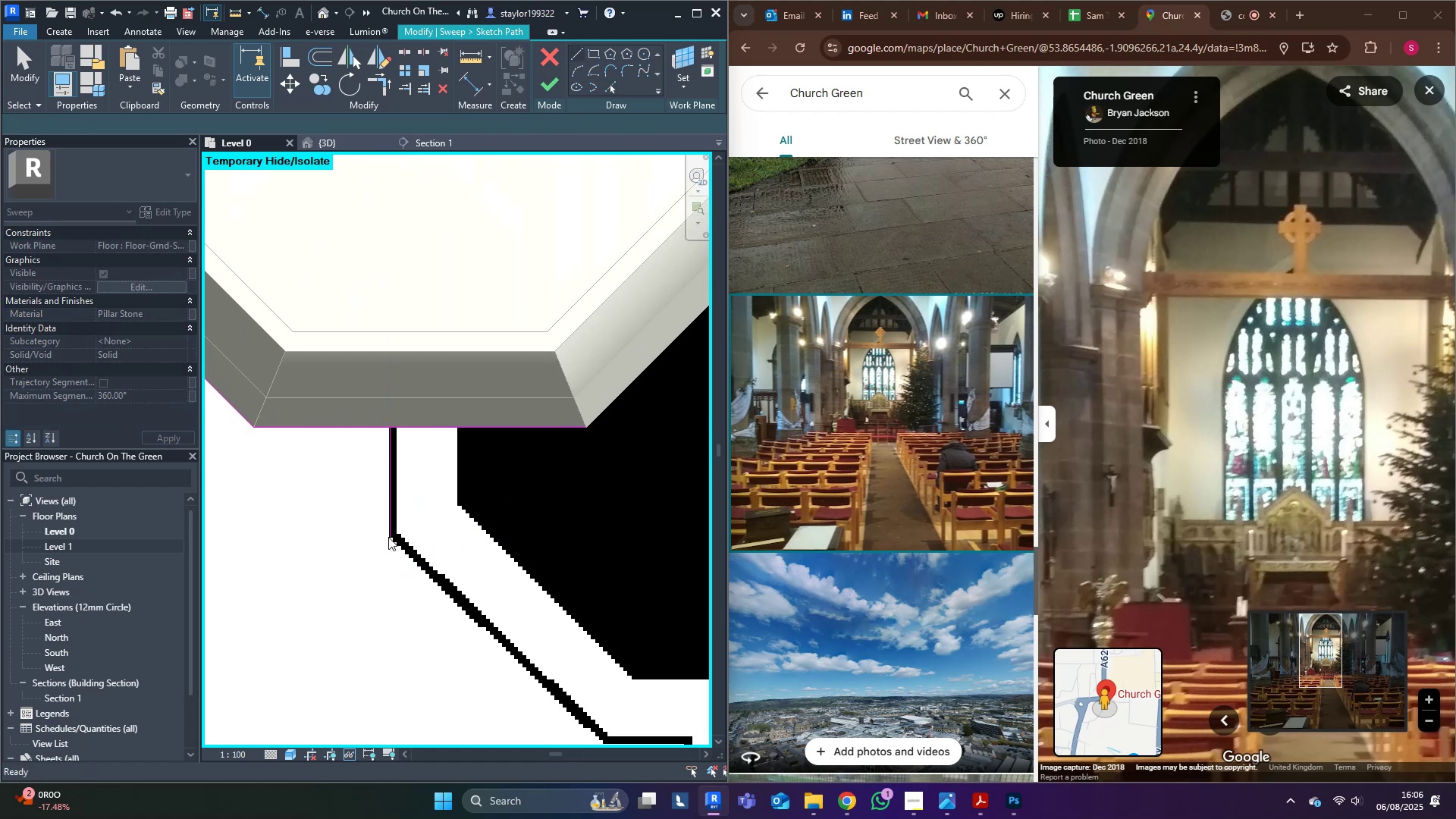 
scroll: coordinate [359, 604], scroll_direction: down, amount: 9.0
 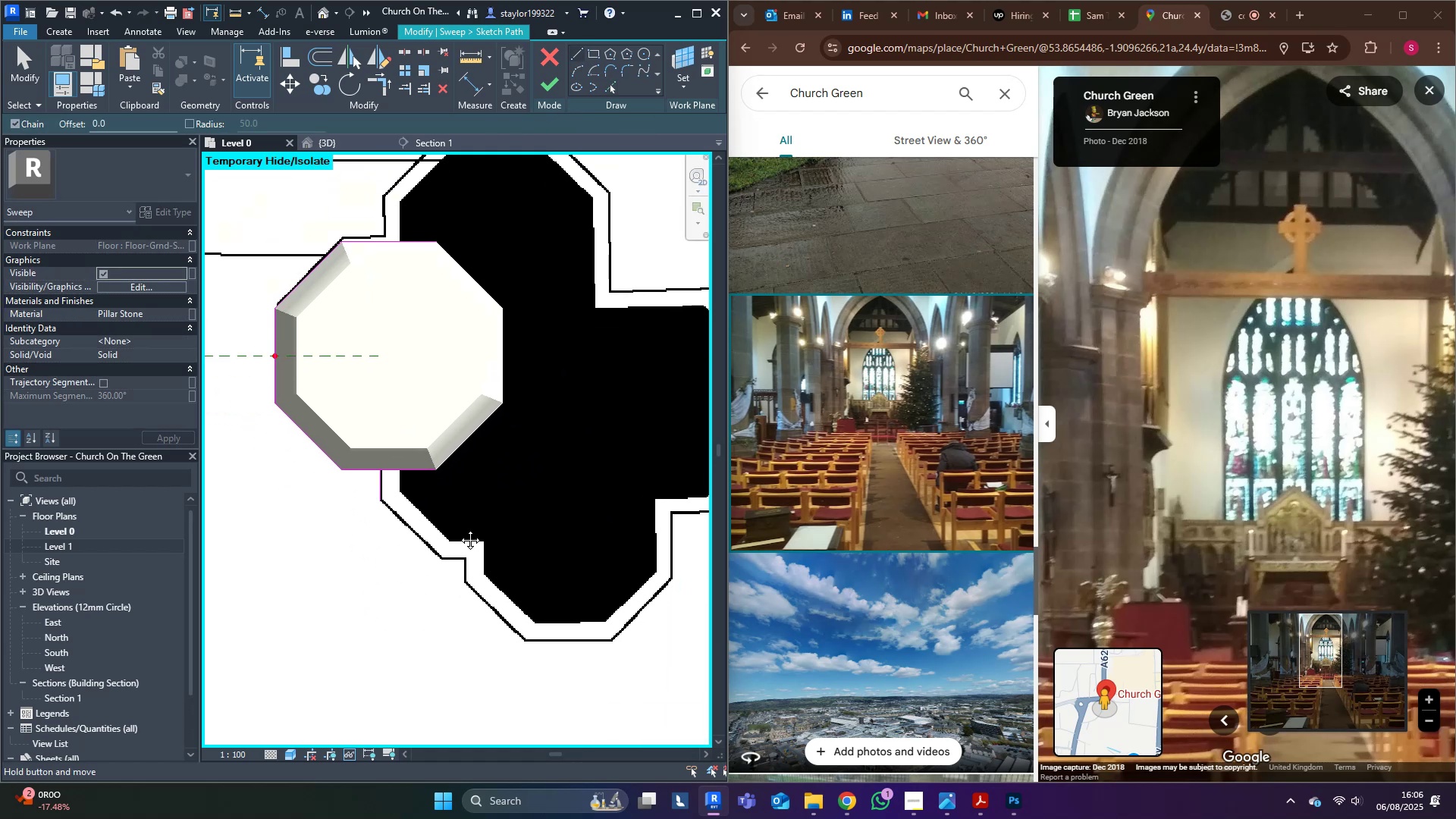 
scroll: coordinate [432, 570], scroll_direction: up, amount: 8.0
 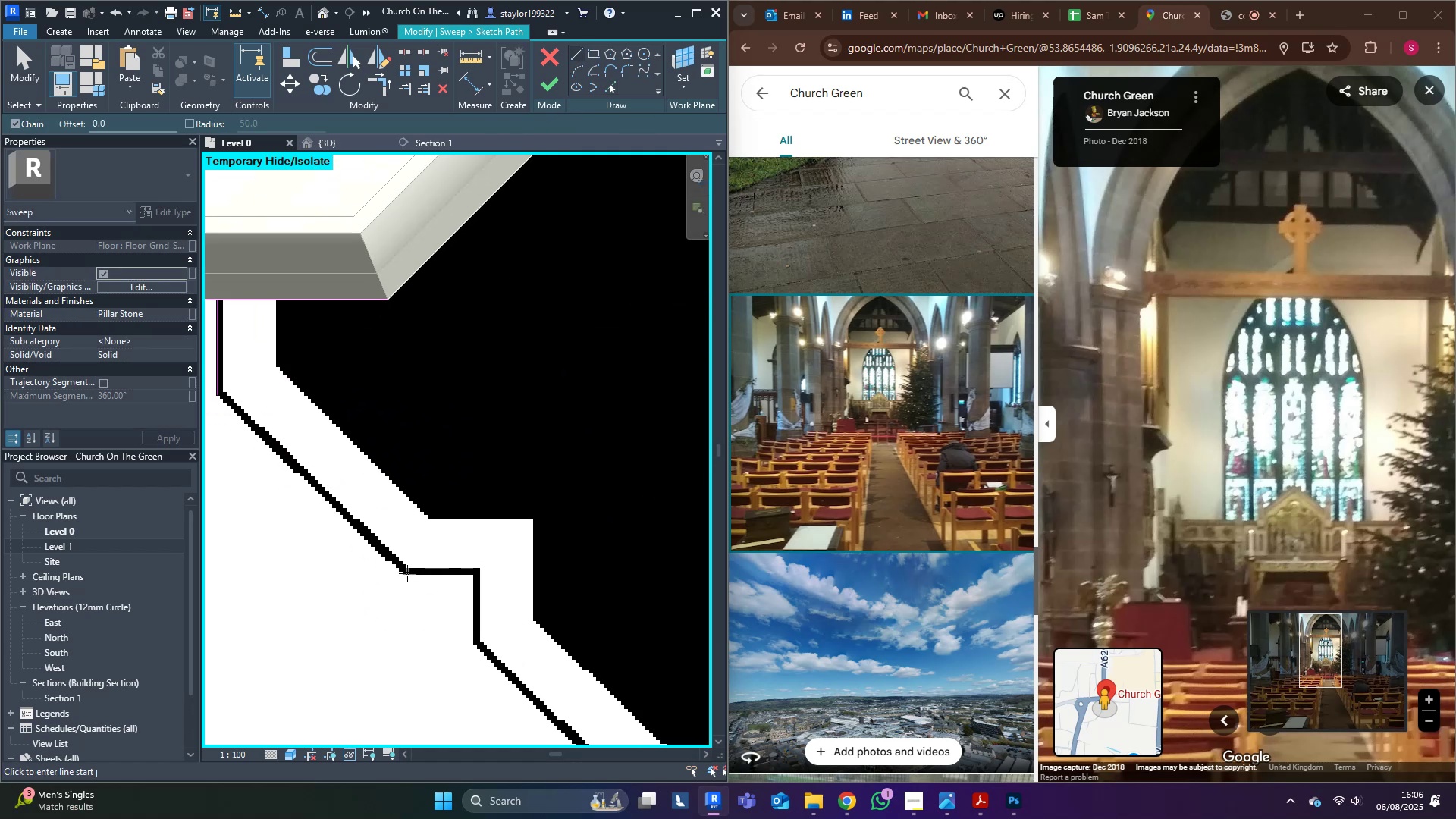 
left_click([406, 573])
 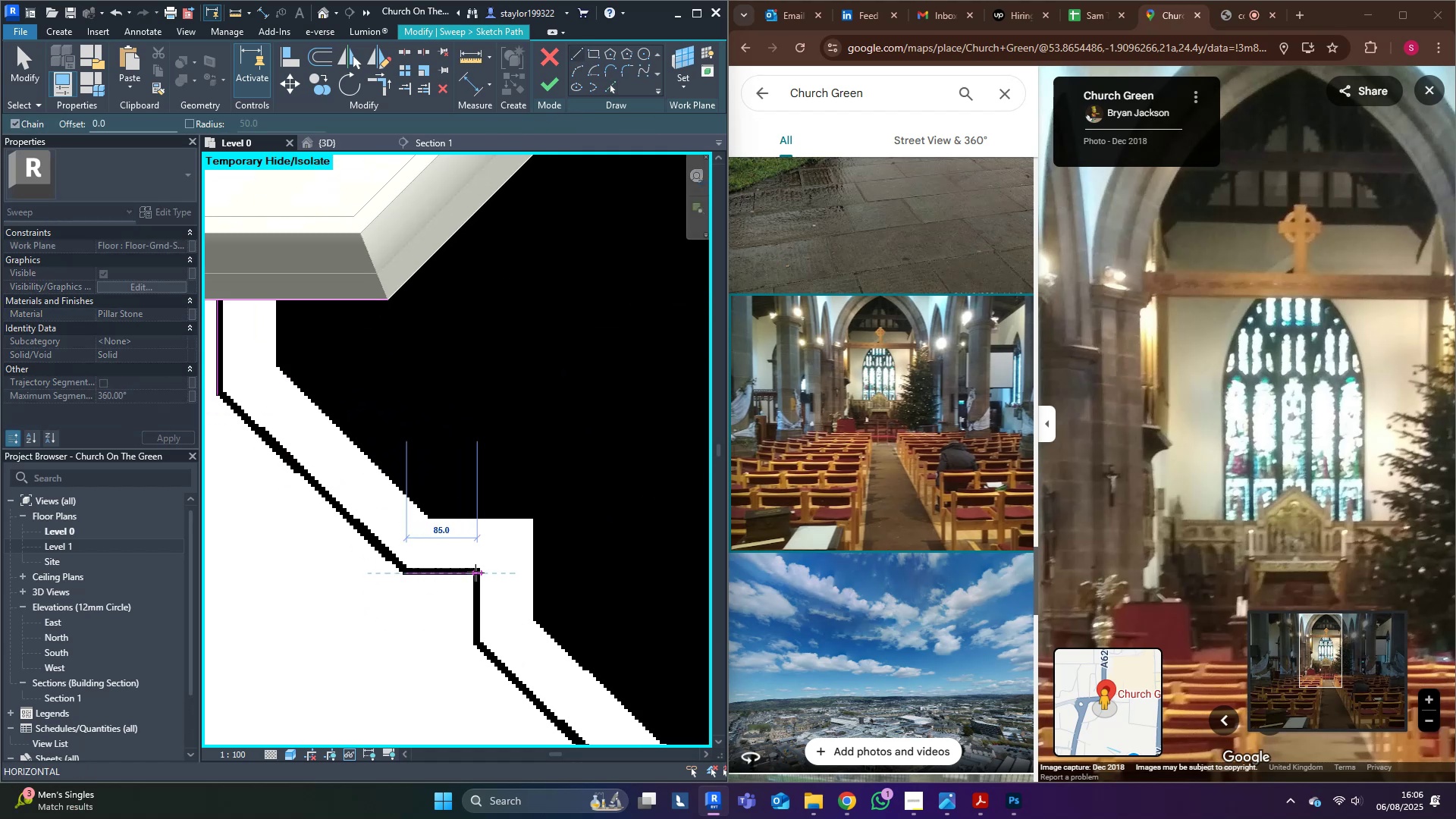 
left_click([475, 573])
 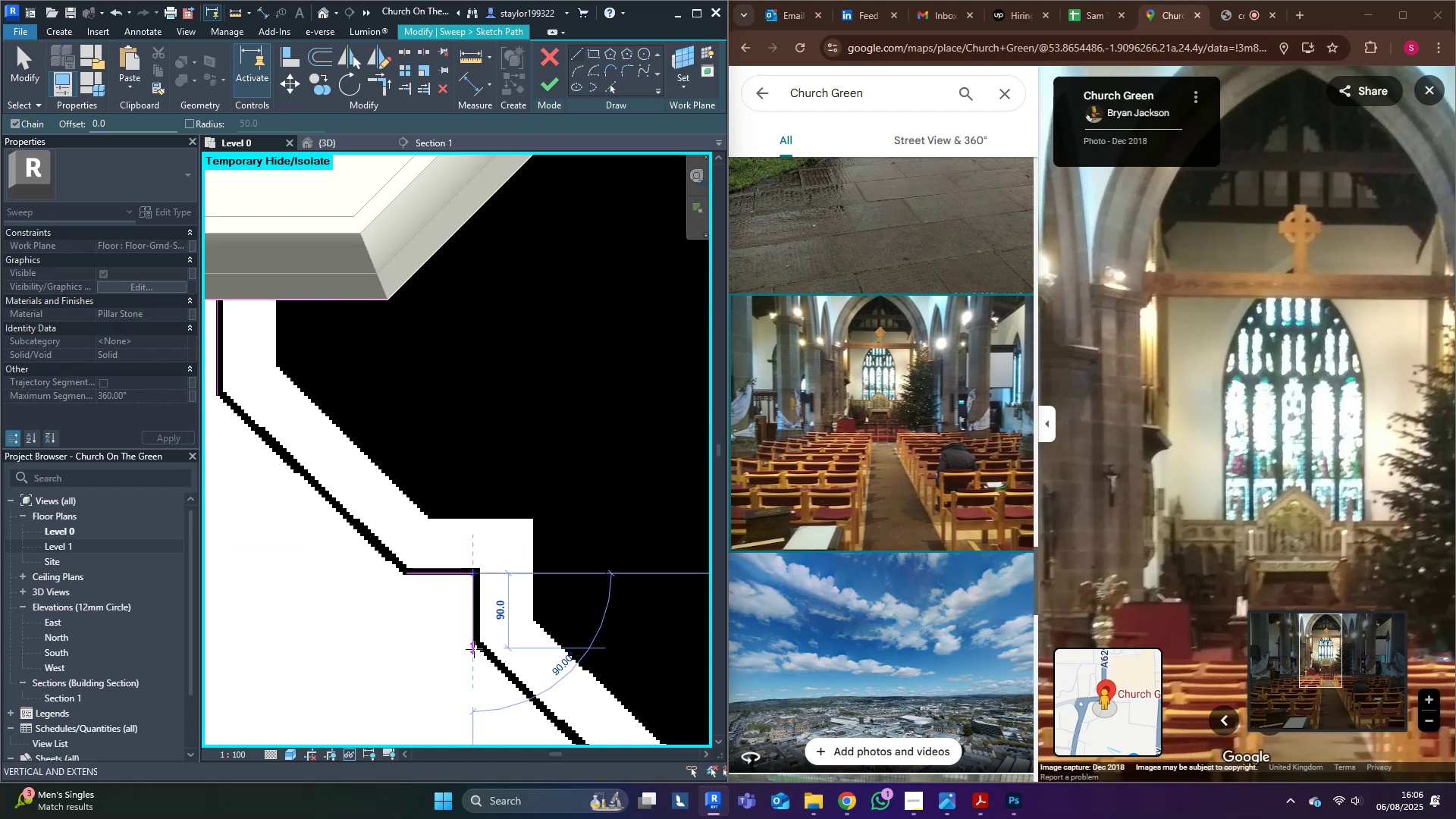 
left_click([475, 648])
 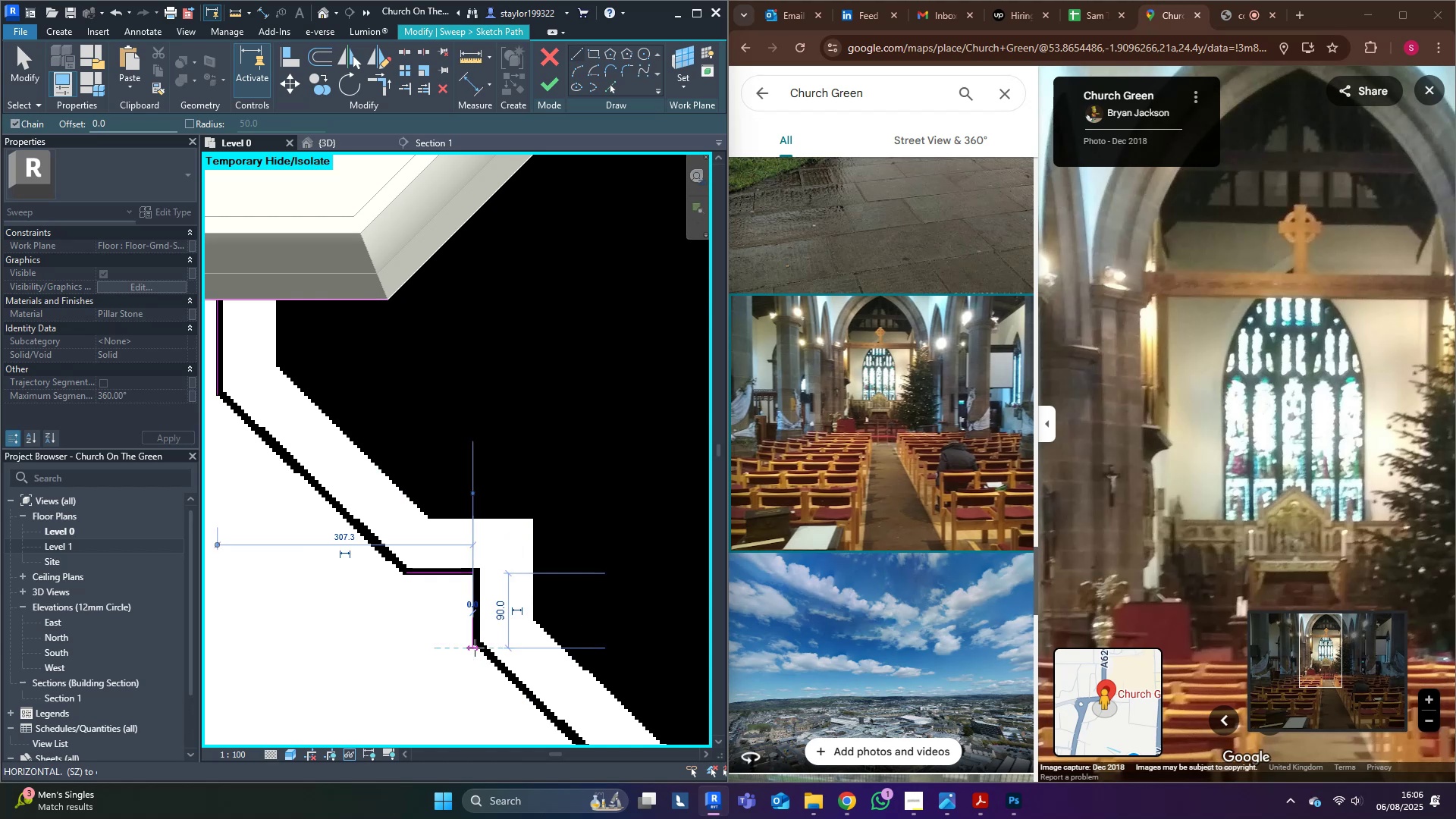 
key(Escape)
 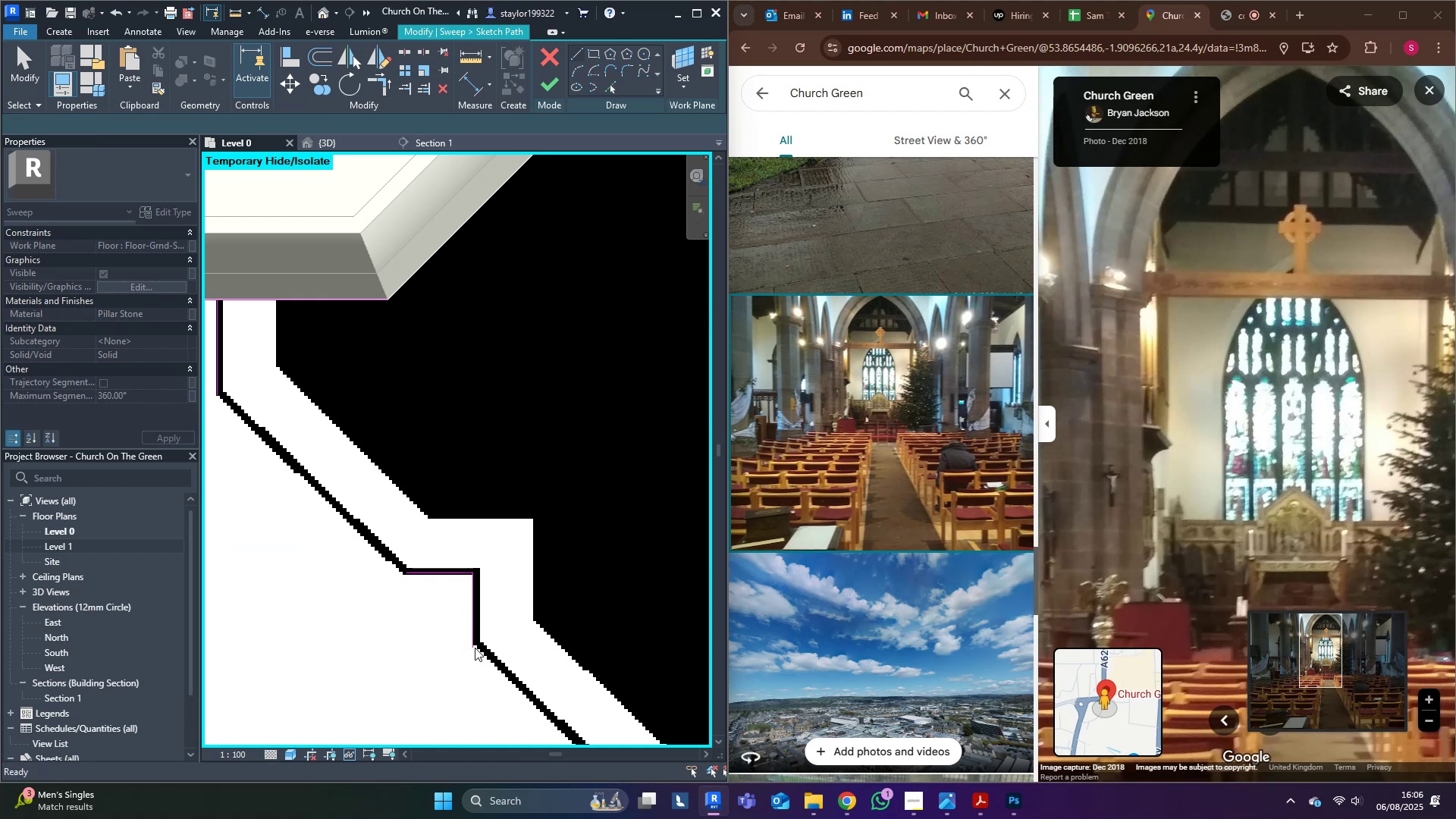 
scroll: coordinate [474, 648], scroll_direction: down, amount: 5.0
 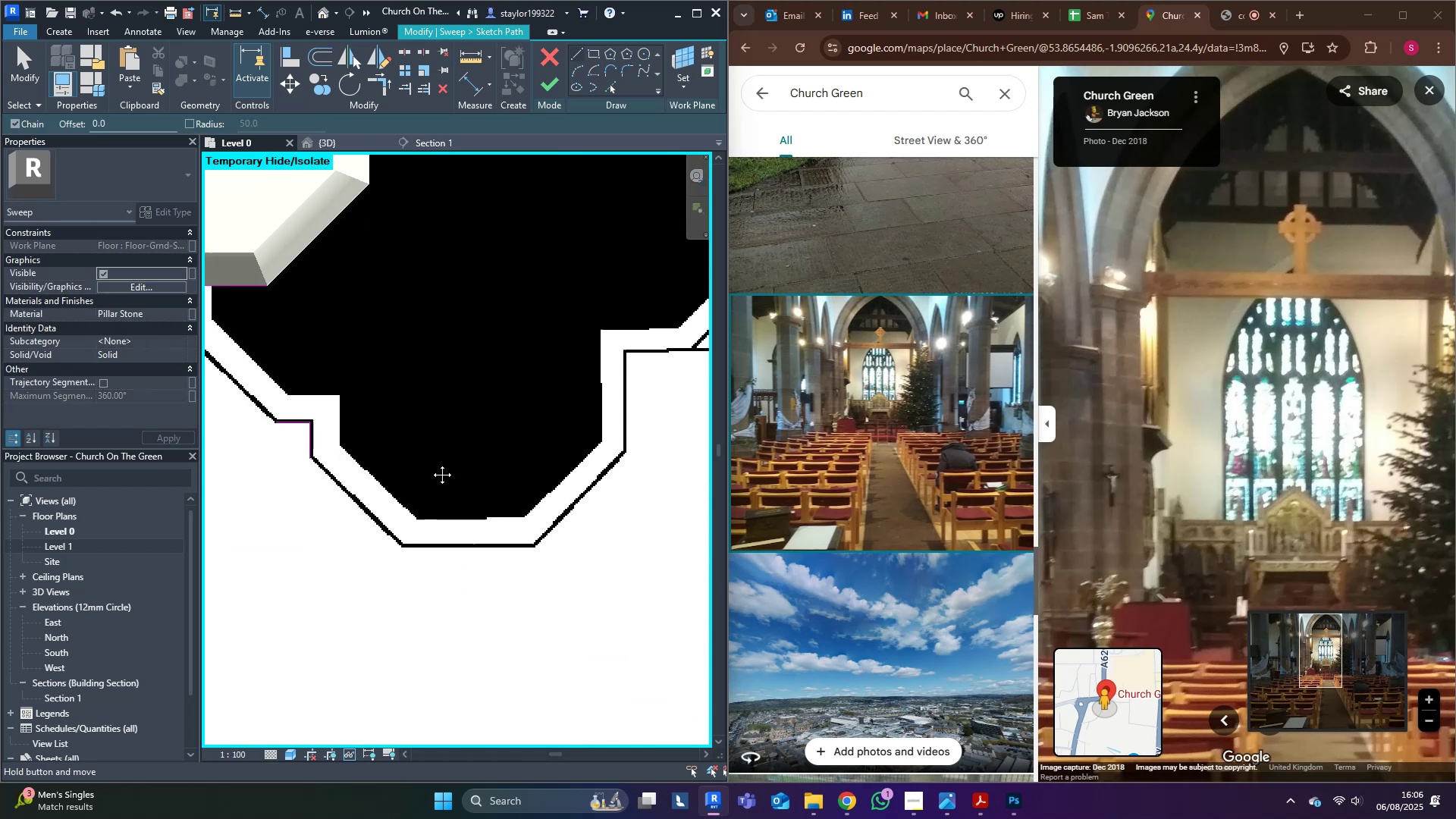 
scroll: coordinate [551, 543], scroll_direction: up, amount: 3.0
 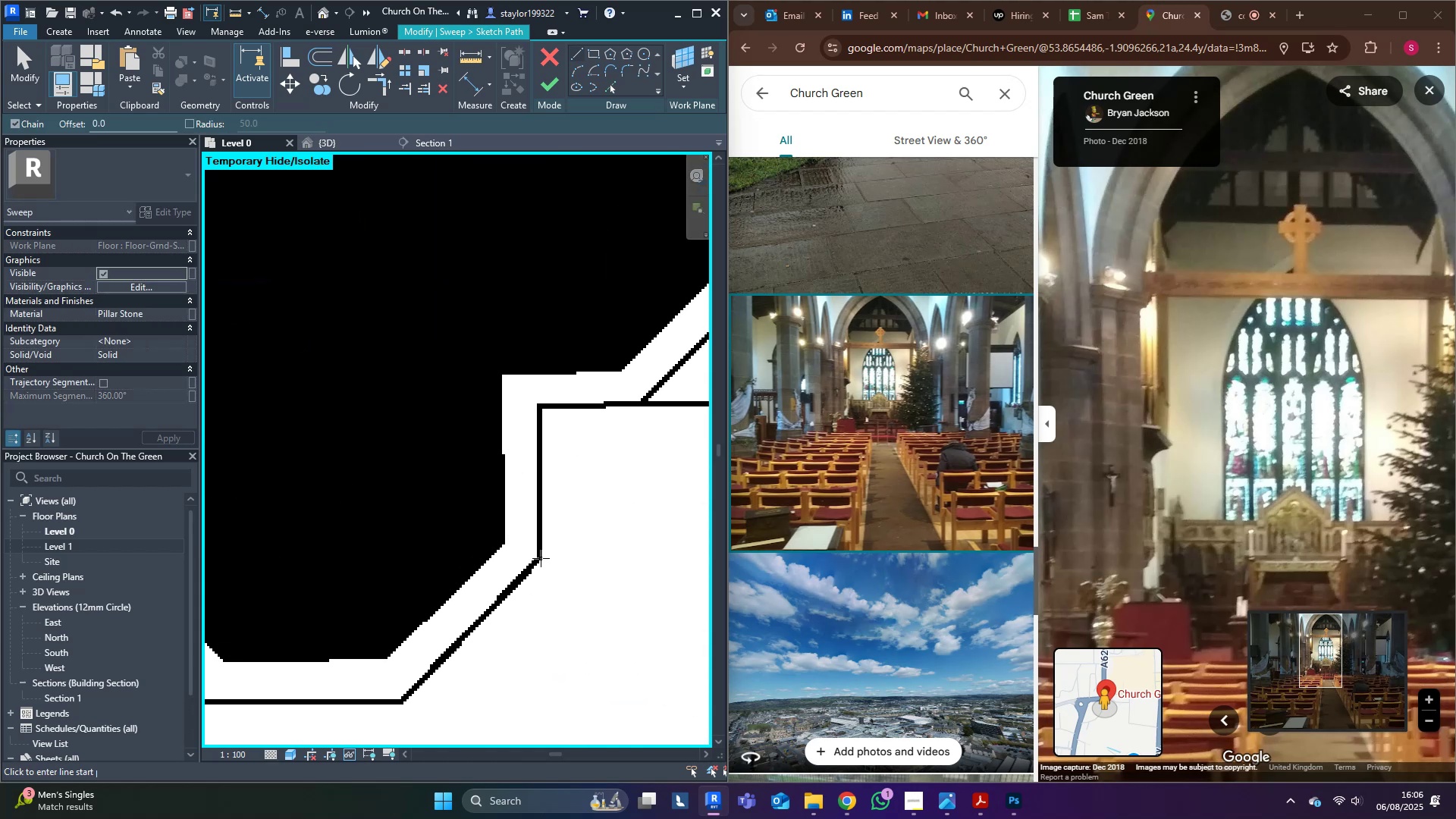 
left_click([541, 558])
 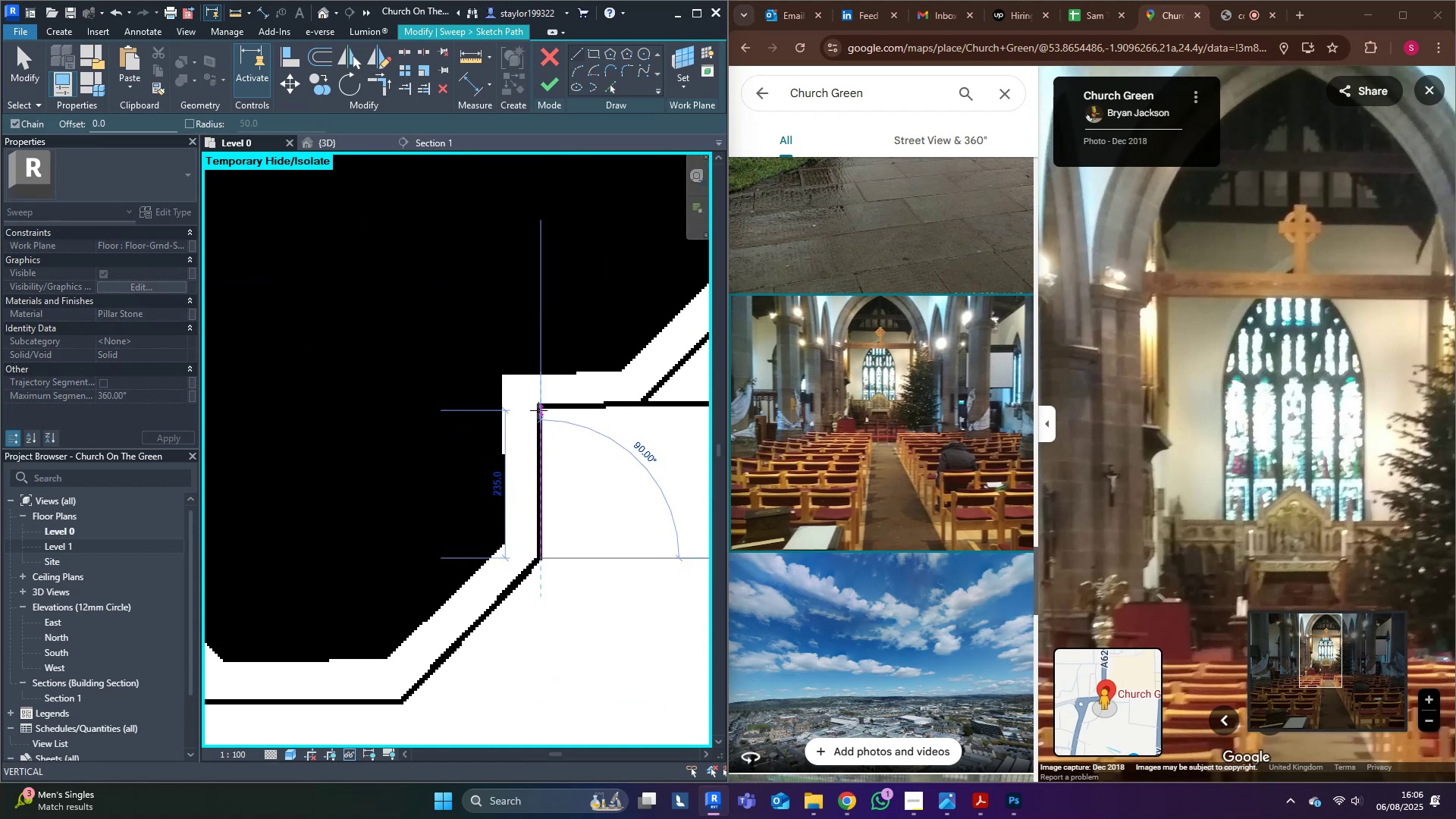 
left_click([539, 407])
 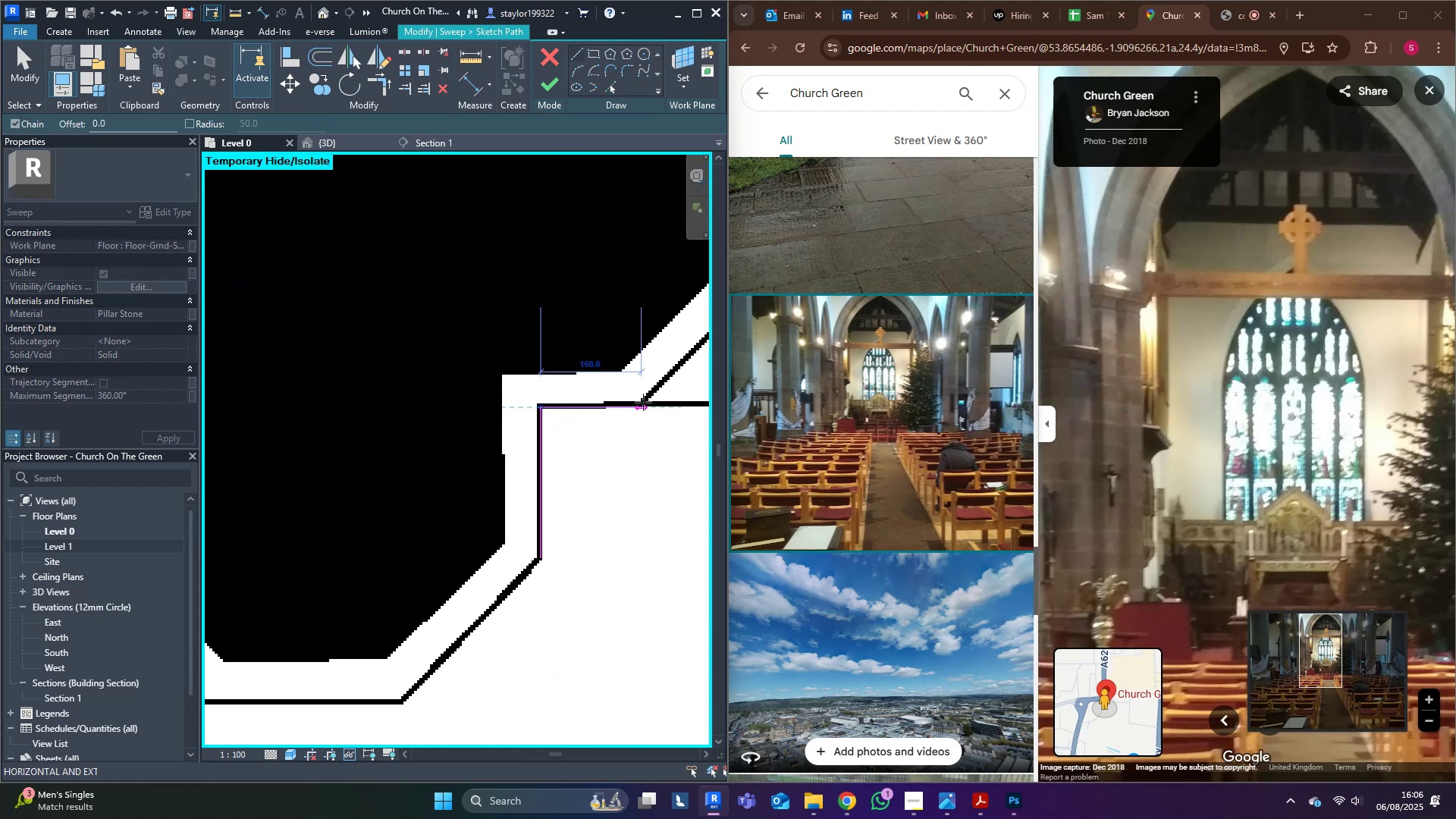 
left_click([644, 402])
 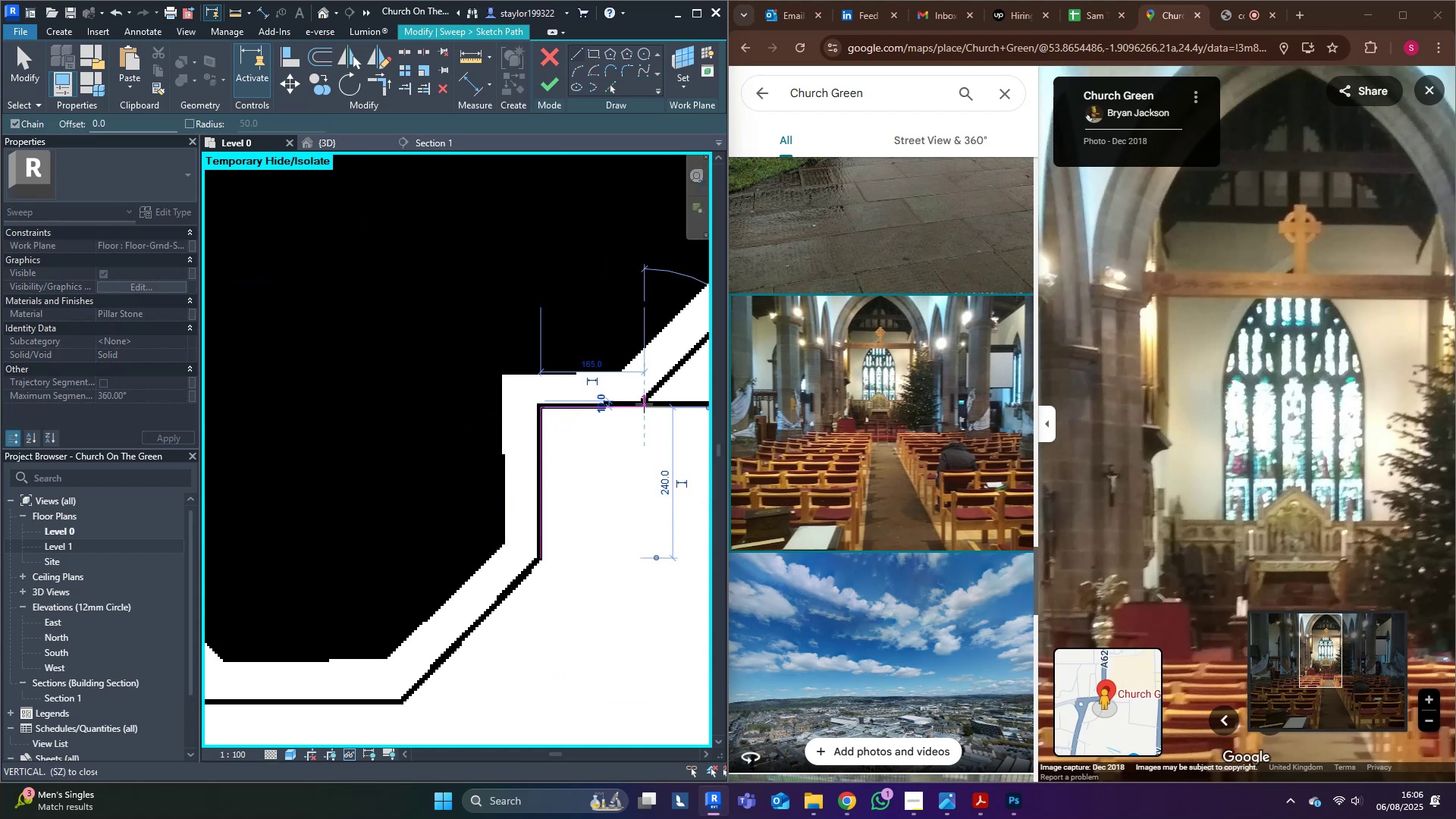 
scroll: coordinate [639, 416], scroll_direction: down, amount: 8.0
 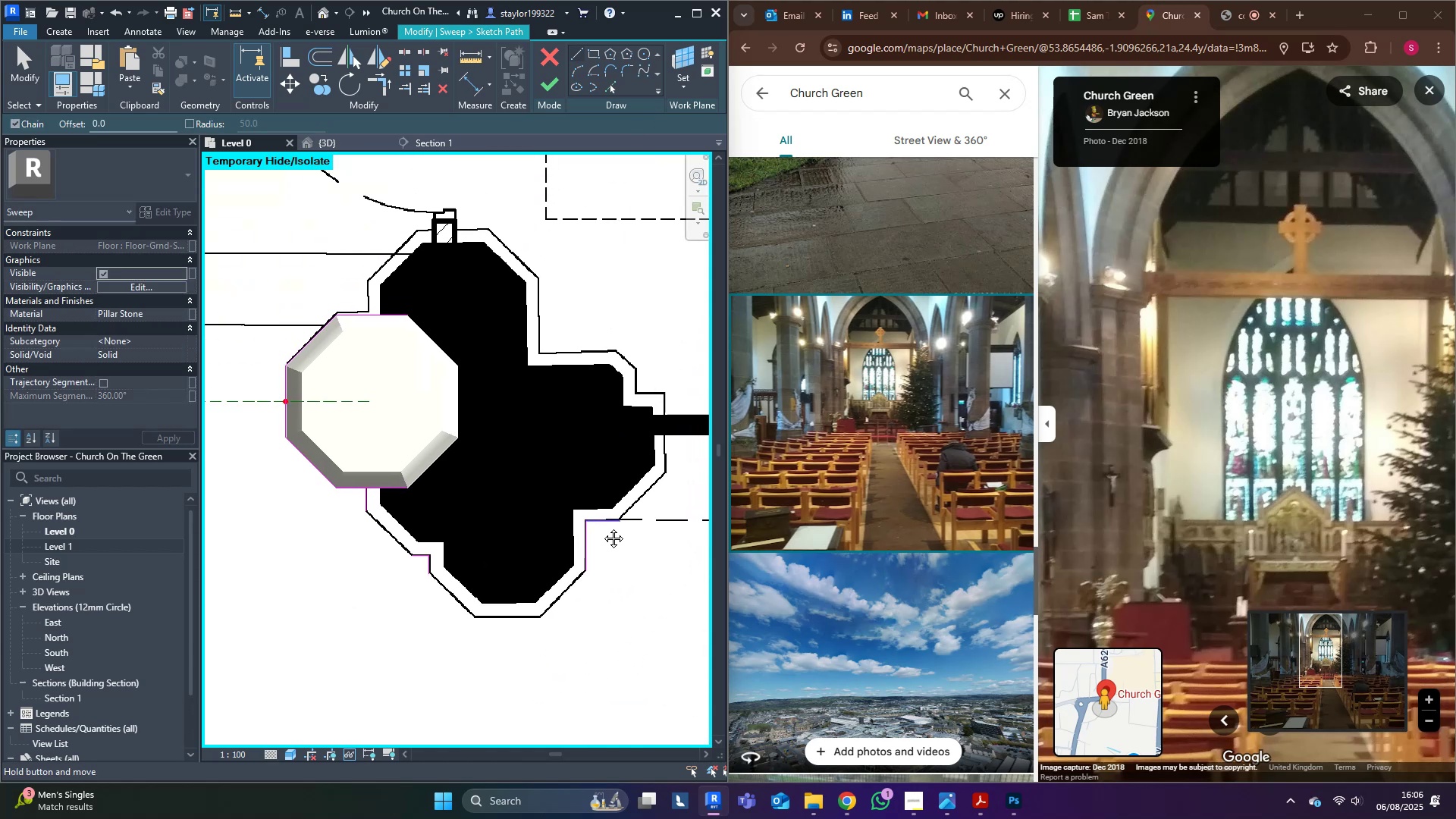 
key(Escape)
 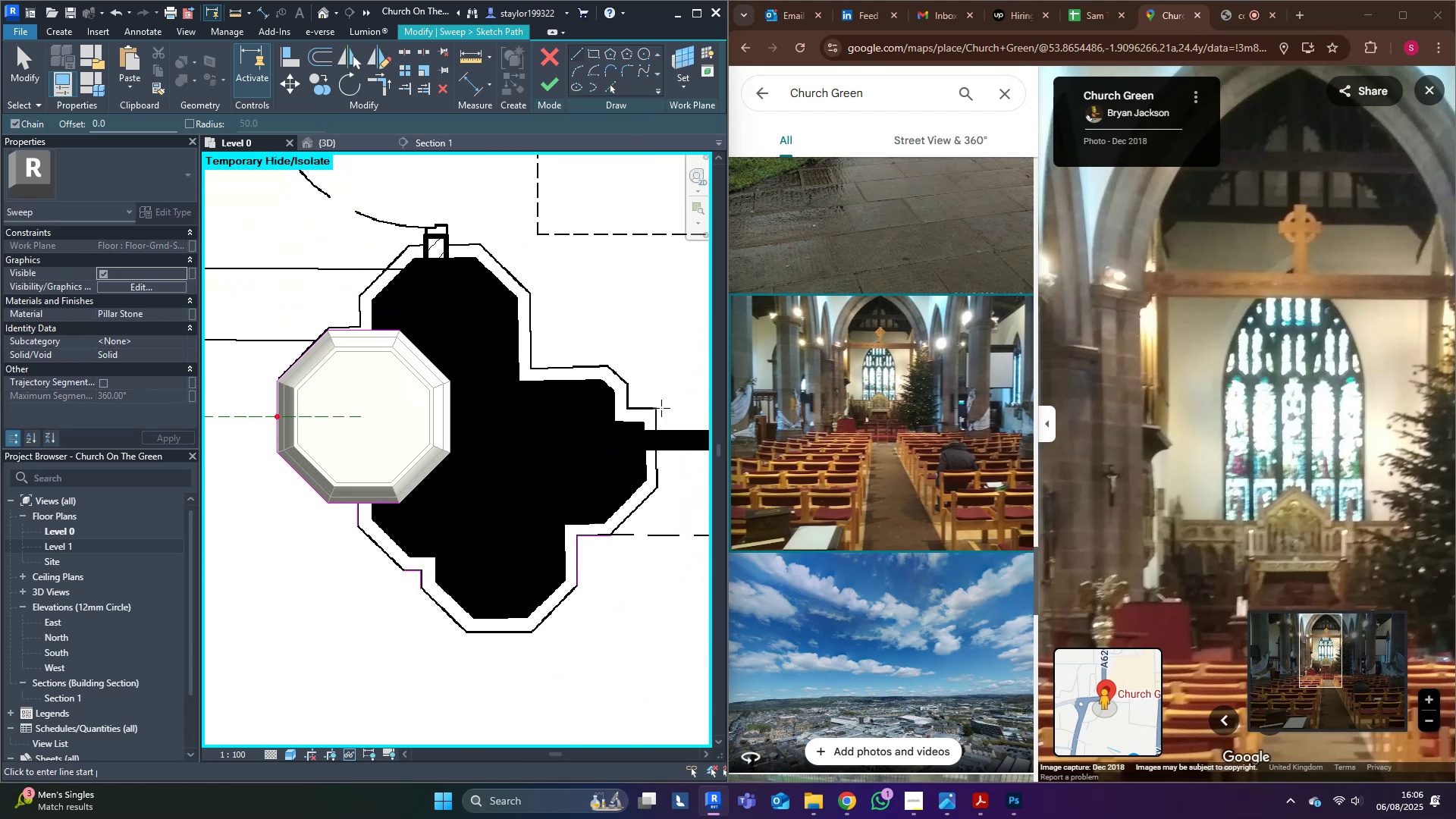 
scroll: coordinate [631, 427], scroll_direction: down, amount: 1.0
 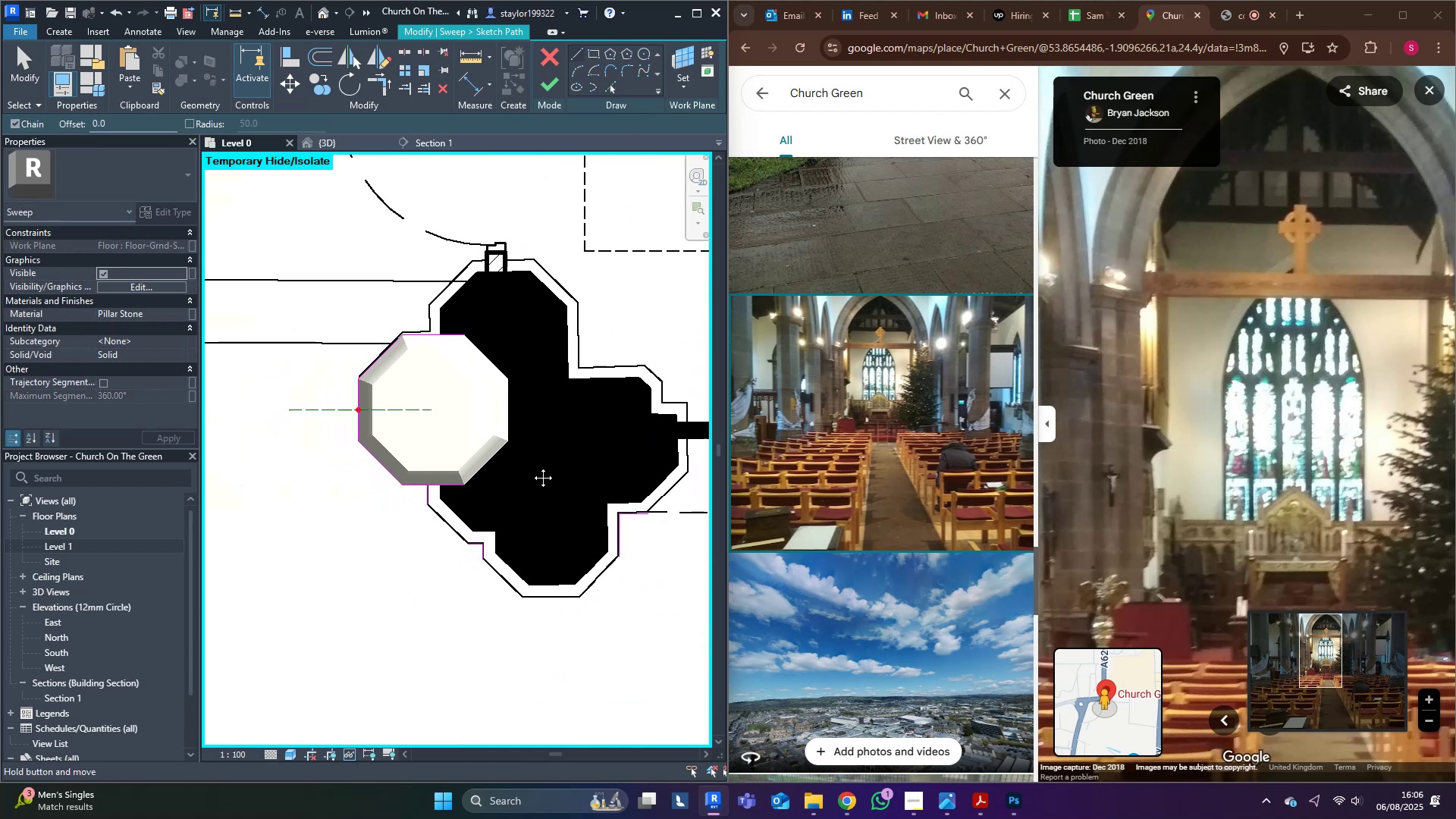 
scroll: coordinate [516, 473], scroll_direction: up, amount: 4.0
 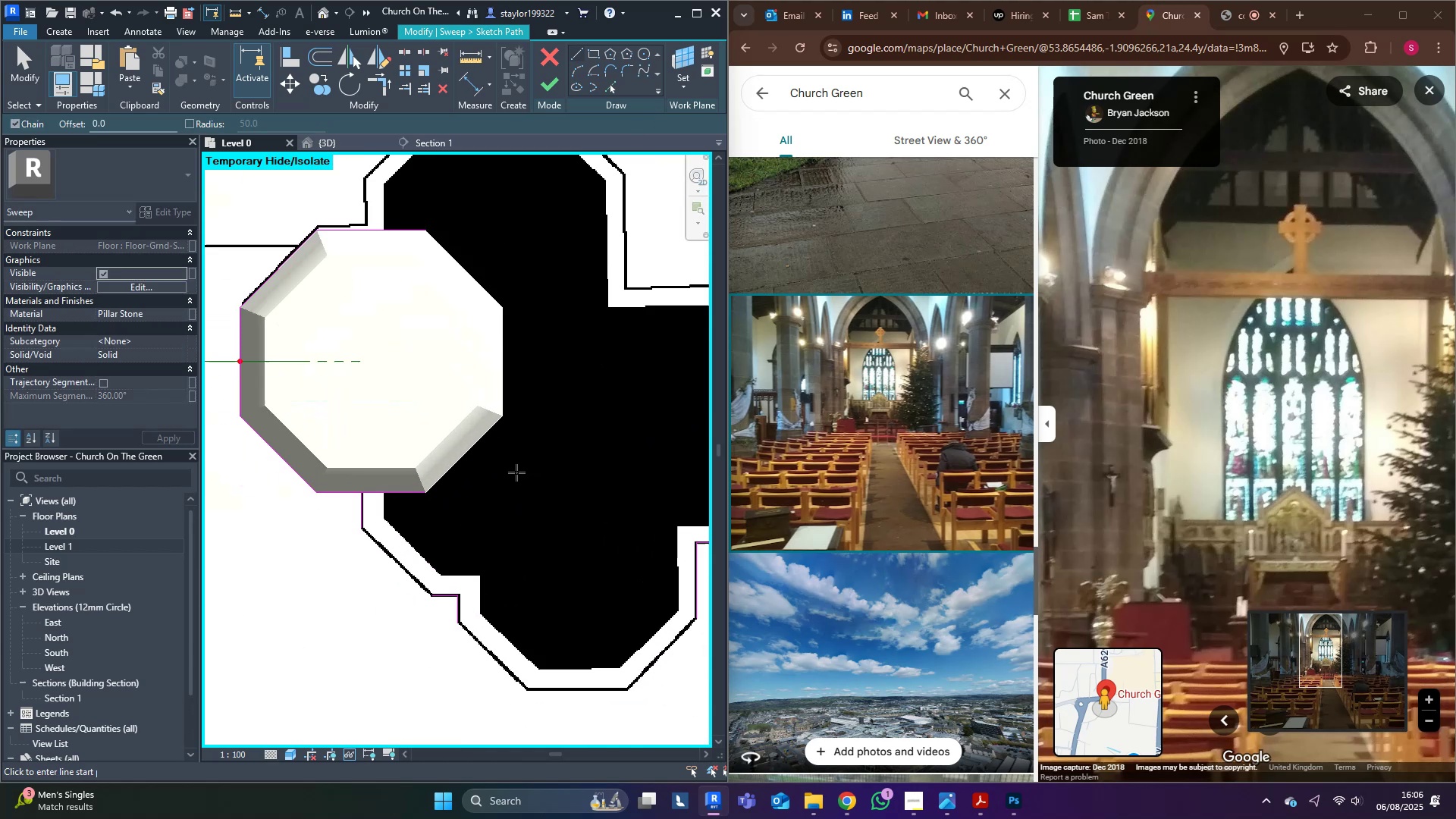 
type(md)
 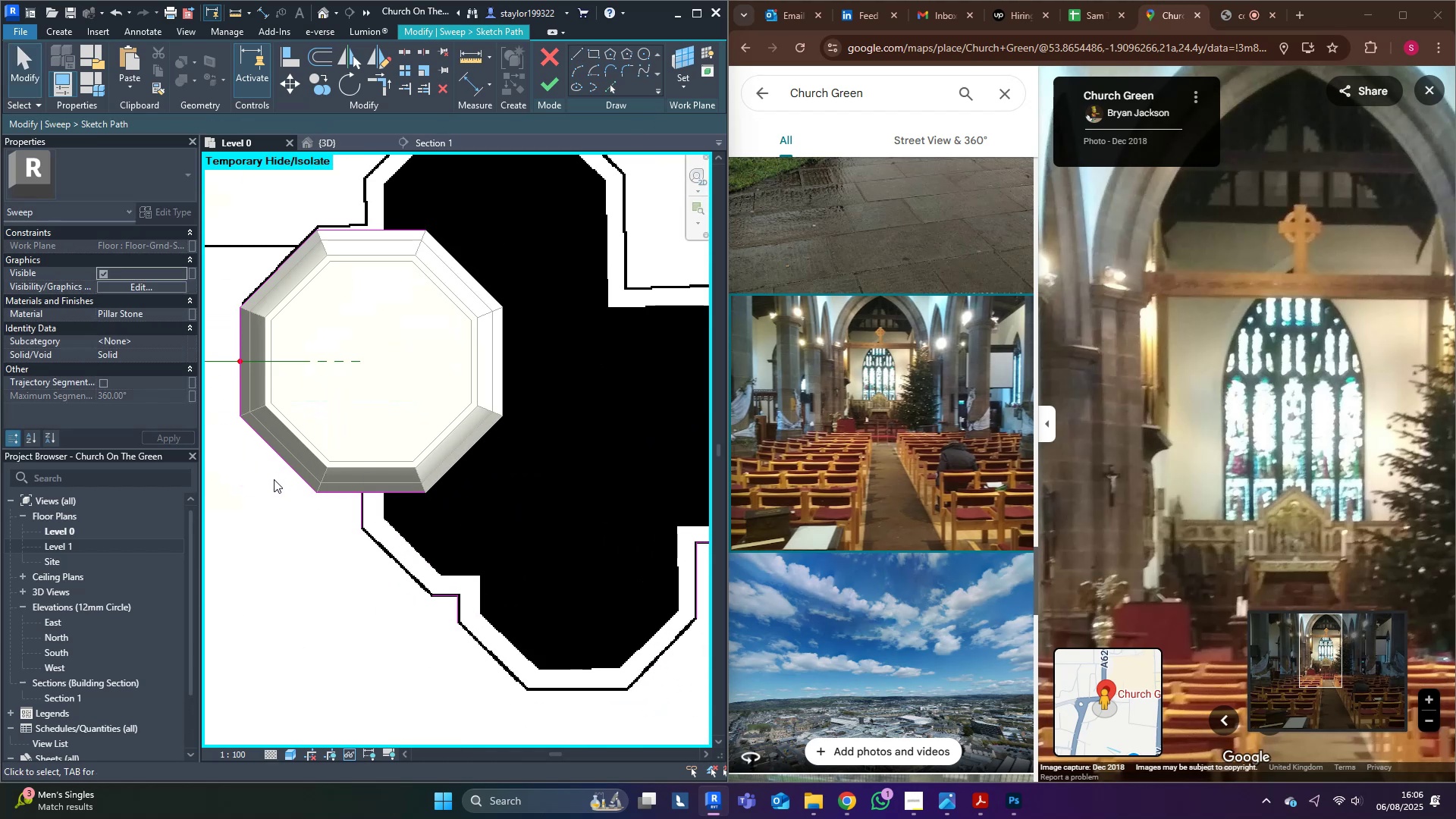 
double_click([293, 462])
 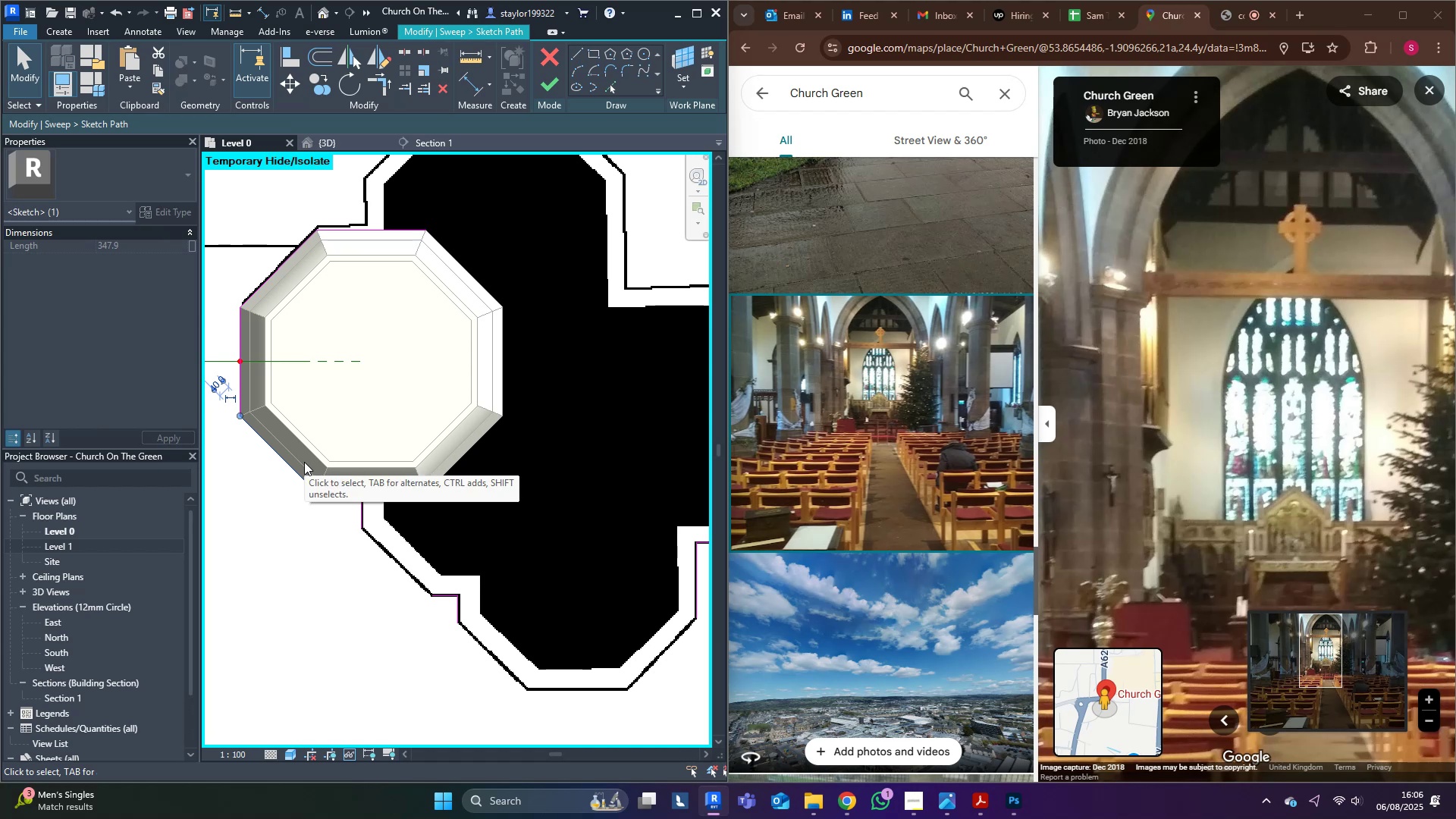 
type(mv)
 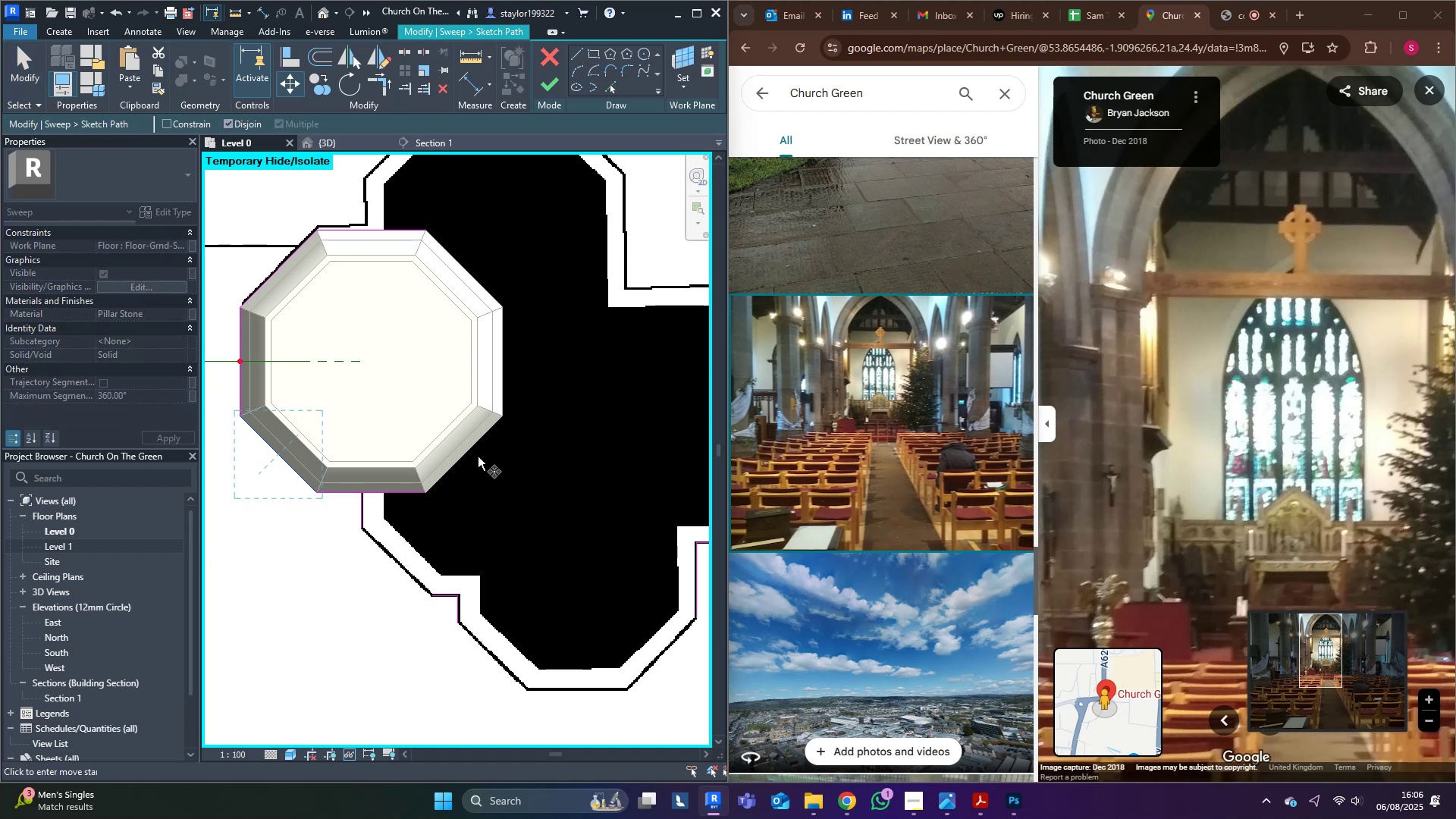 
scroll: coordinate [413, 385], scroll_direction: up, amount: 4.0
 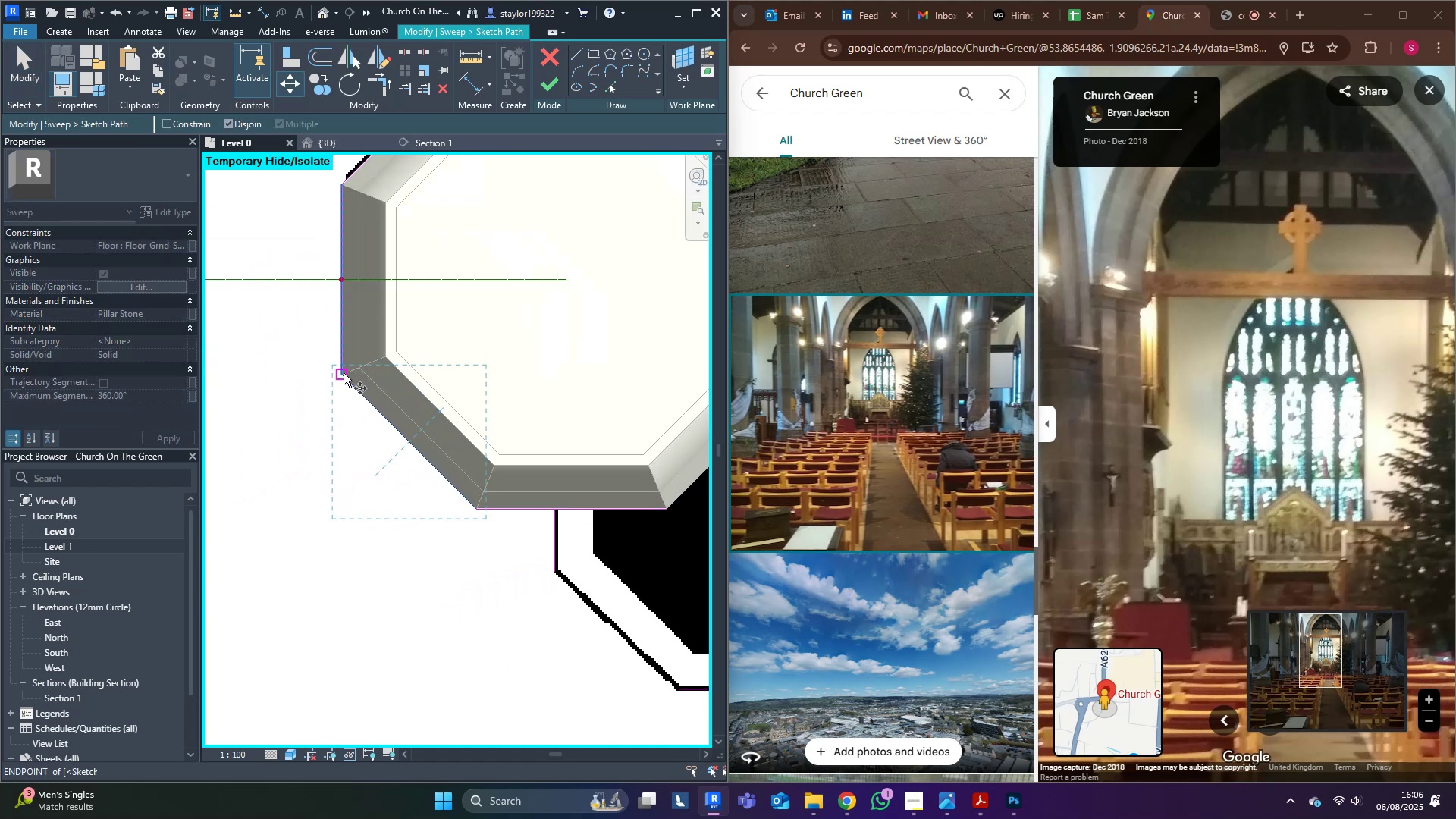 
left_click([344, 373])
 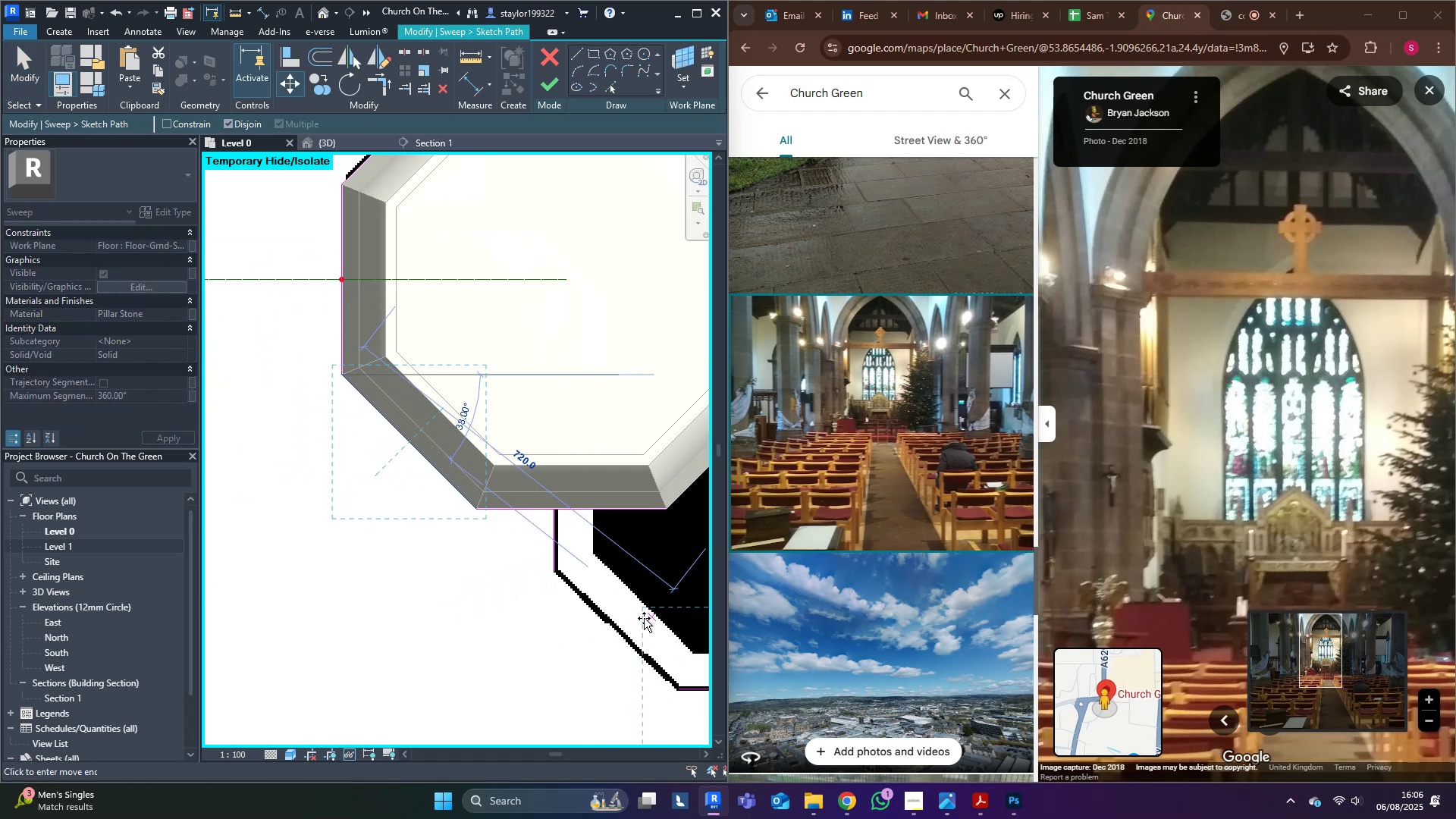 
hold_key(key=ControlLeft, duration=0.92)
 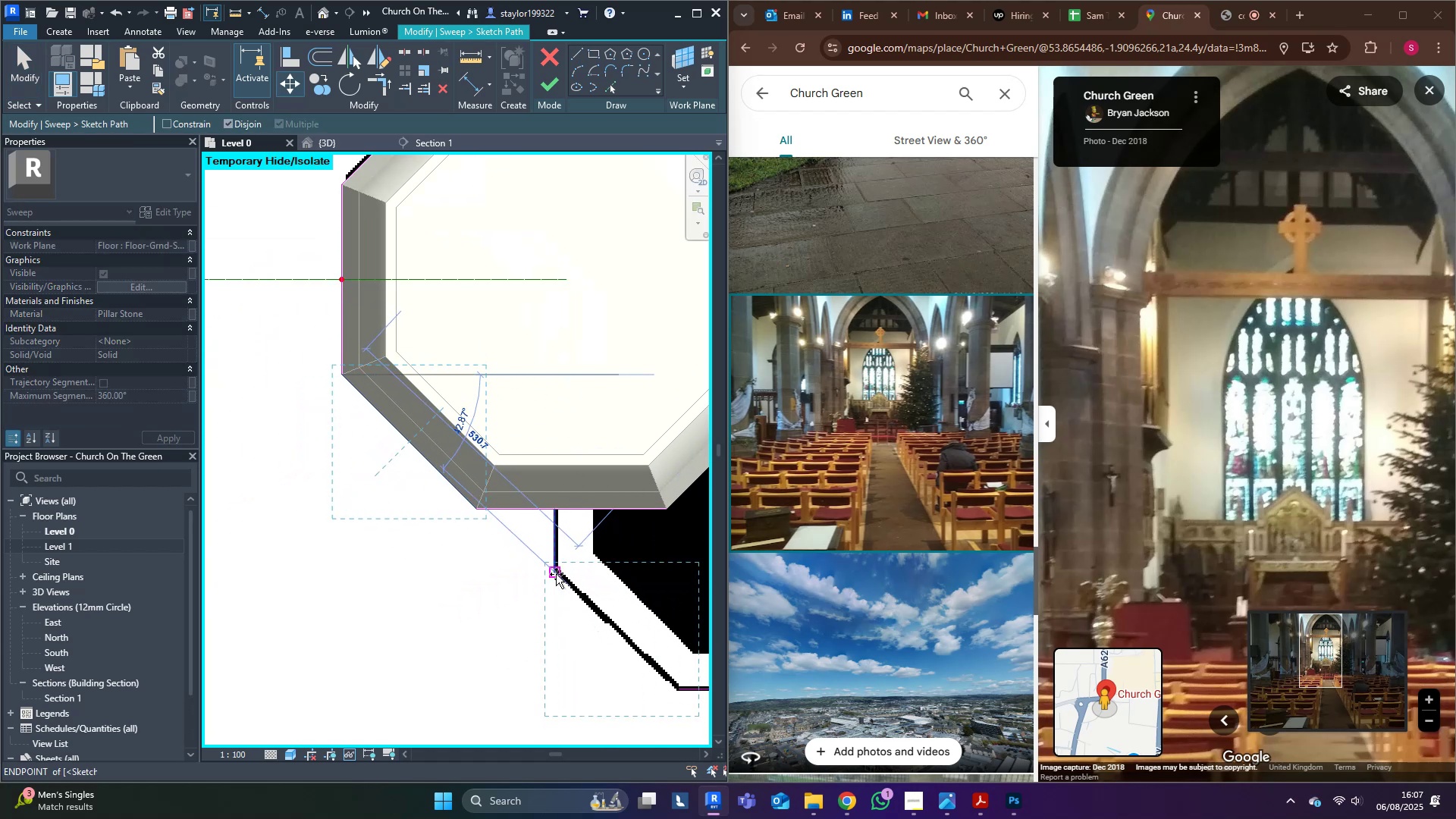 
hold_key(key=ControlLeft, duration=0.5)
left_click([556, 574])
 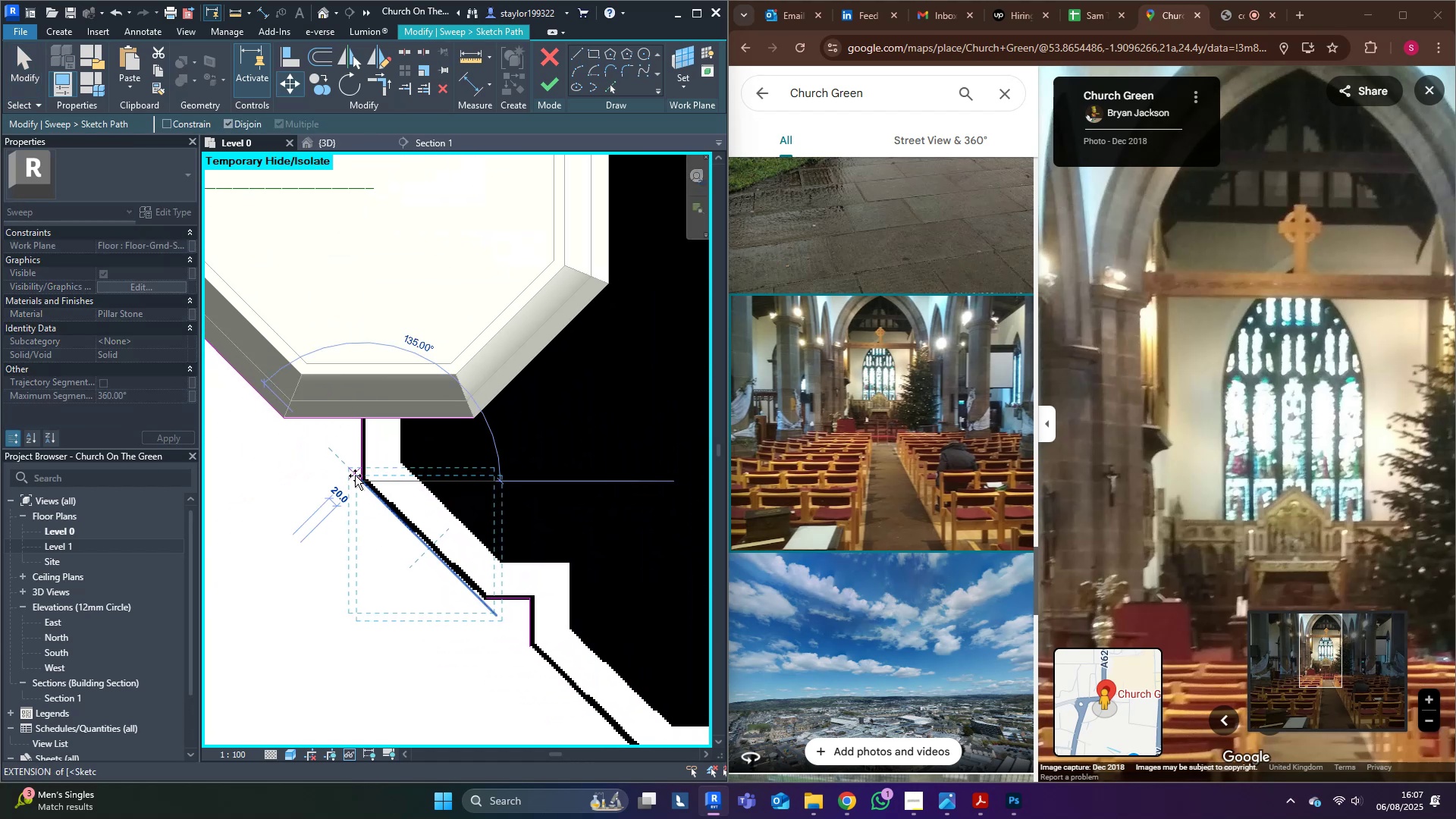 
key(Escape)
 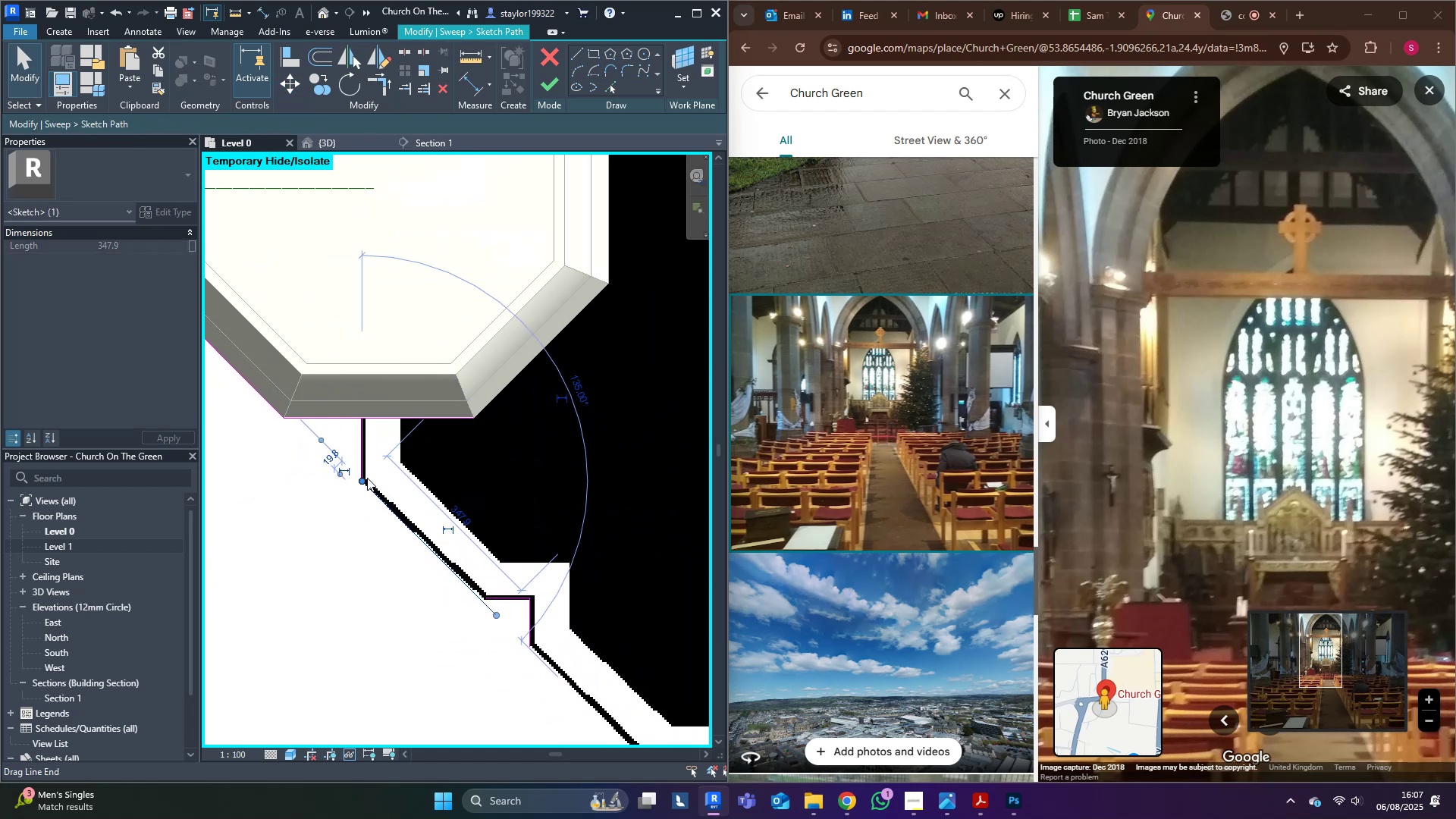 
key(Escape)
 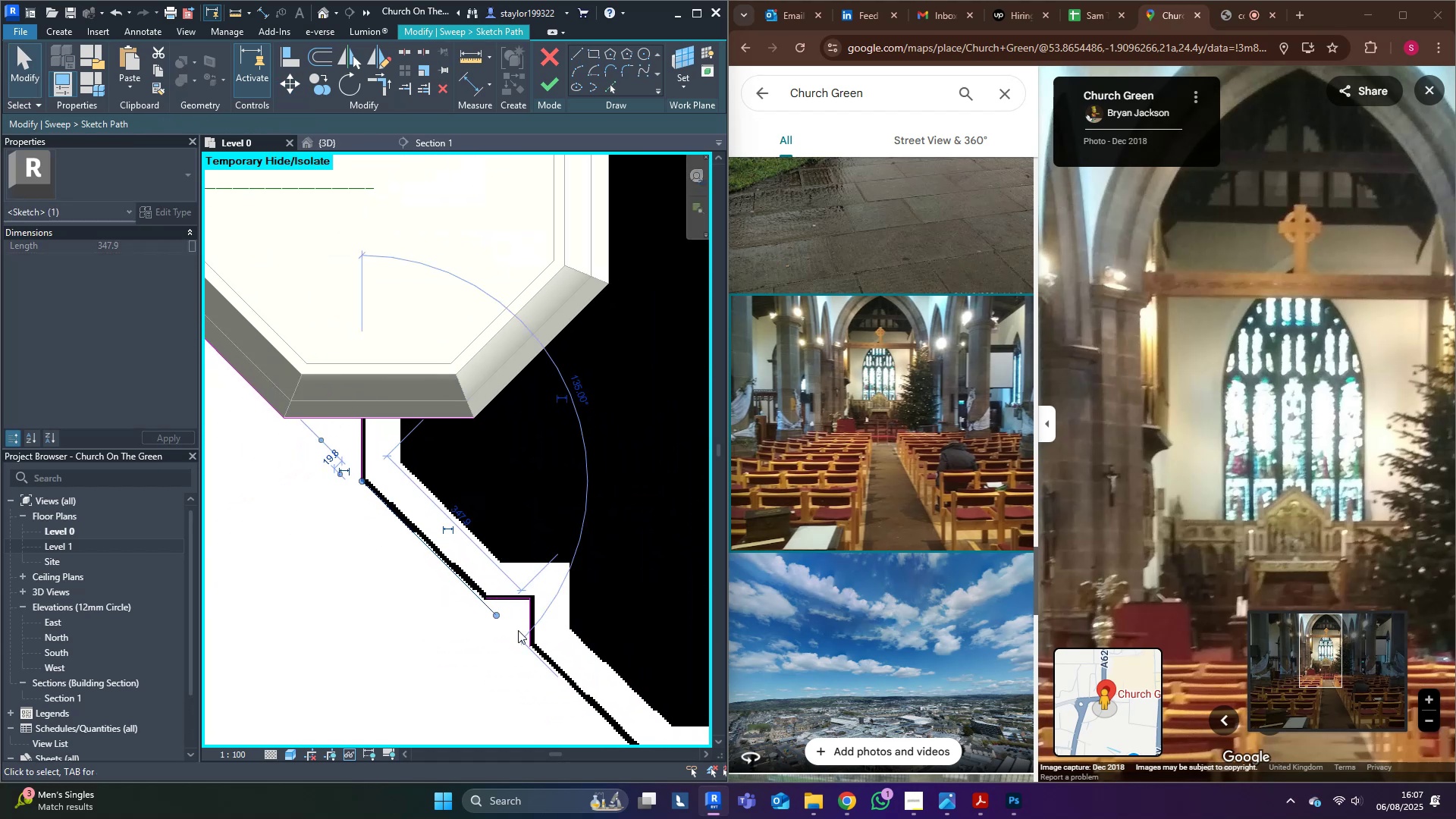 
scroll: coordinate [513, 633], scroll_direction: up, amount: 4.0
 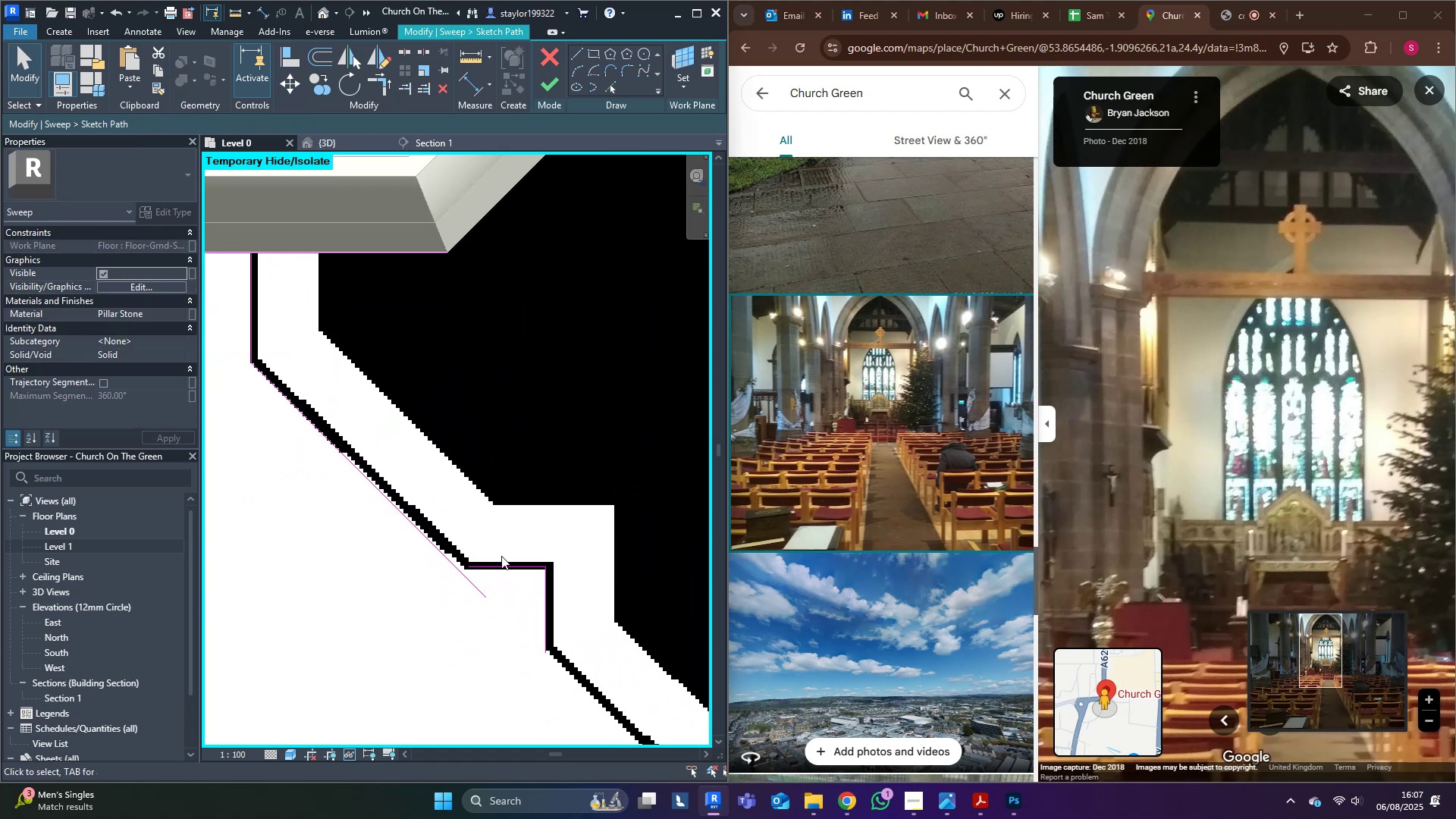 
double_click([503, 566])
 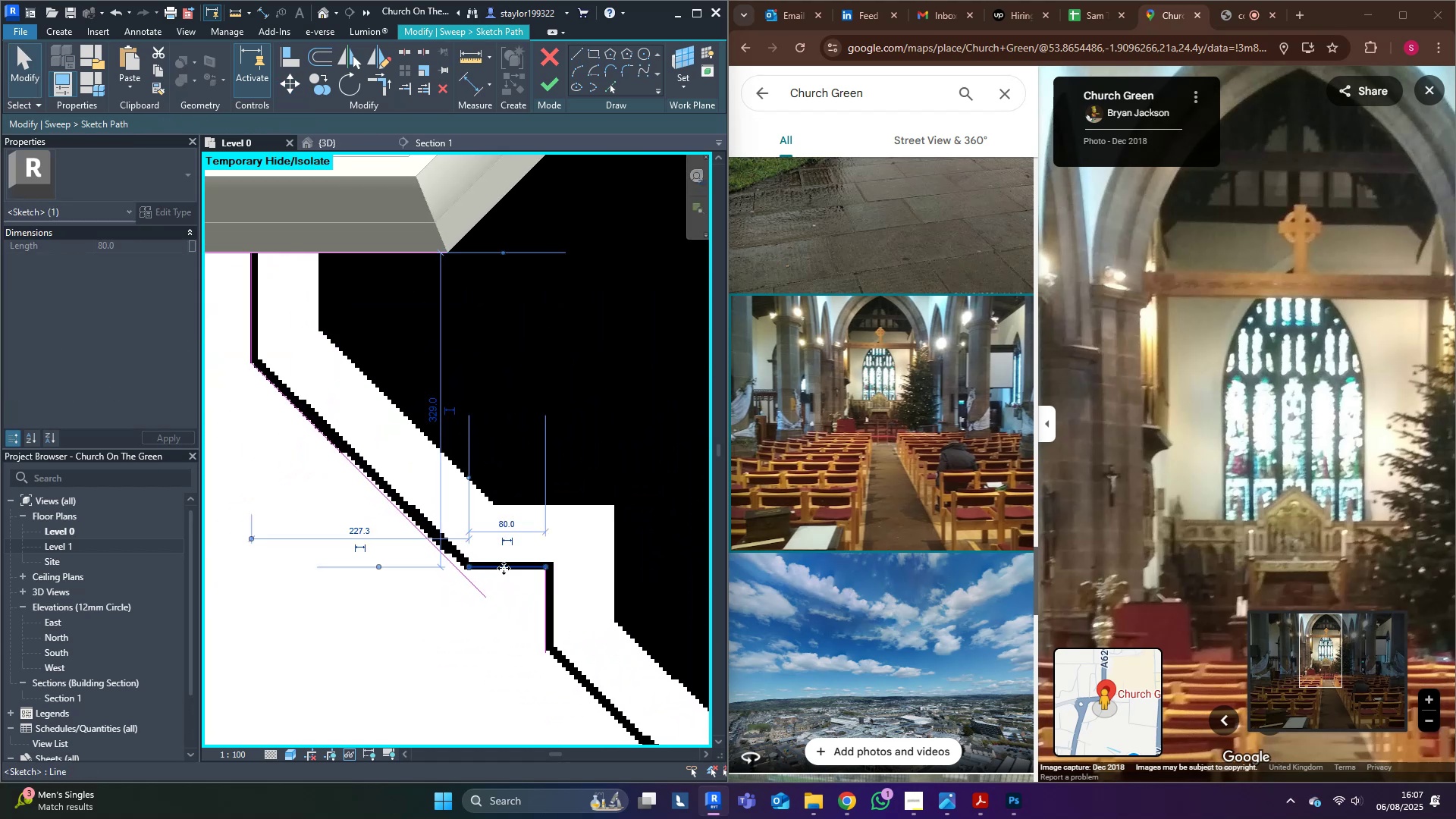 
scroll: coordinate [498, 579], scroll_direction: up, amount: 4.0
 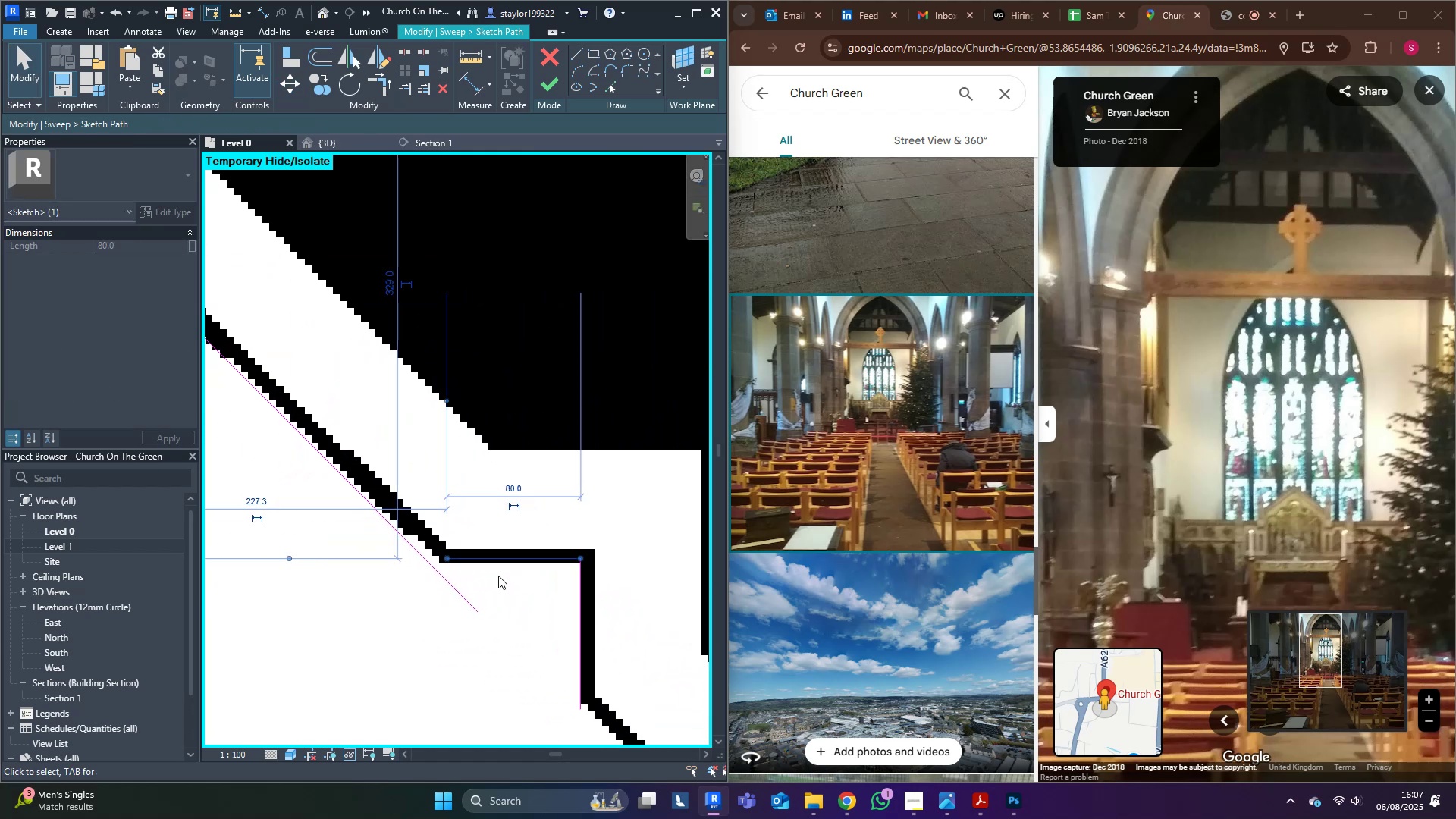 
type(mv)
 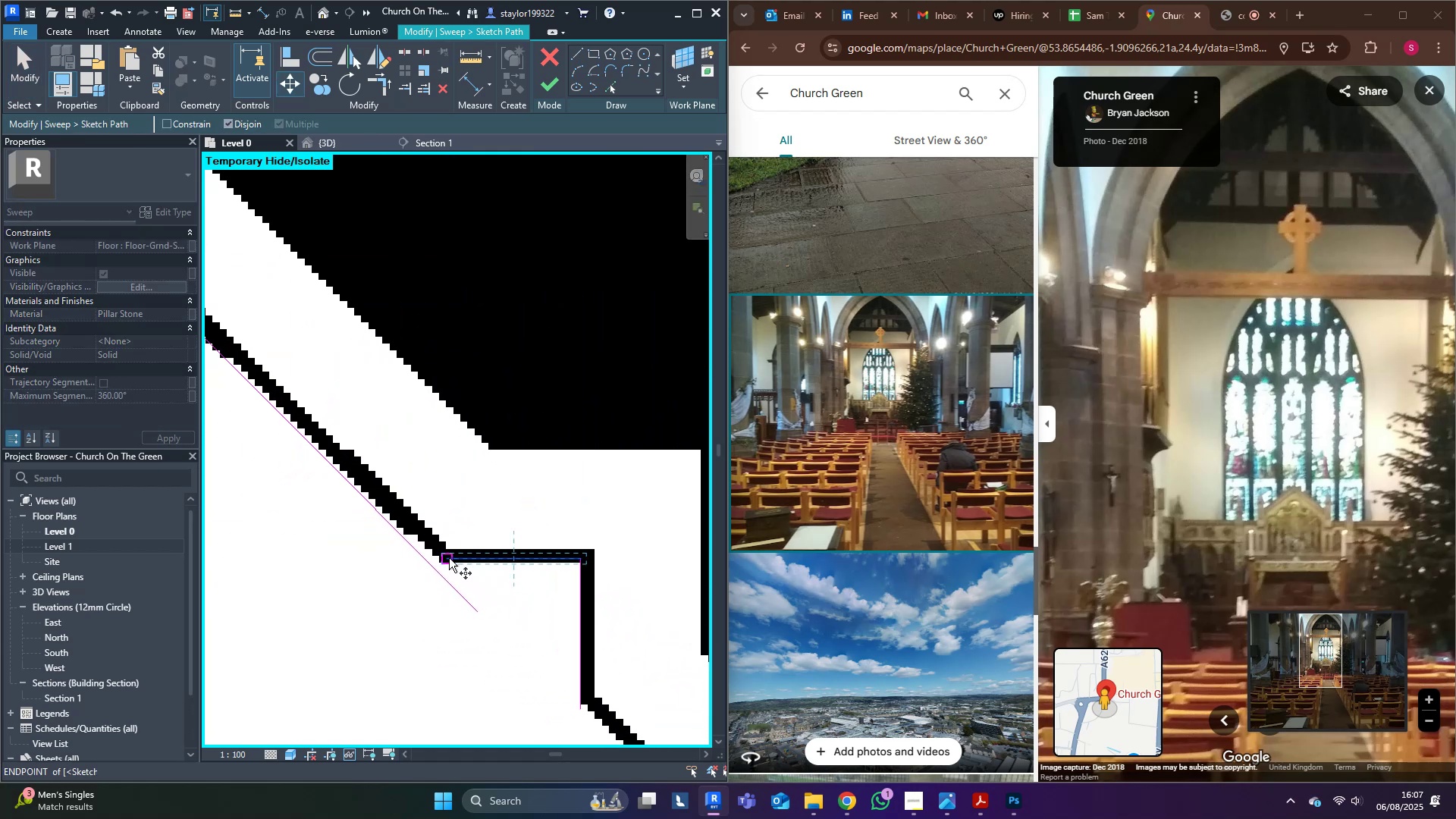 
left_click([449, 558])
 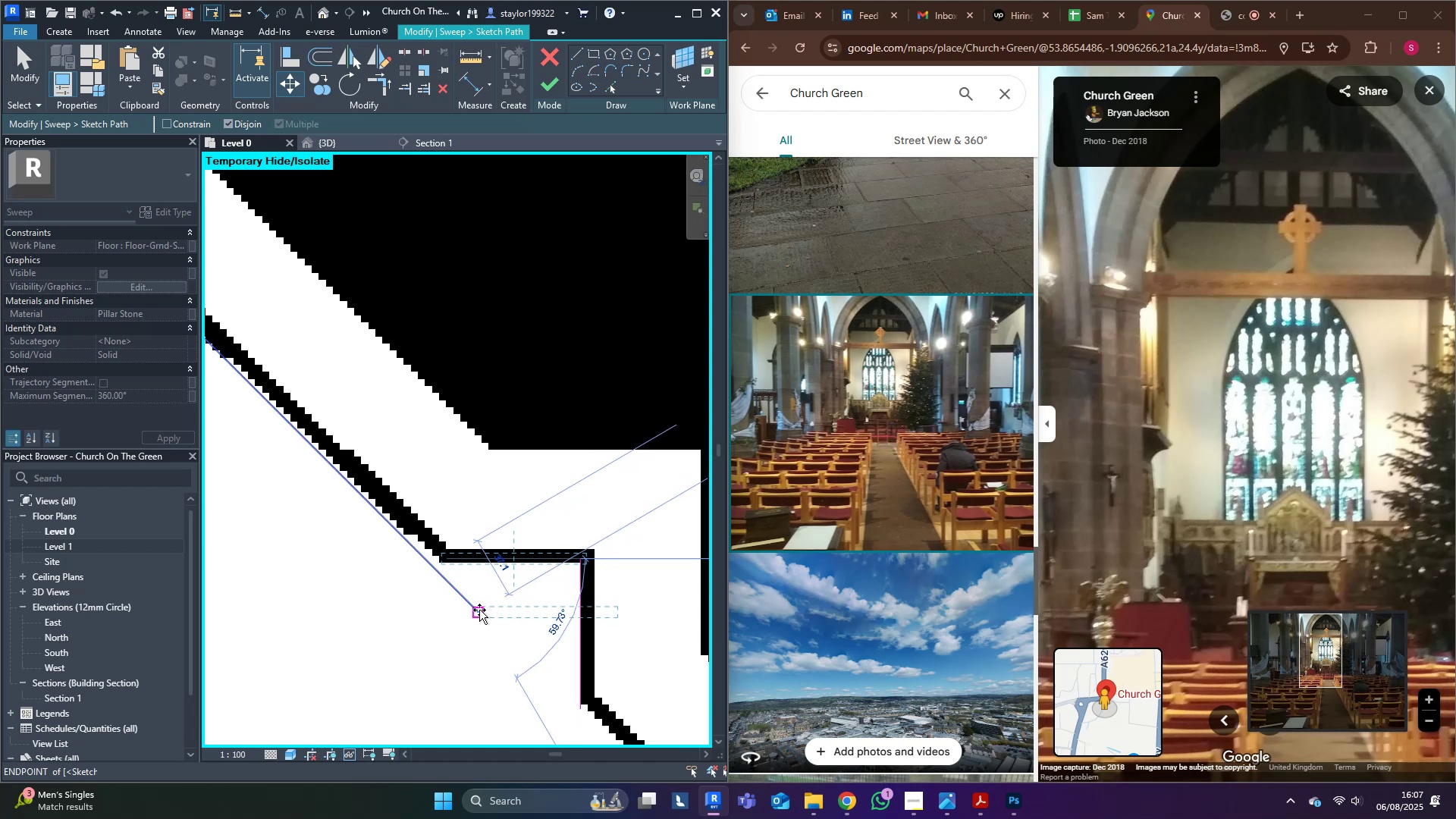 
left_click([479, 609])
 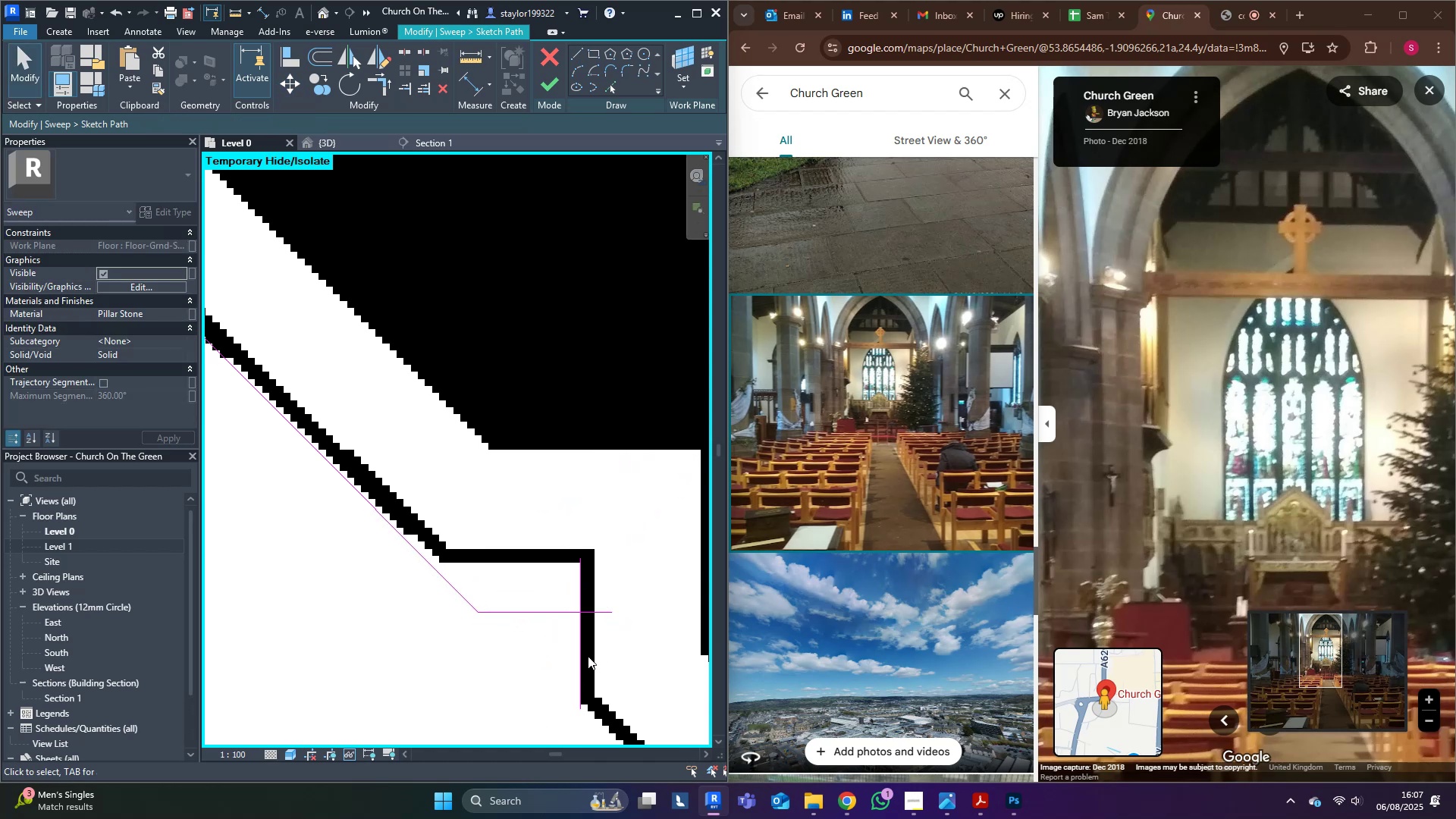 
double_click([585, 655])
 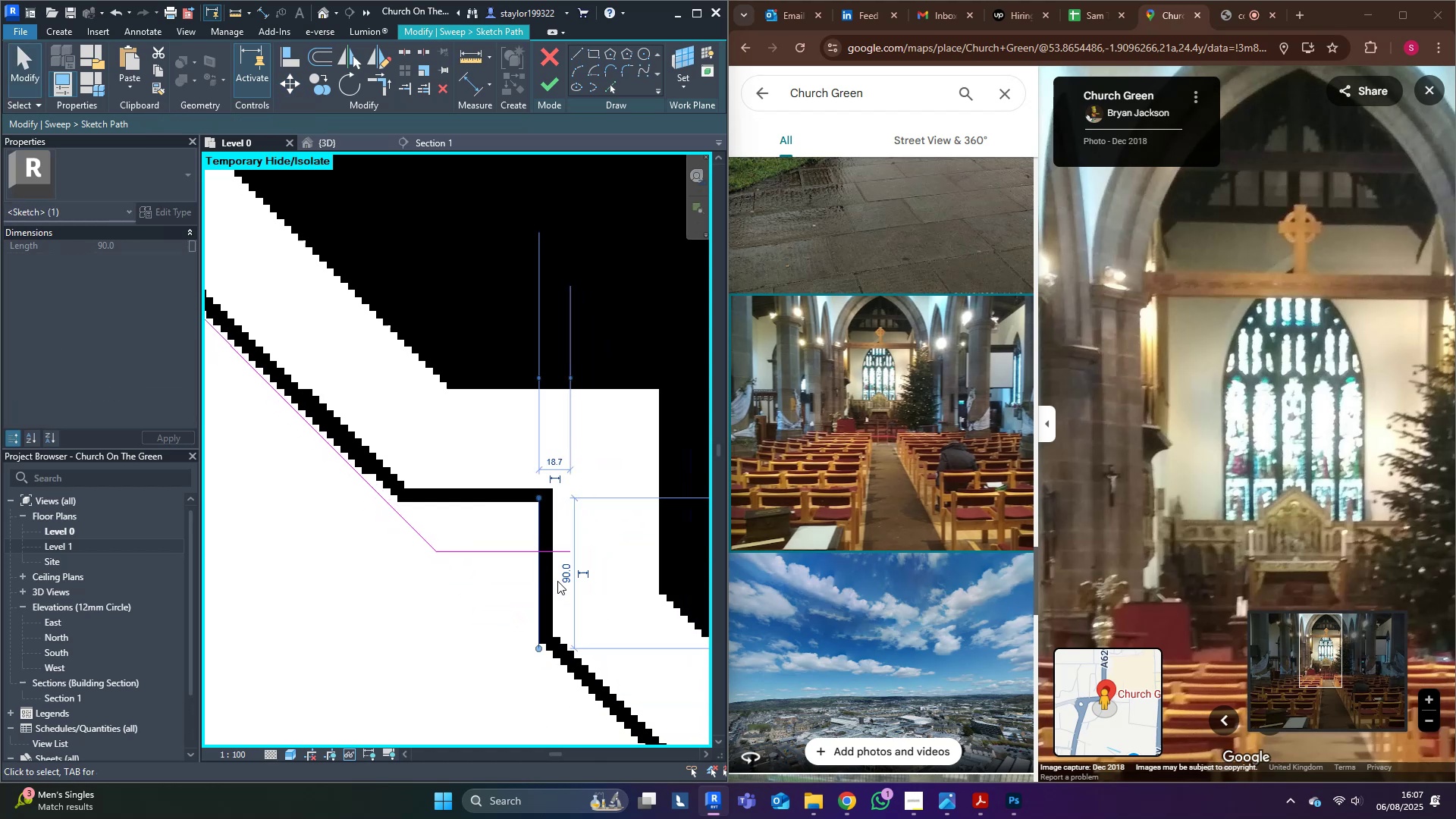 
hold_key(key=M, duration=5.79)
 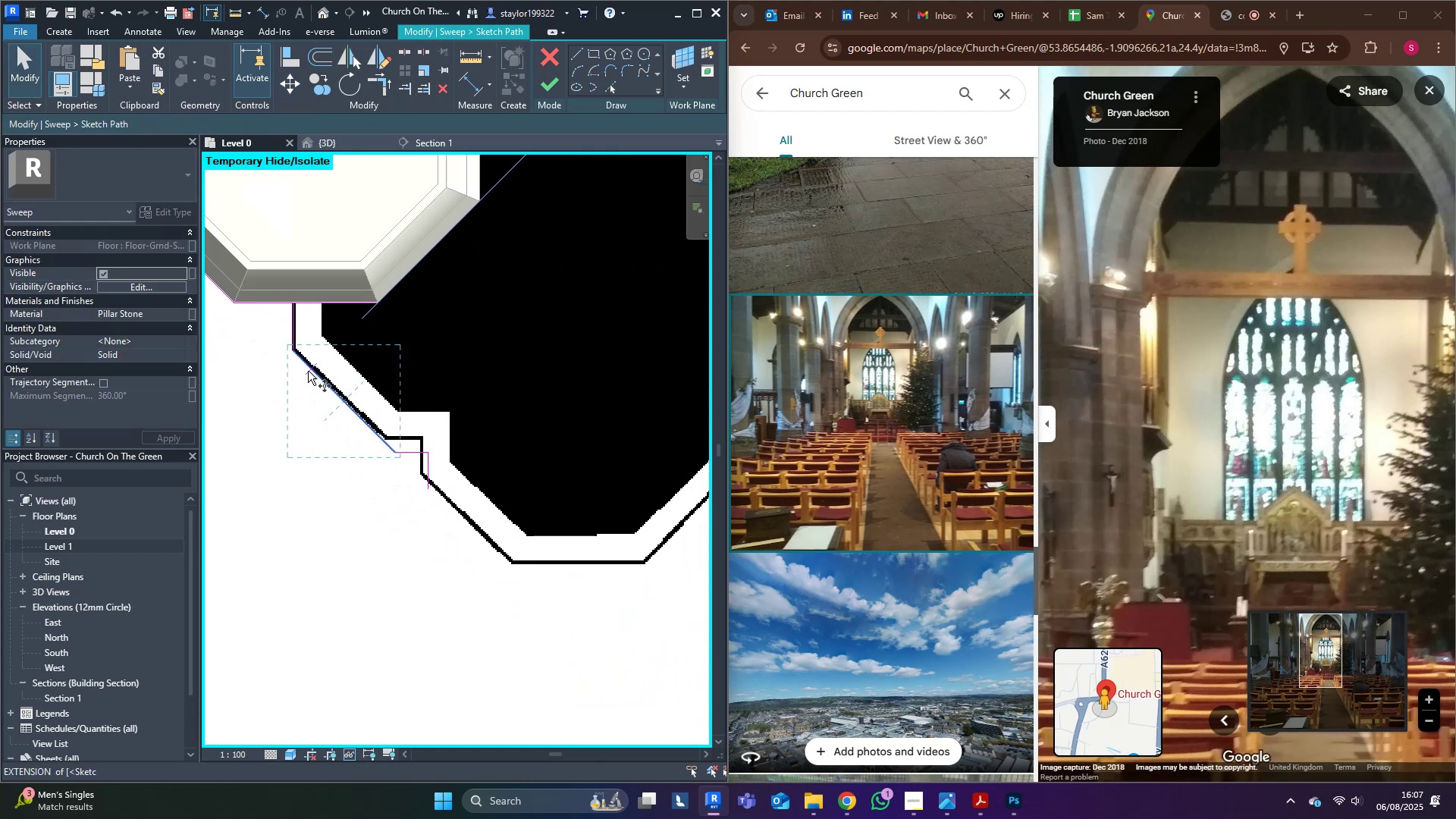 
hold_key(key=V, duration=5.79)
 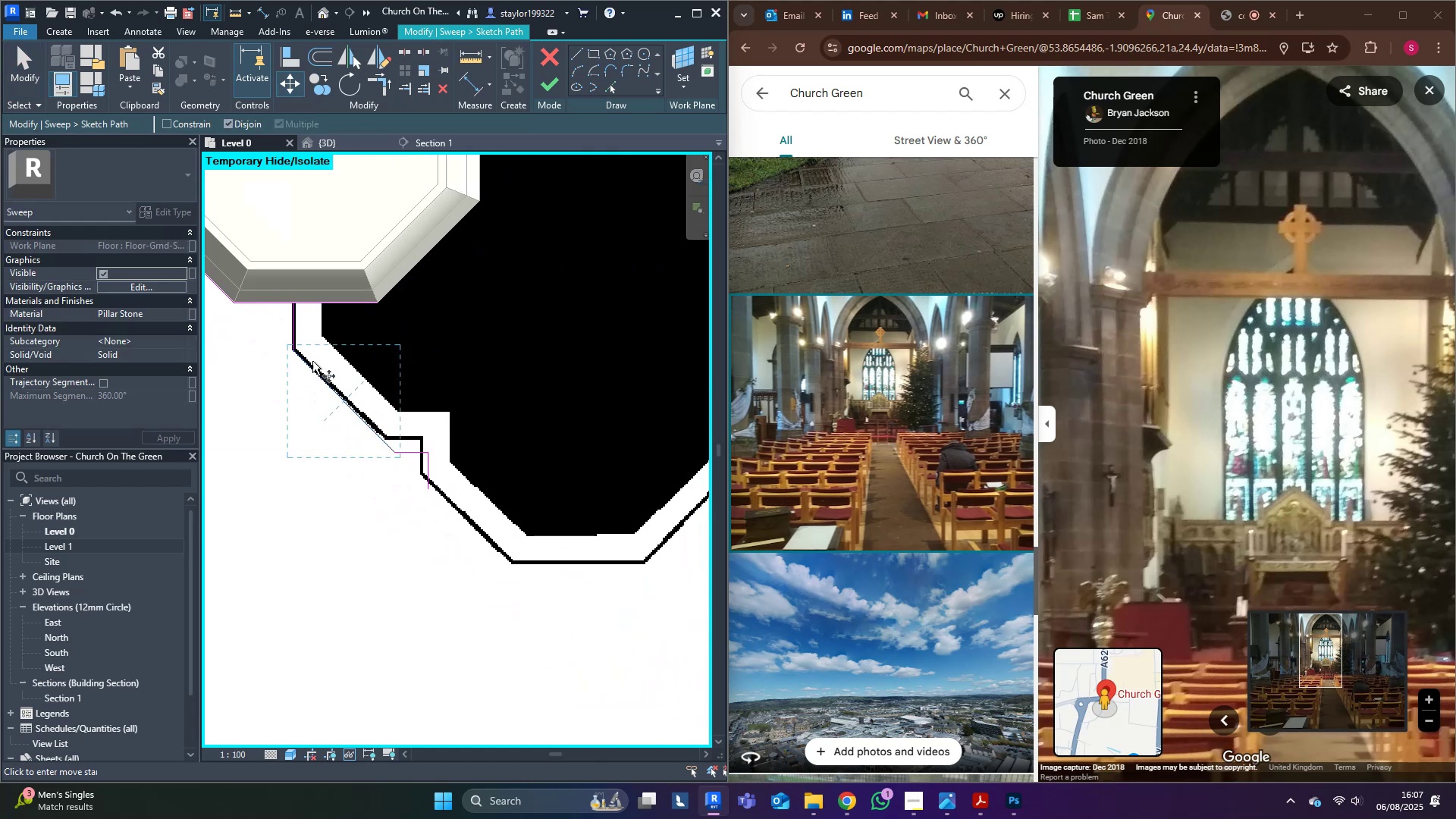 
left_click([538, 489])
 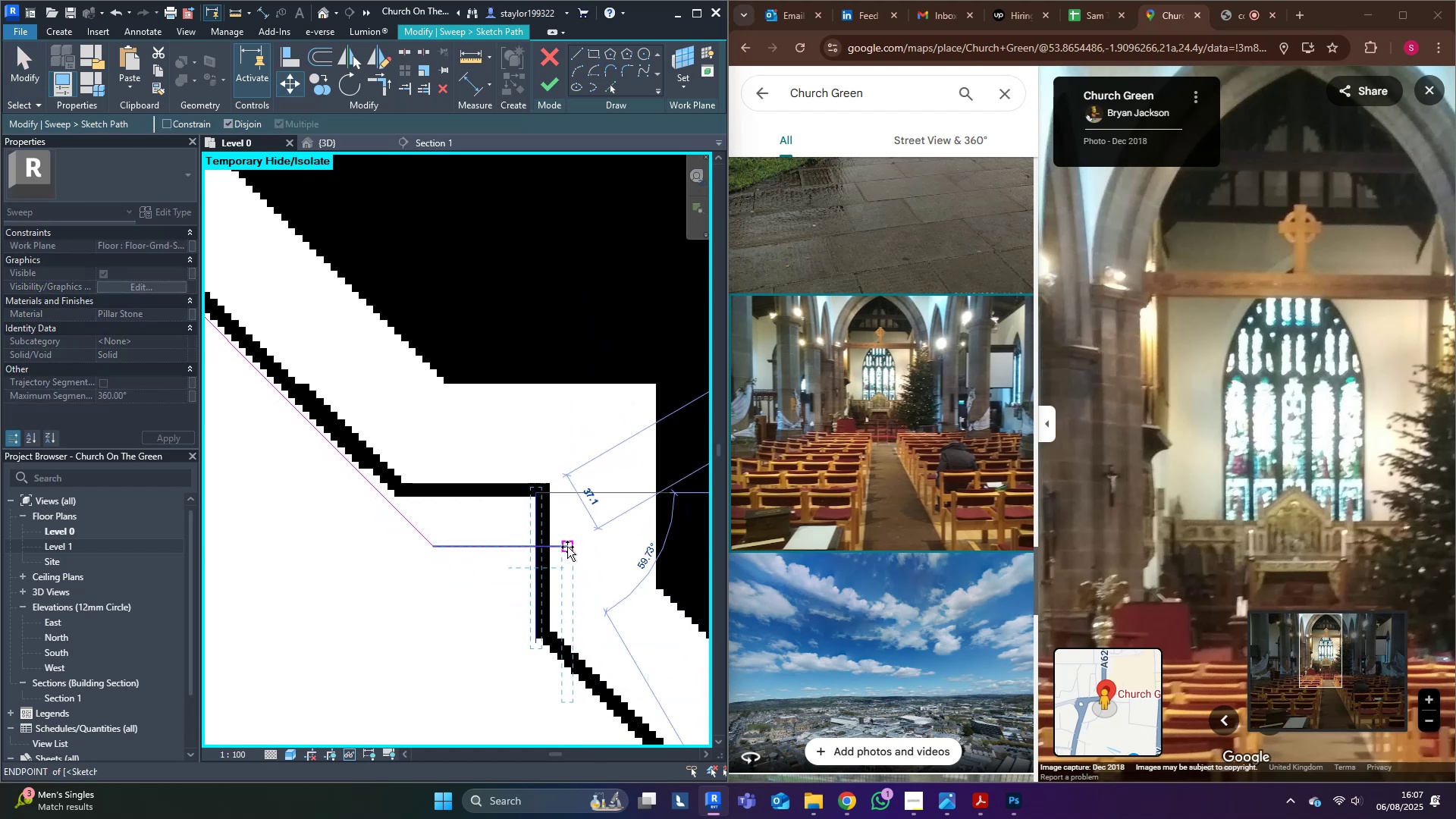 
left_click([567, 547])
 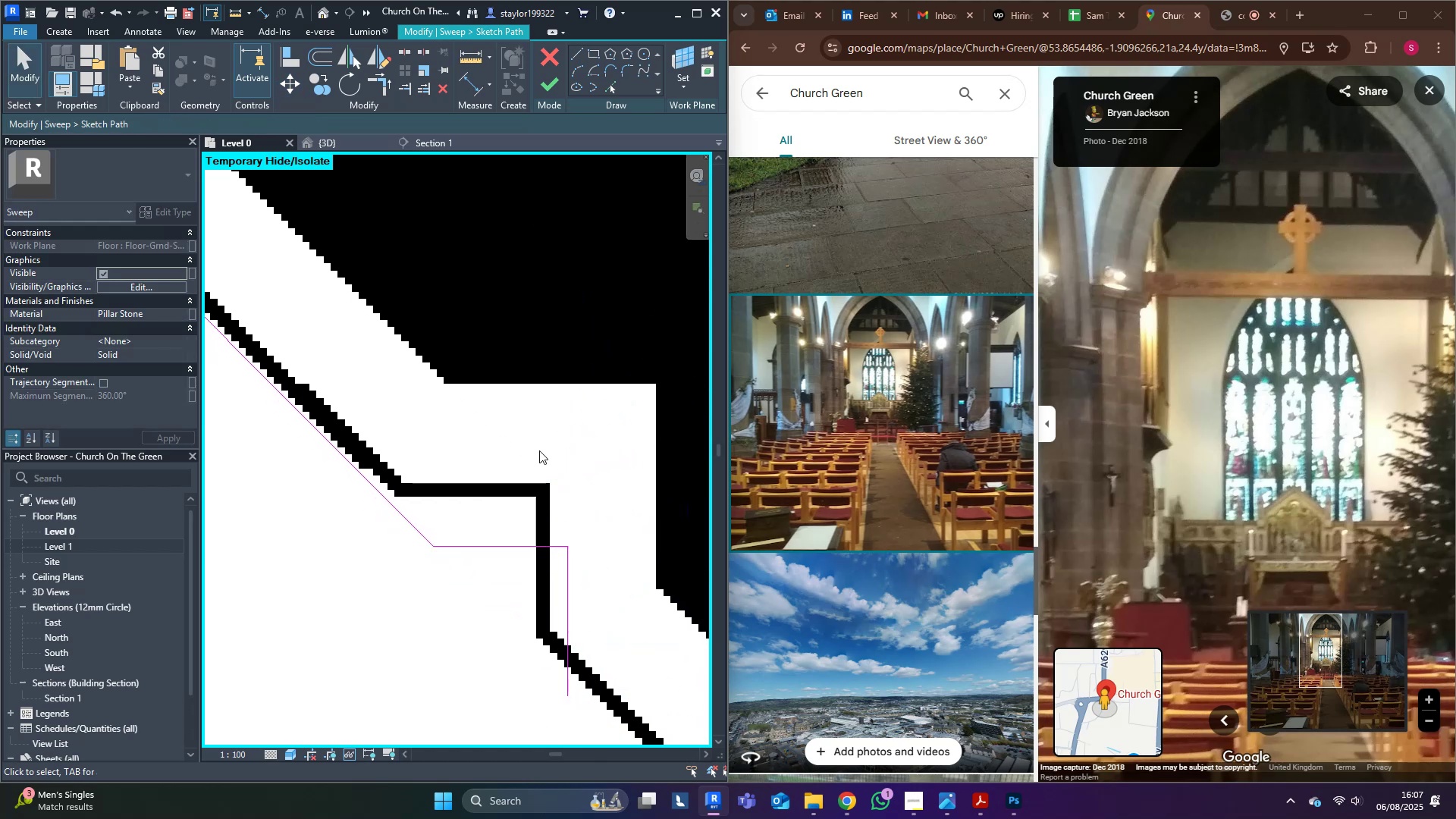 
scroll: coordinate [578, 429], scroll_direction: down, amount: 13.0
 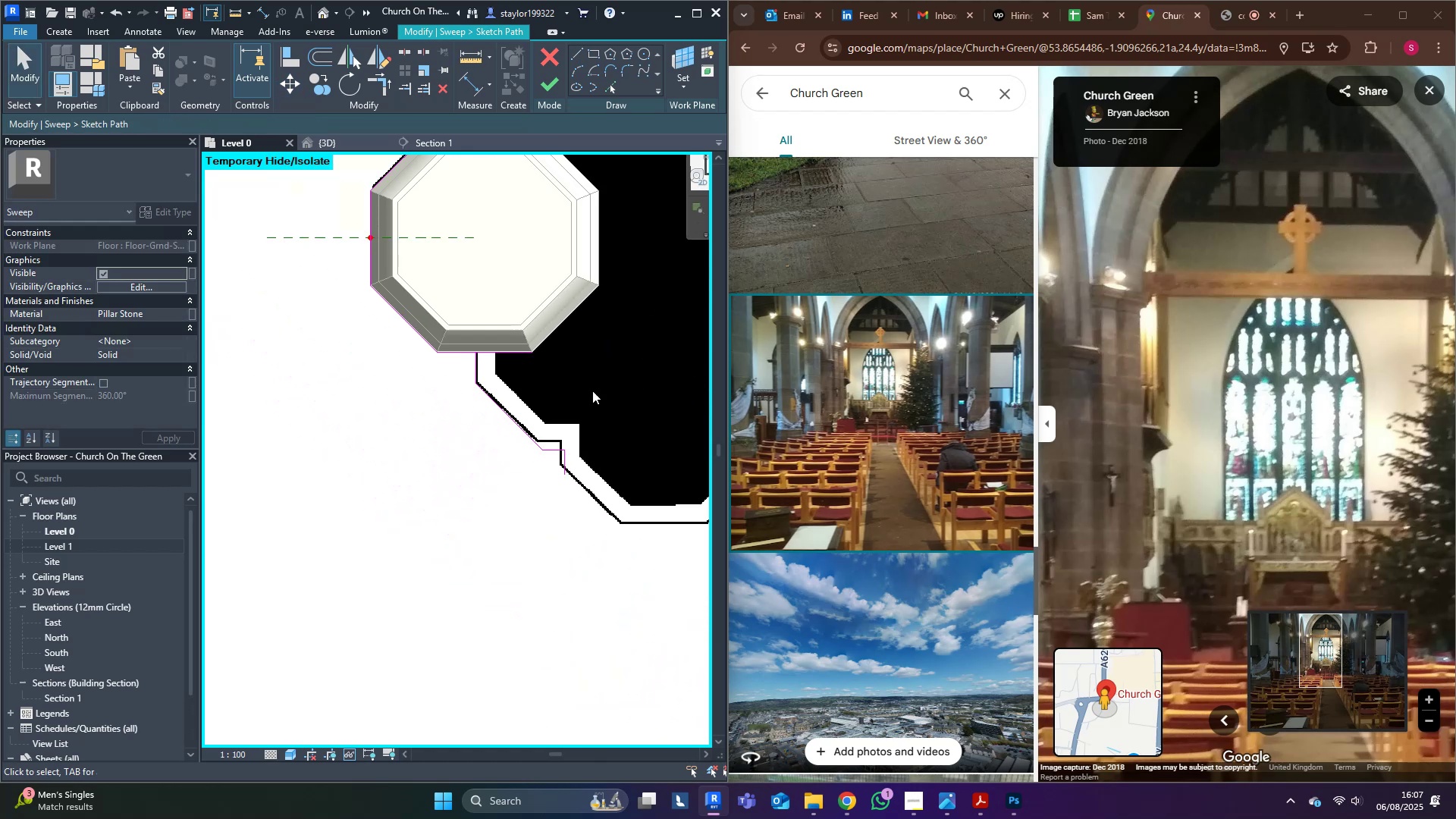 
scroll: coordinate [466, 362], scroll_direction: up, amount: 3.0
 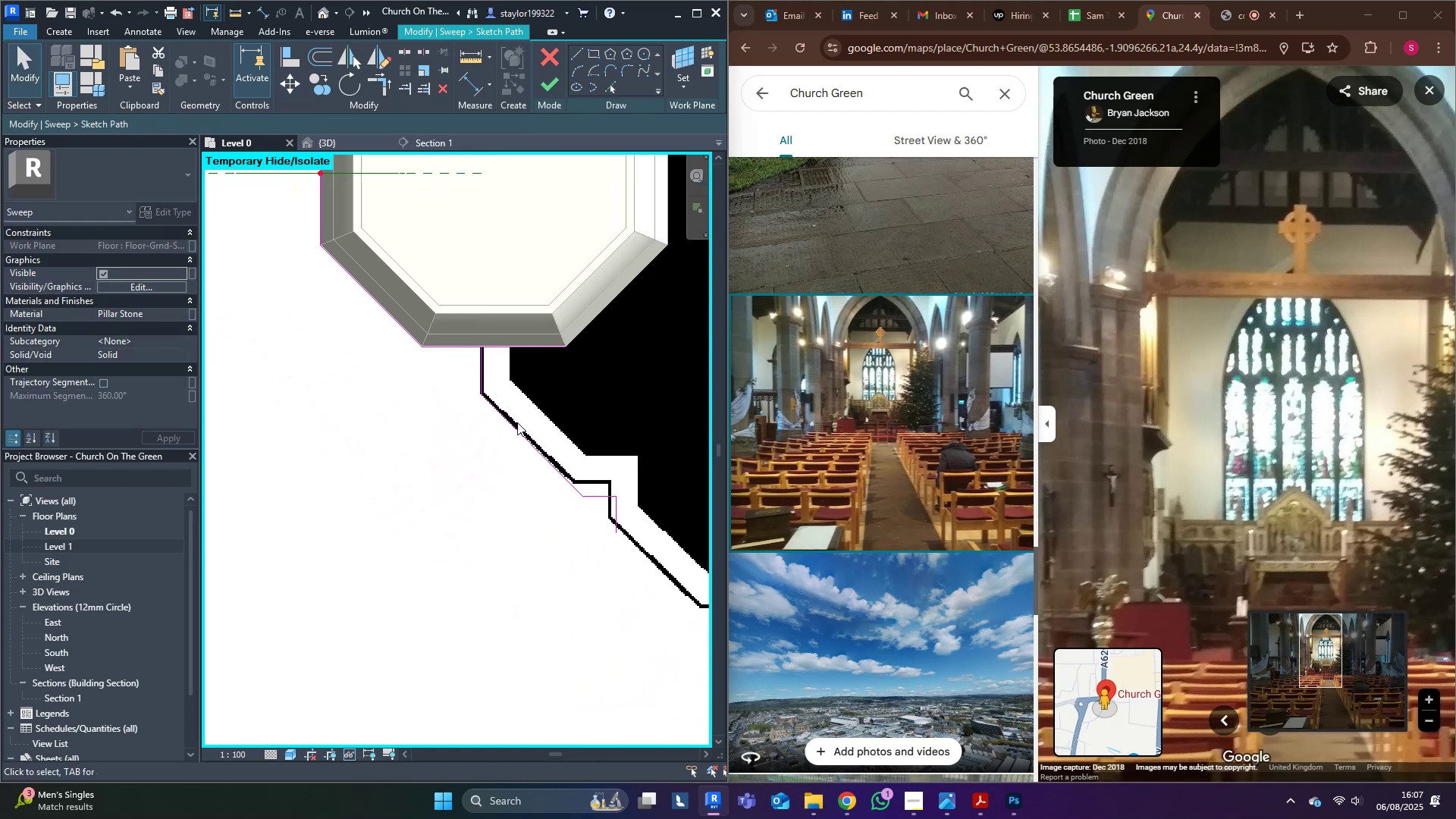 
left_click([519, 426])
 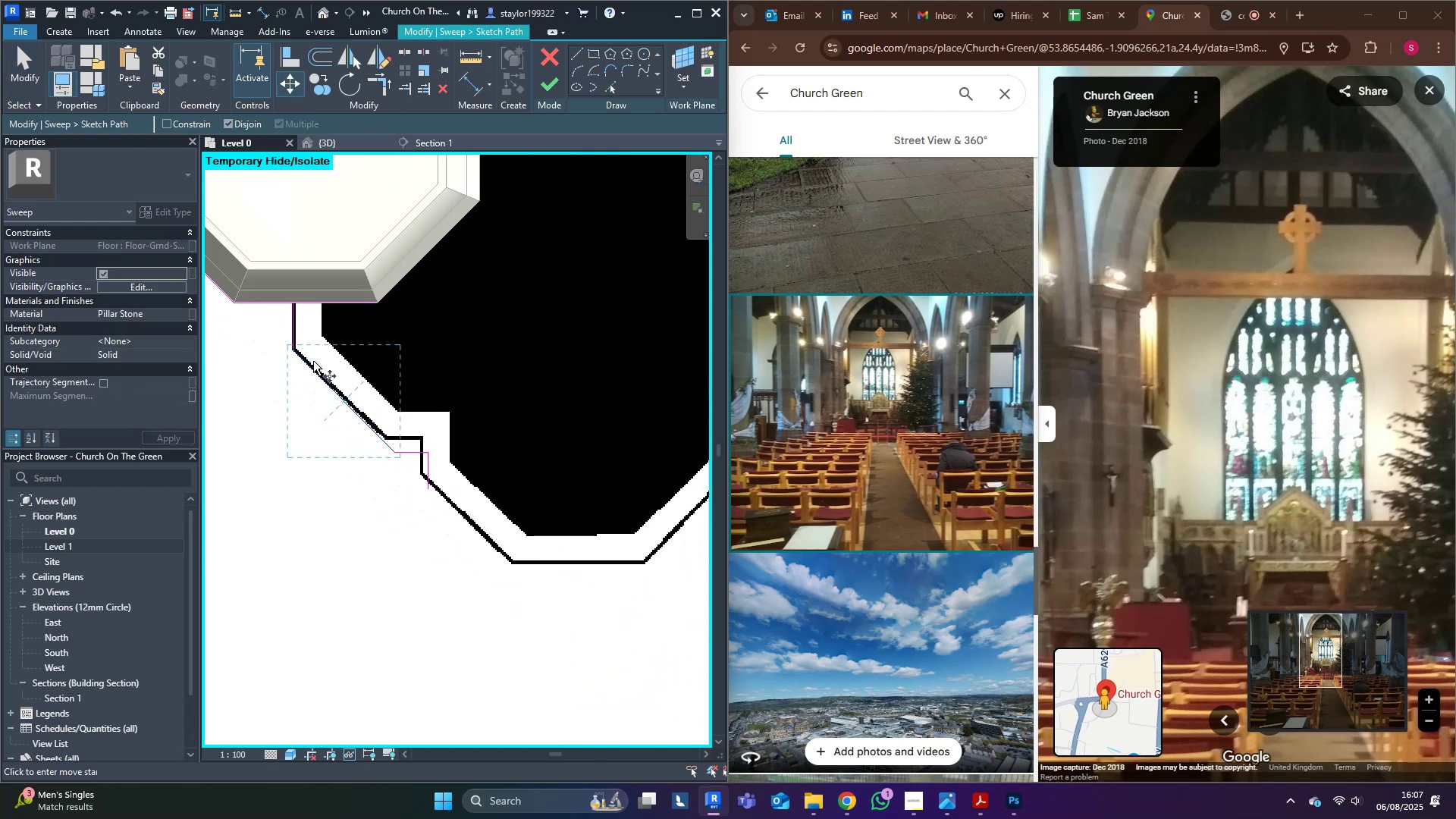 
left_click([295, 351])
 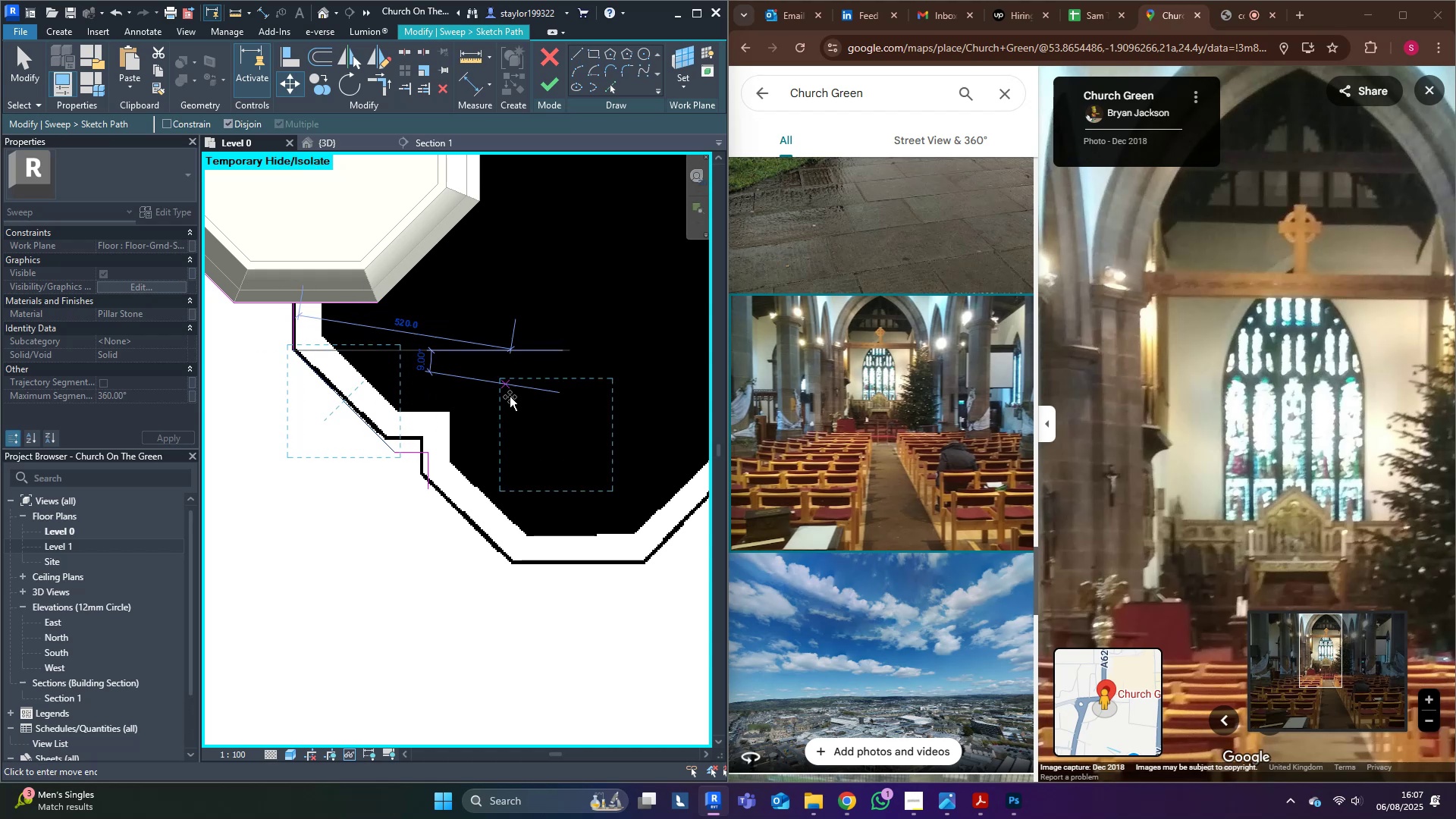 
hold_key(key=ControlLeft, duration=1.23)
 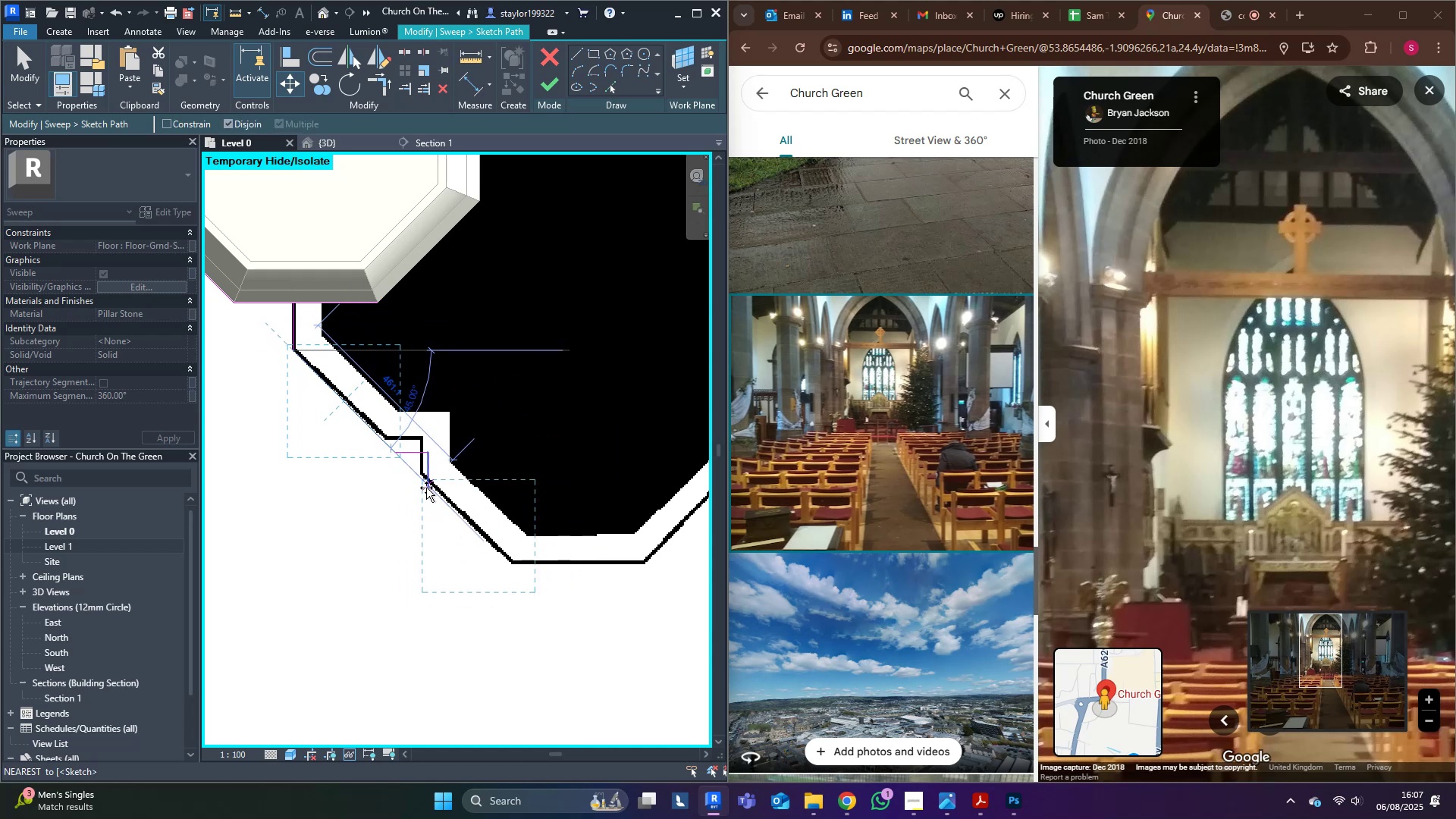 
key(Tab)
 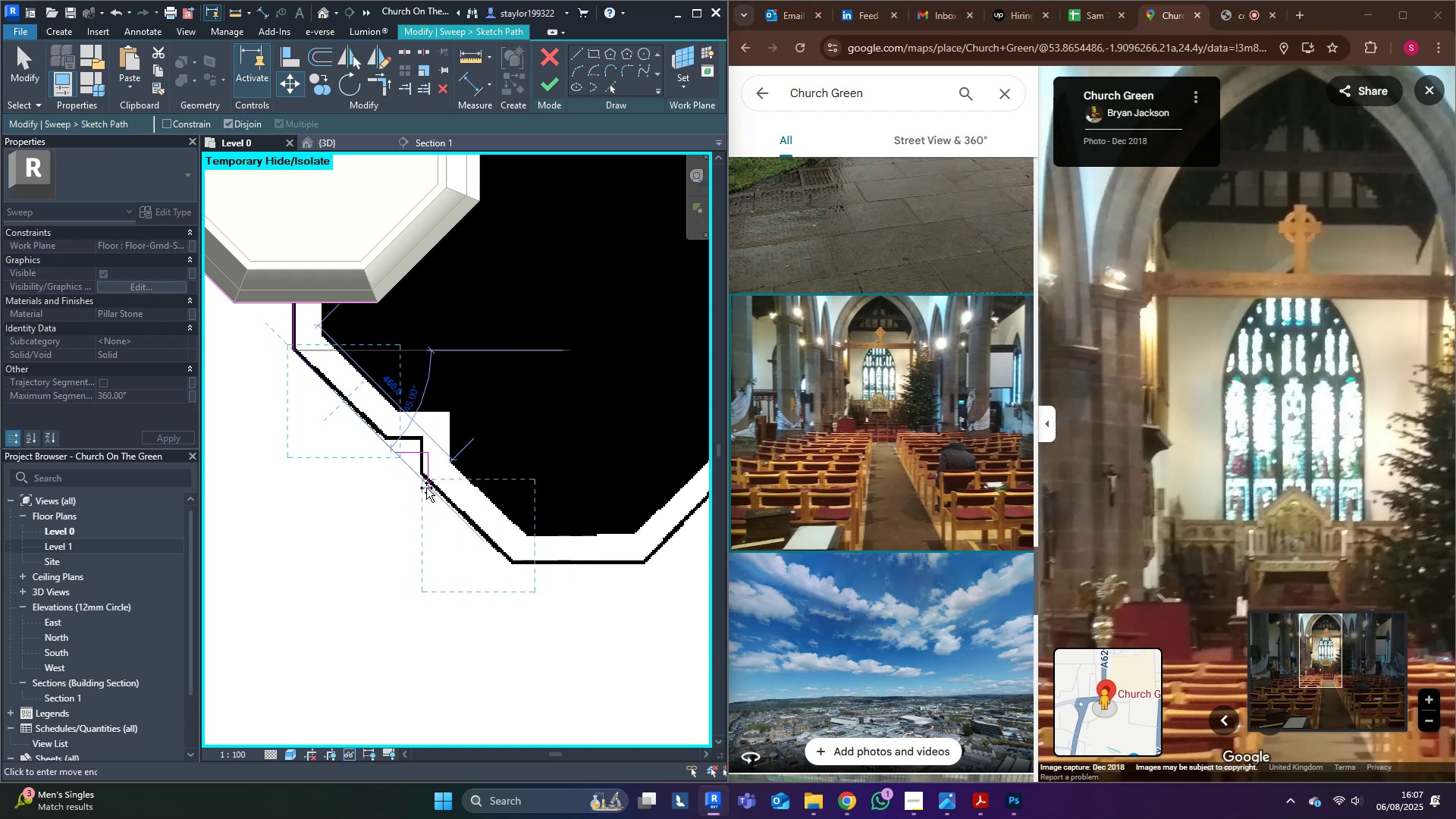 
key(Tab)
 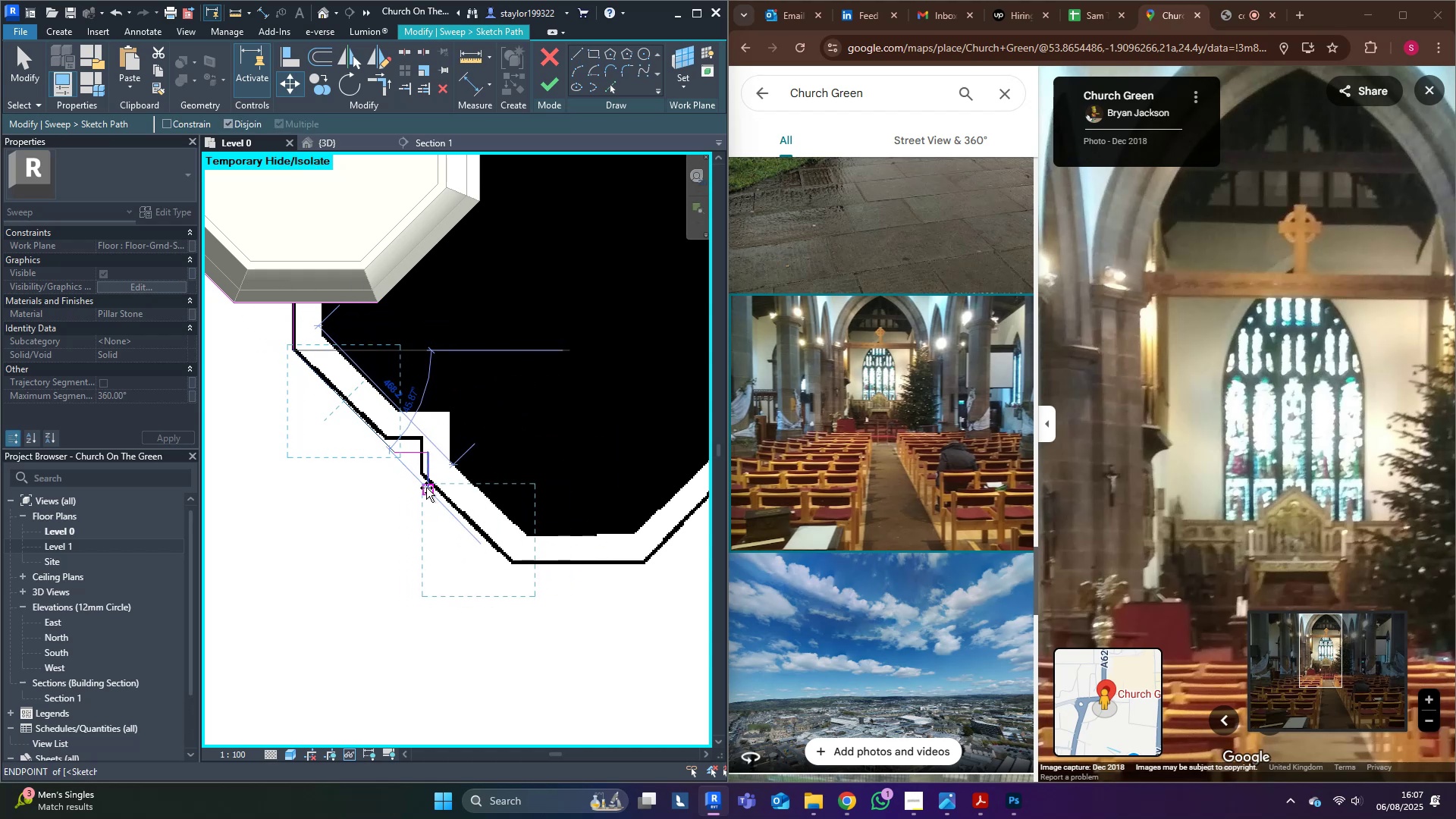 
hold_key(key=ControlLeft, duration=0.47)
left_click([426, 488])
 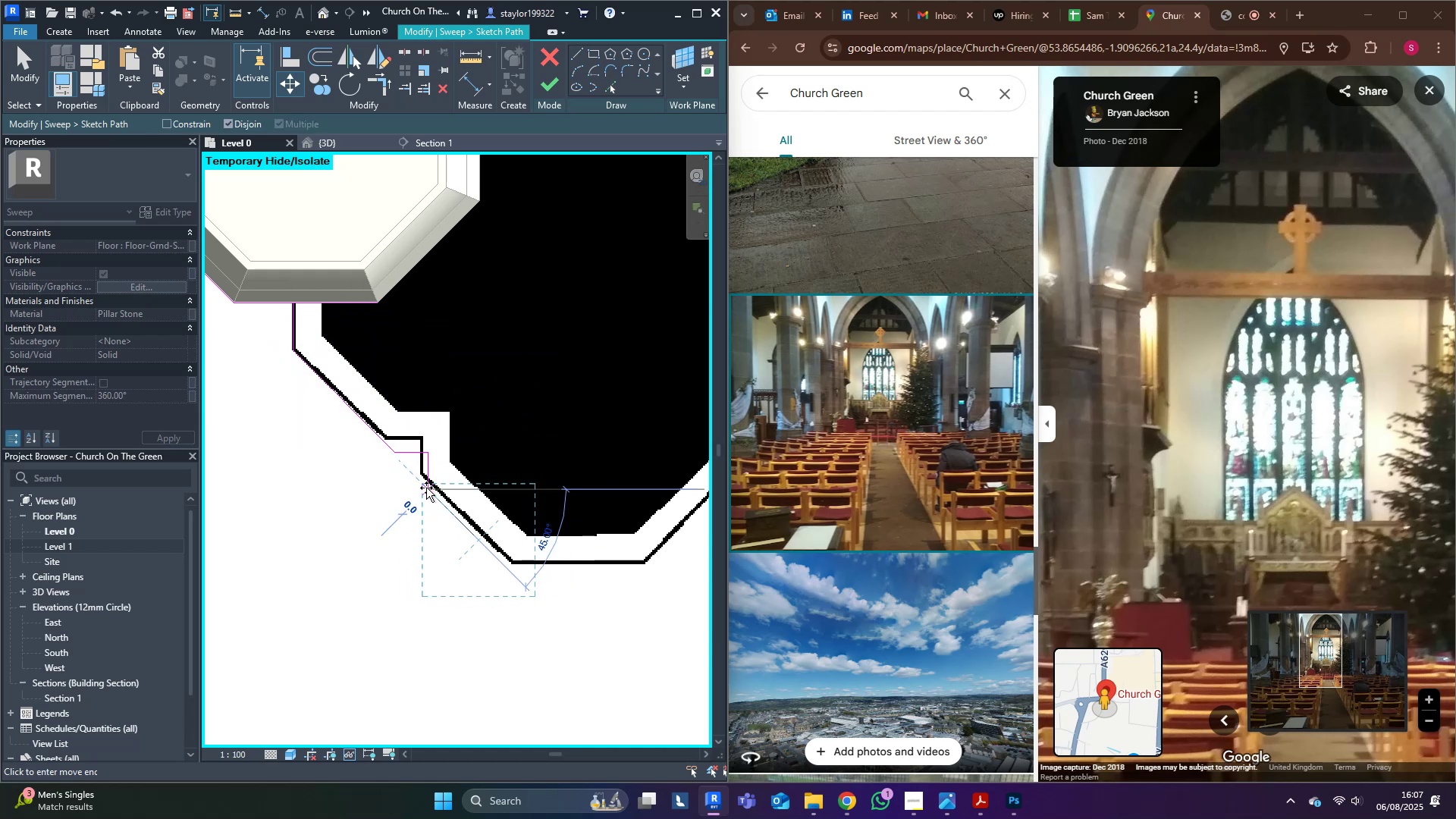 
key(Escape)
 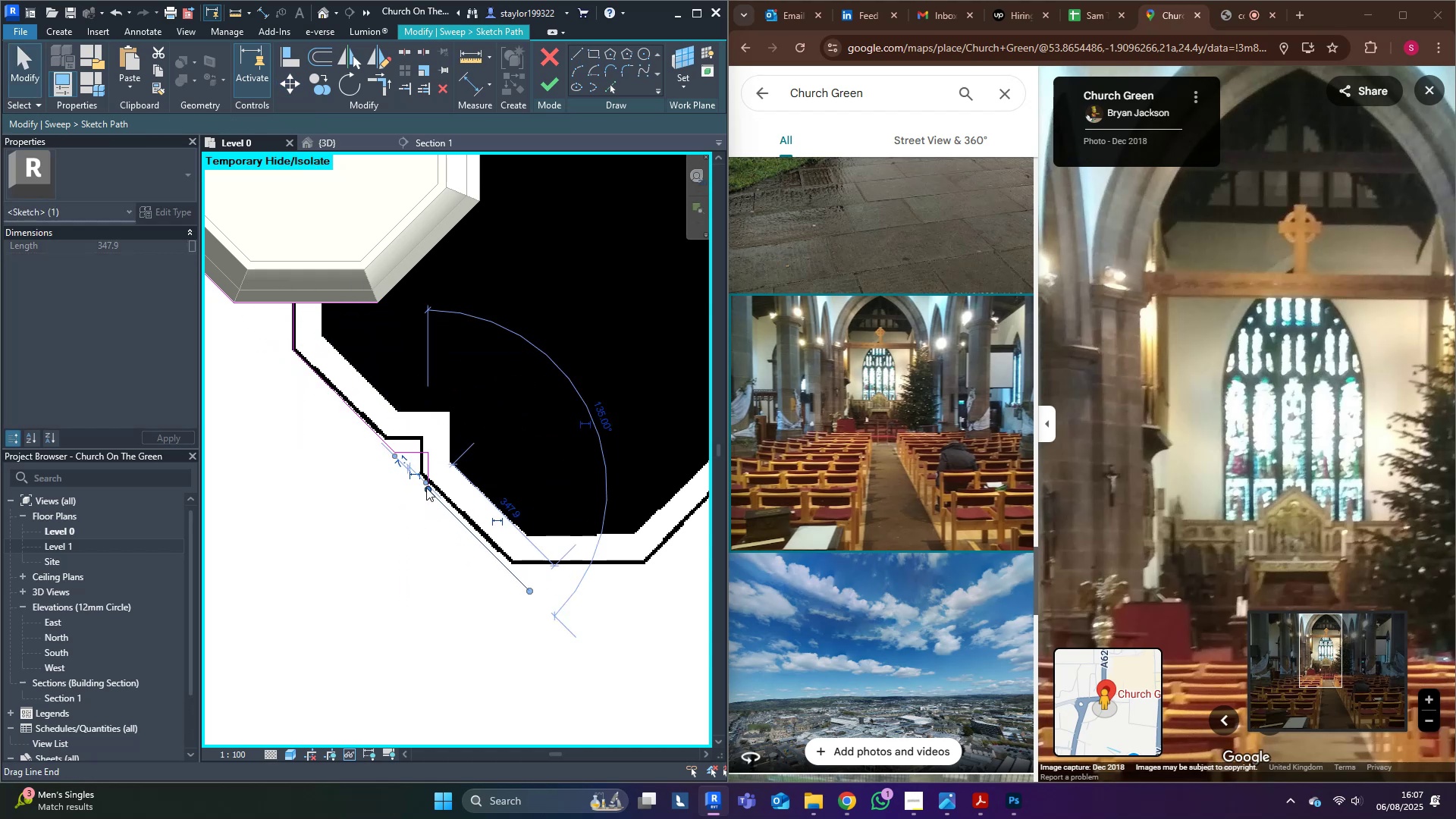 
key(Escape)
 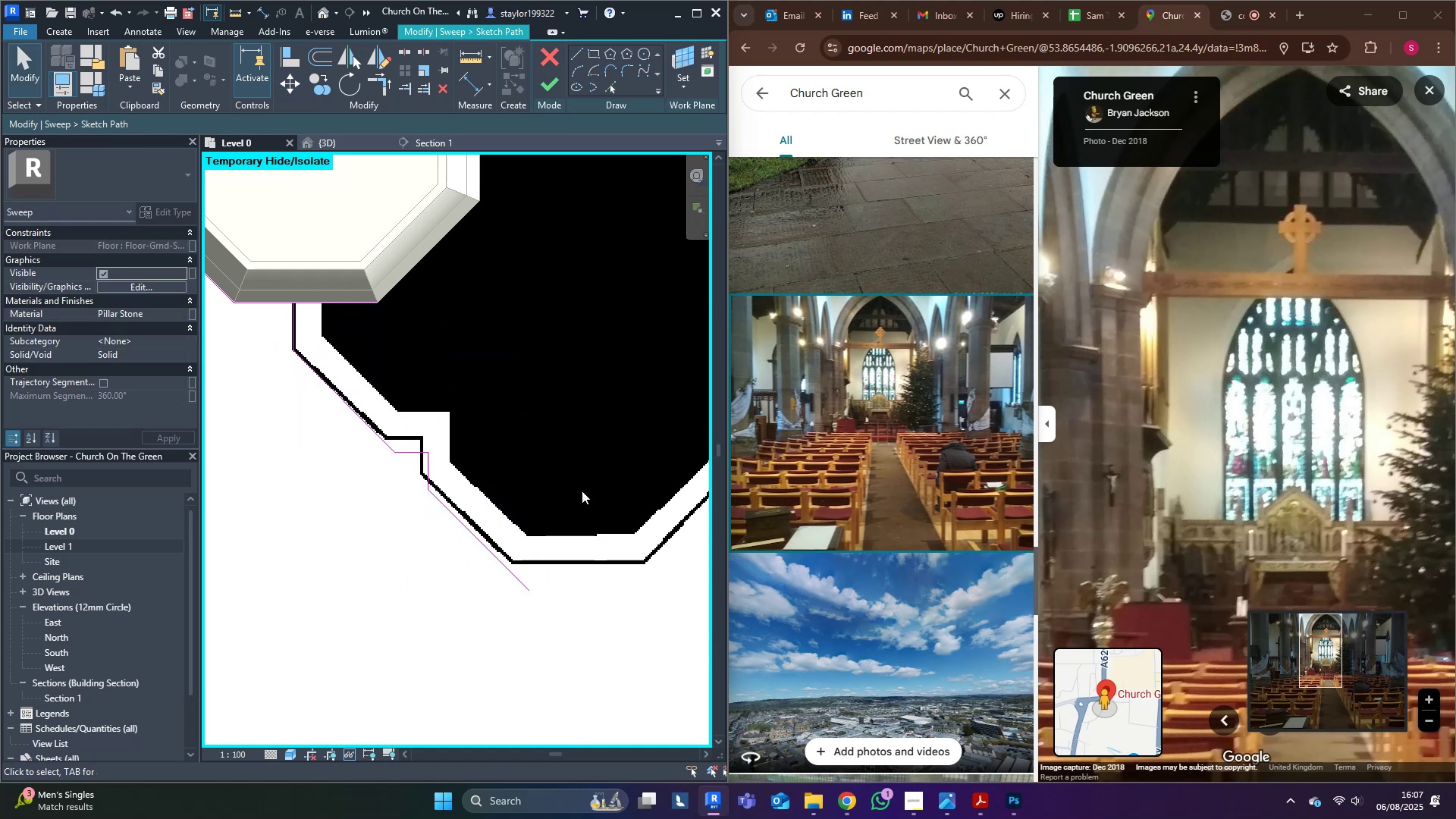 
scroll: coordinate [576, 494], scroll_direction: down, amount: 5.0
 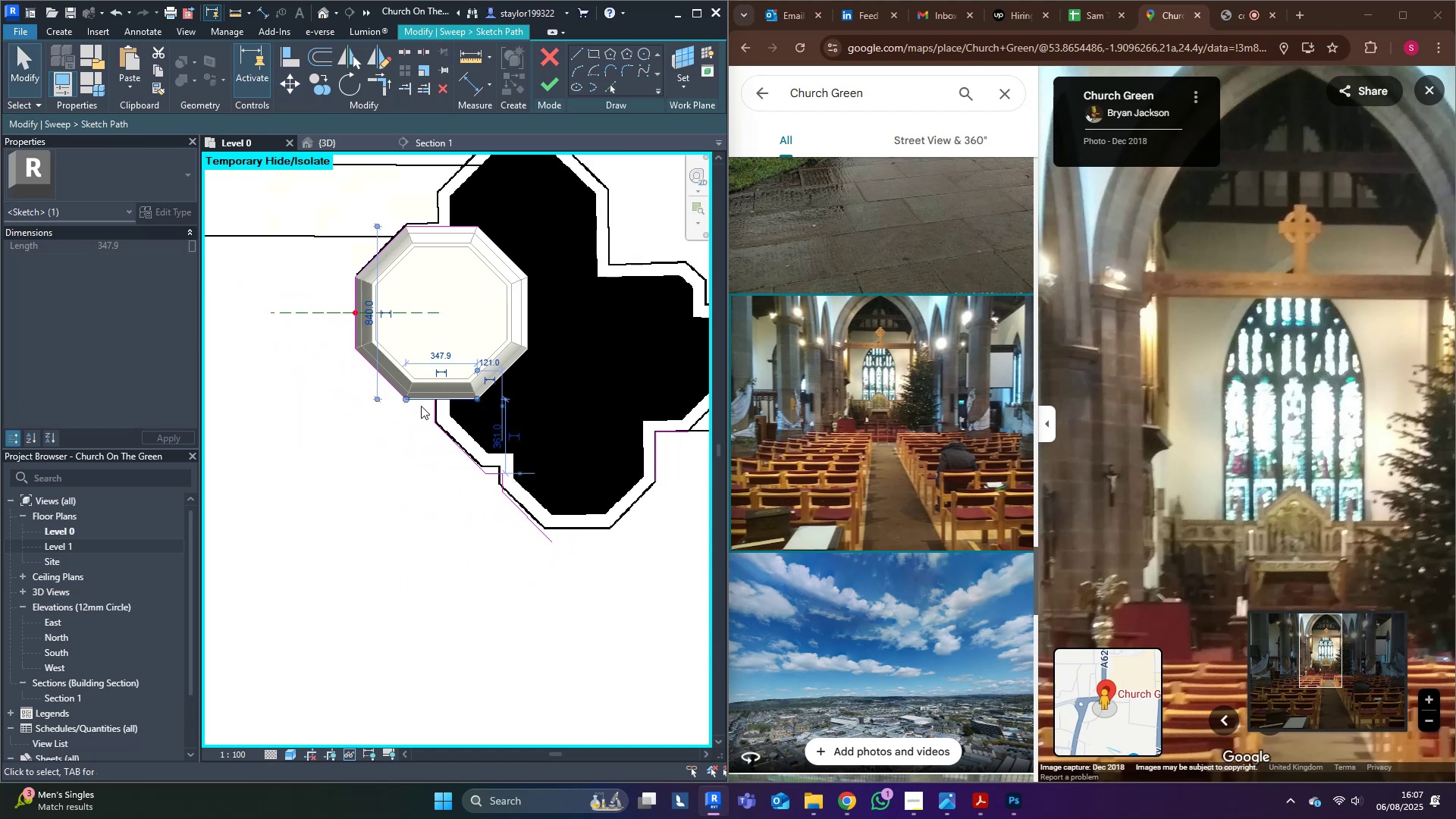 
type(mv)
 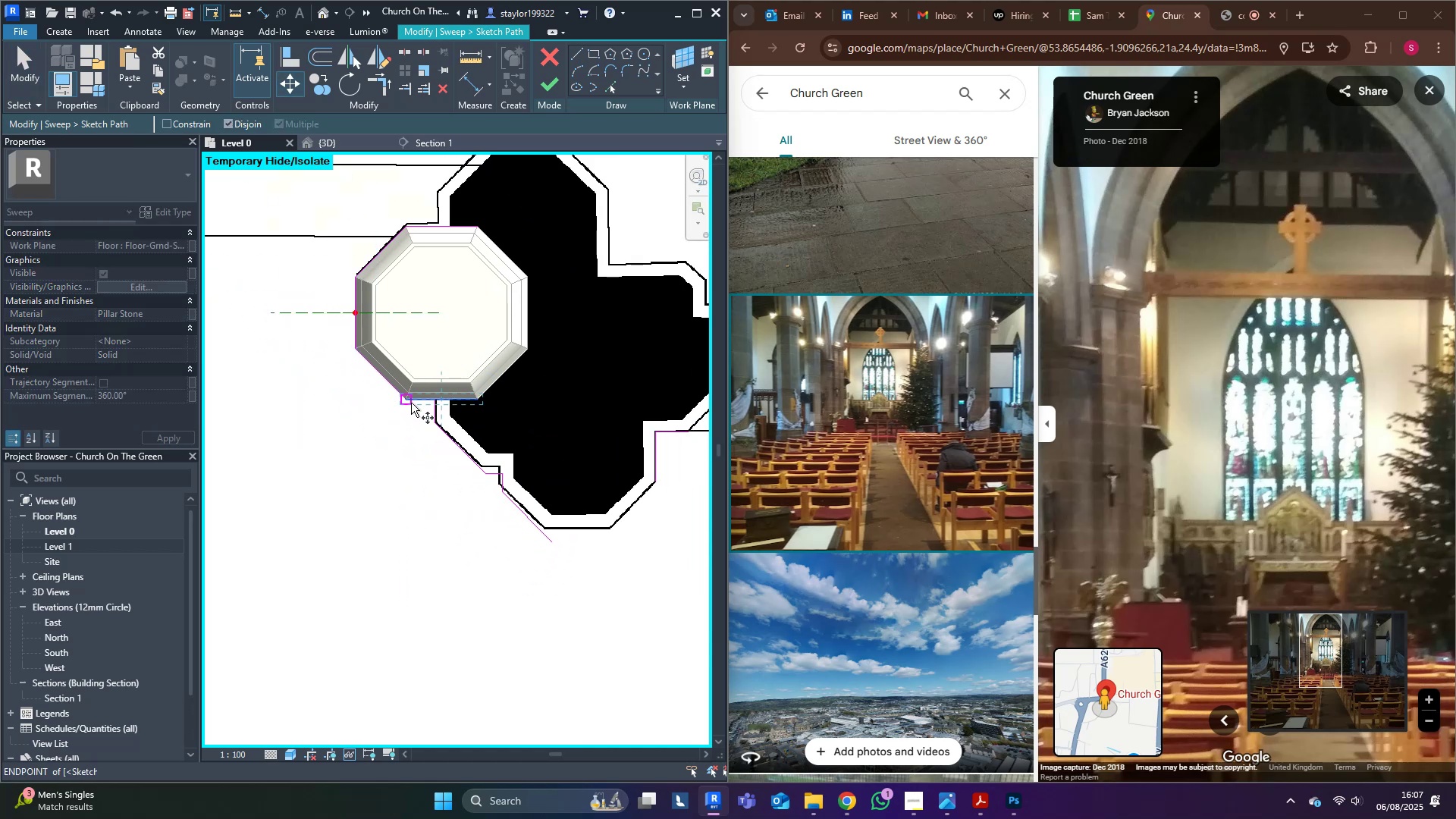 
left_click([409, 402])
 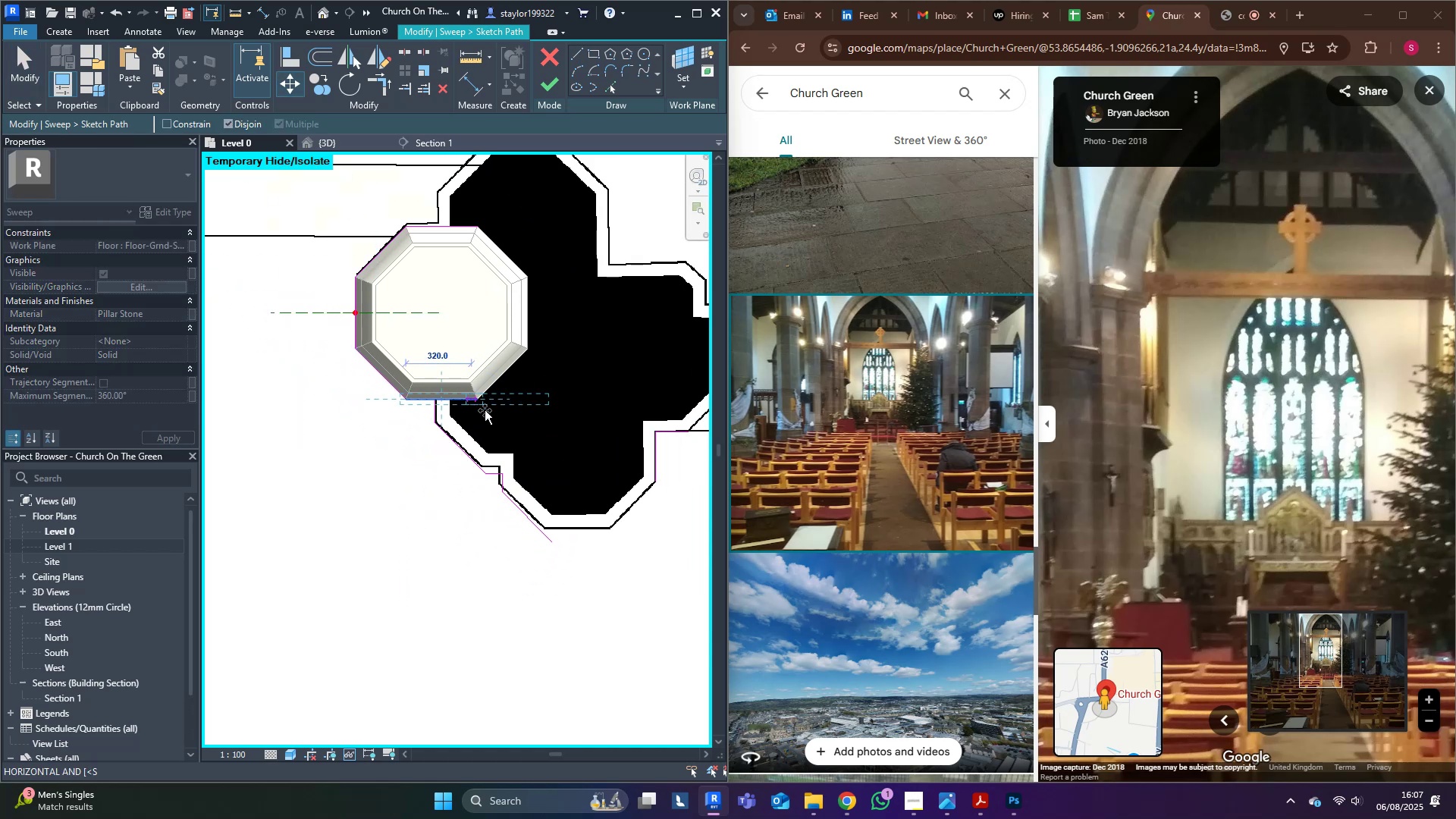 
scroll: coordinate [617, 507], scroll_direction: up, amount: 3.0
 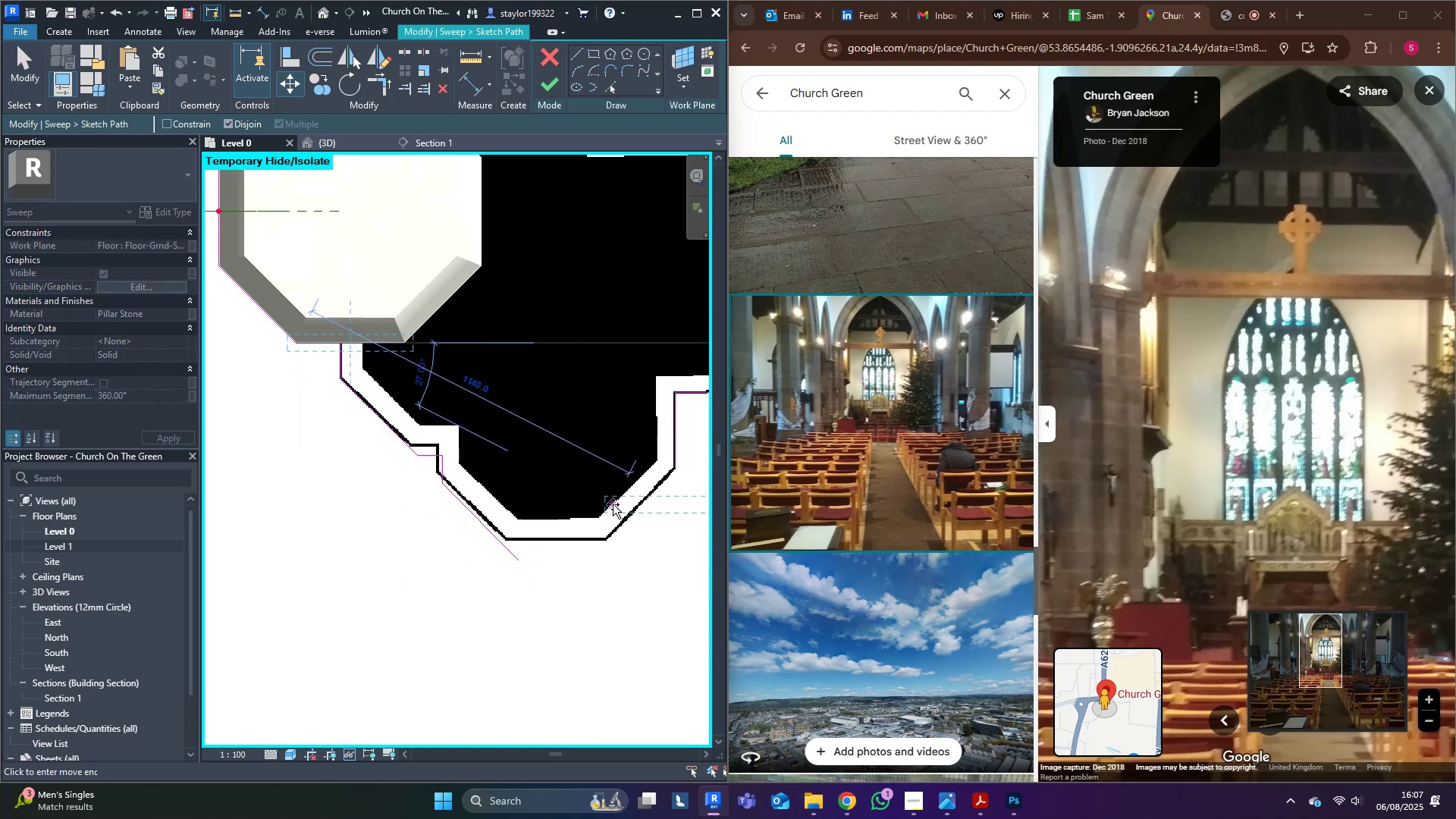 
hold_key(key=ControlLeft, duration=1.05)
 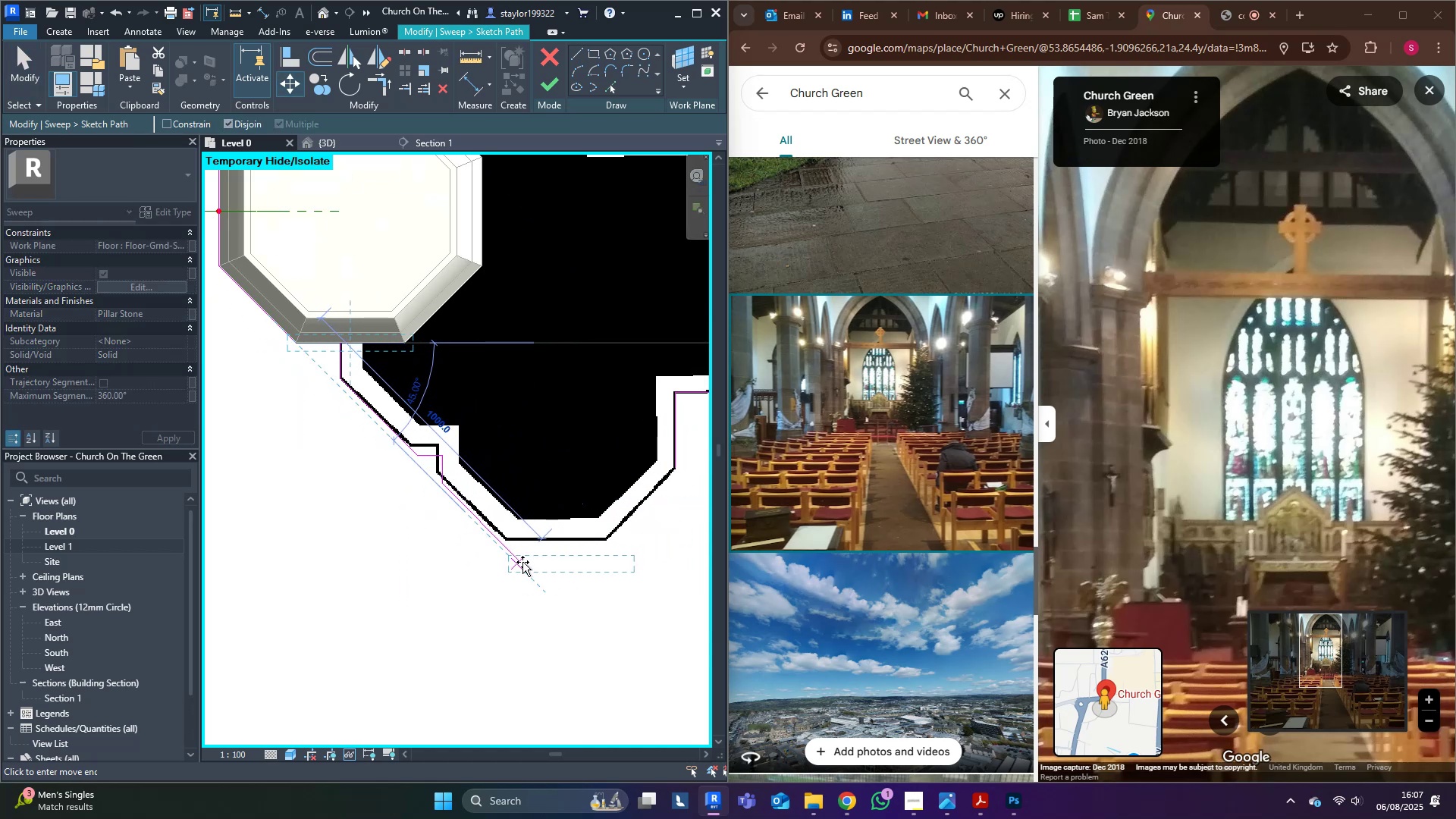 
key(Tab)
 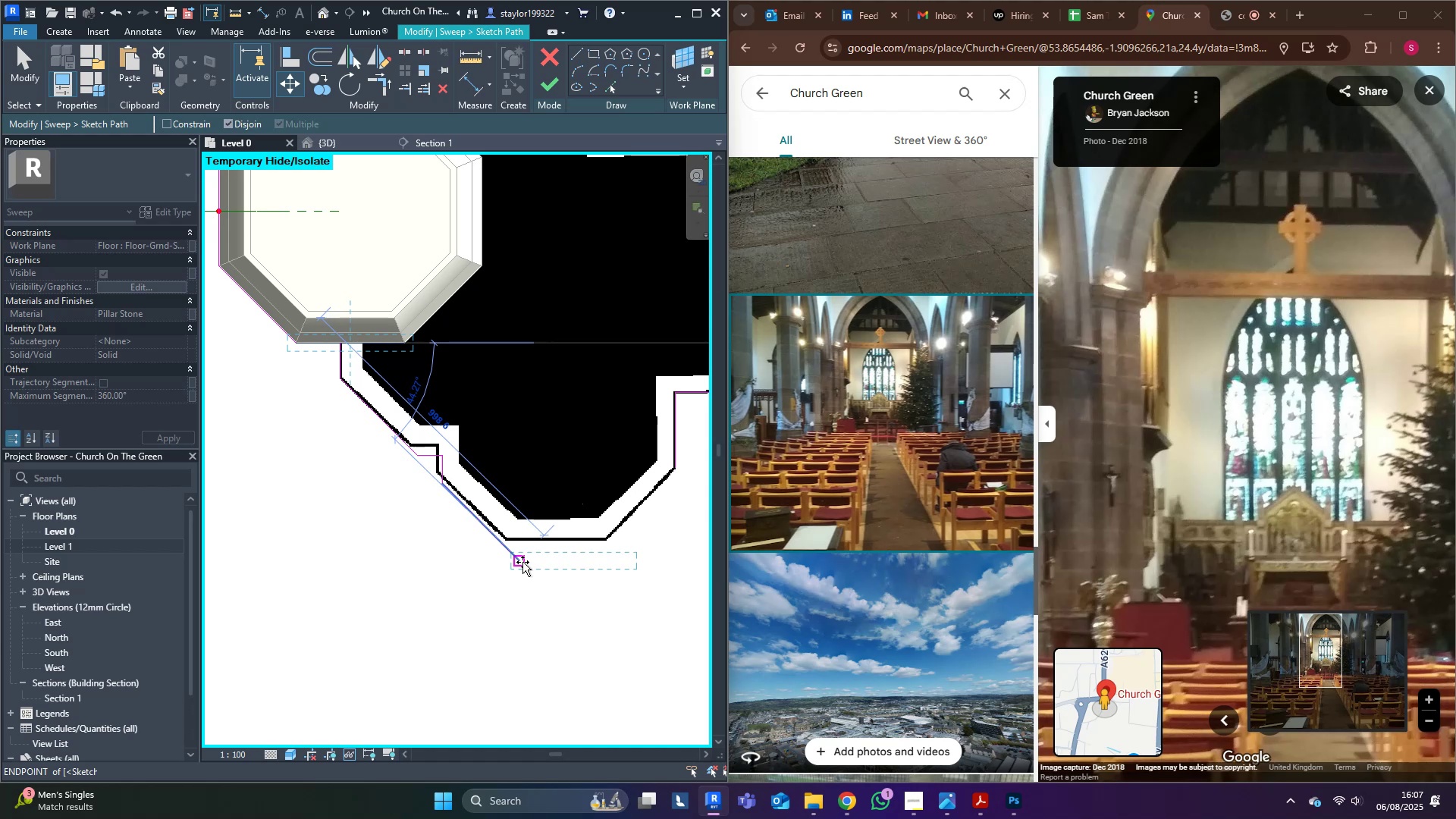 
hold_key(key=ControlLeft, duration=0.46)
left_click([522, 562])
 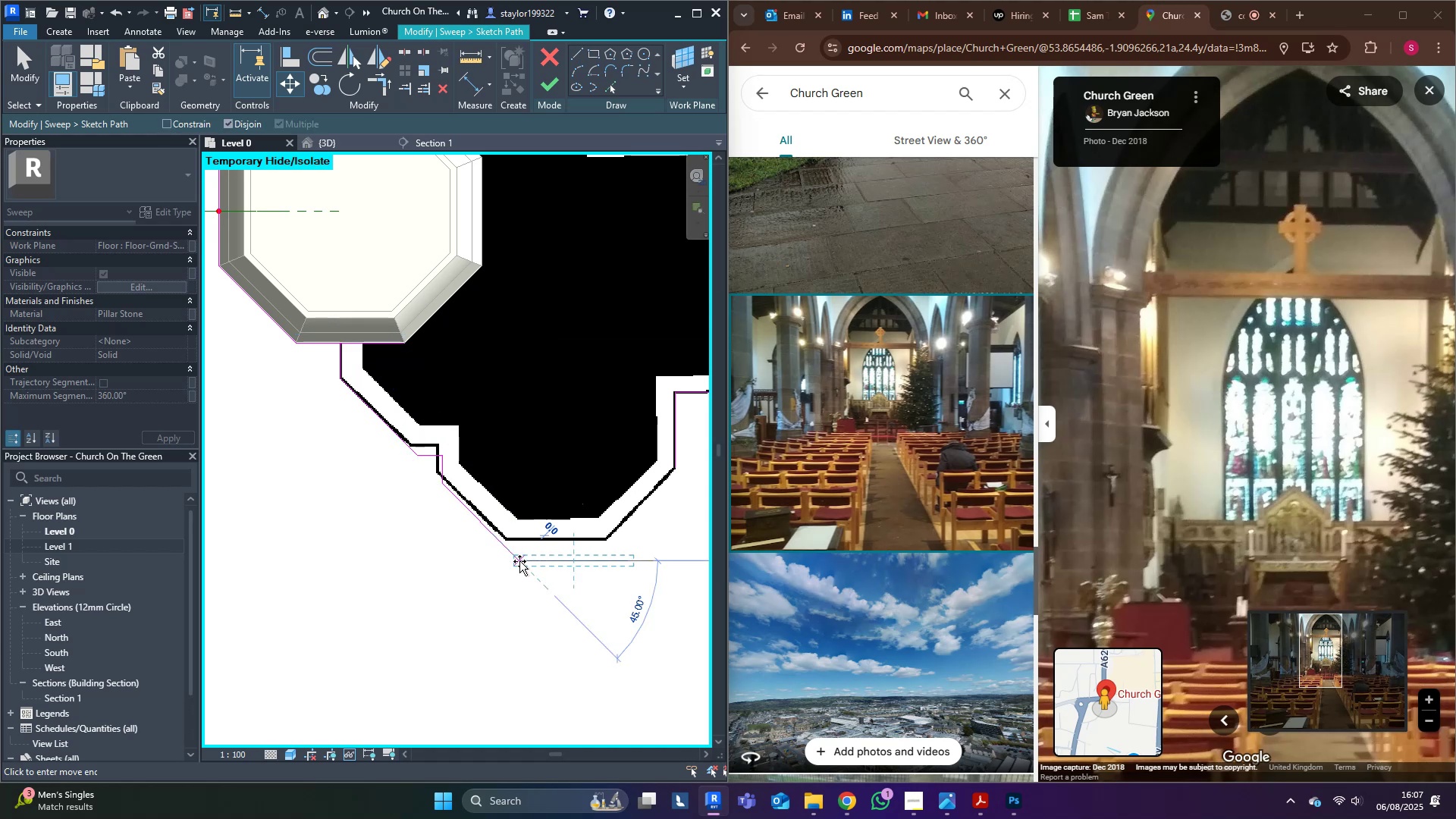 
key(Escape)
key(Escape)
key(Escape)
type(dm)
 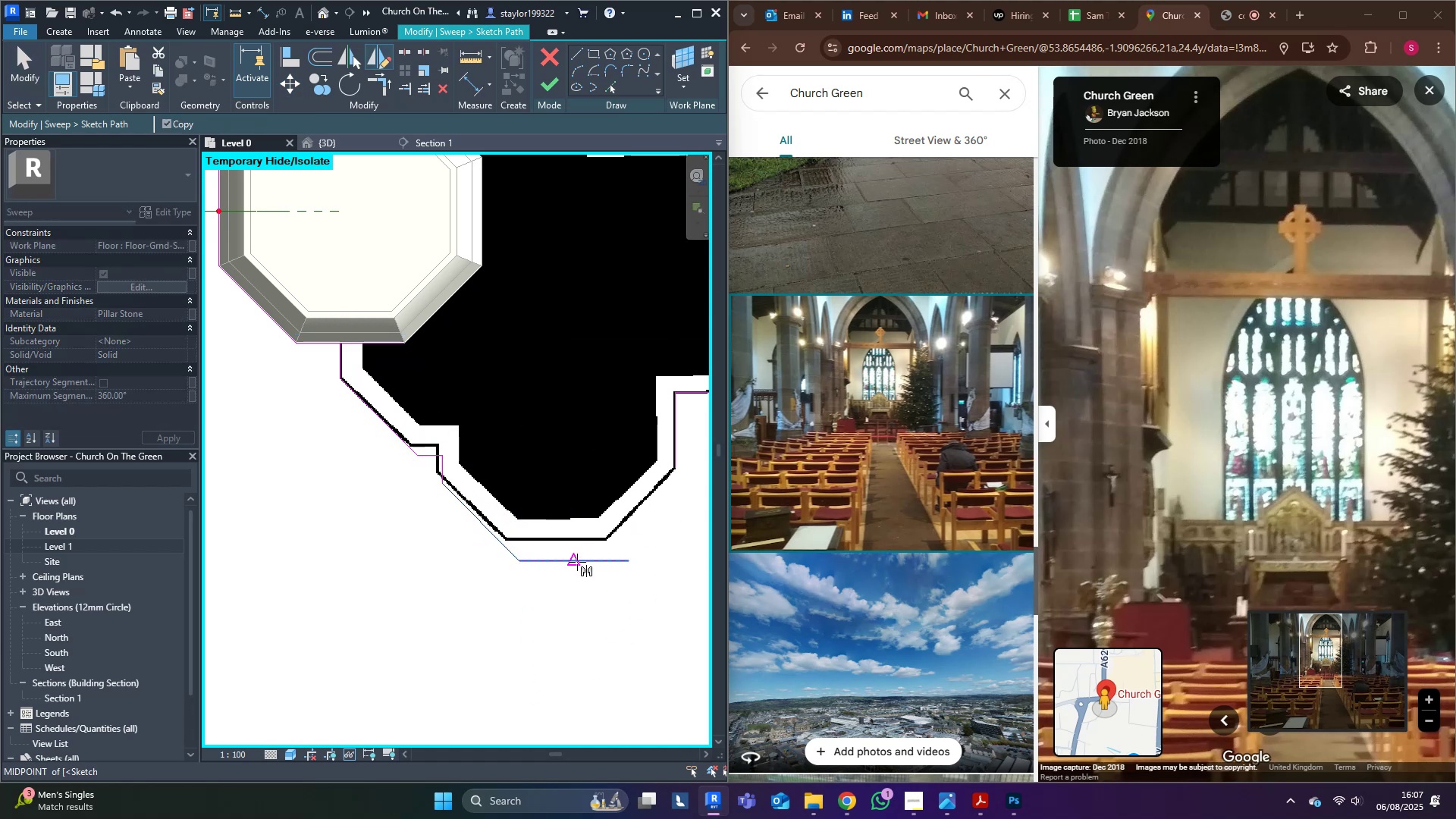 
left_click([577, 562])
 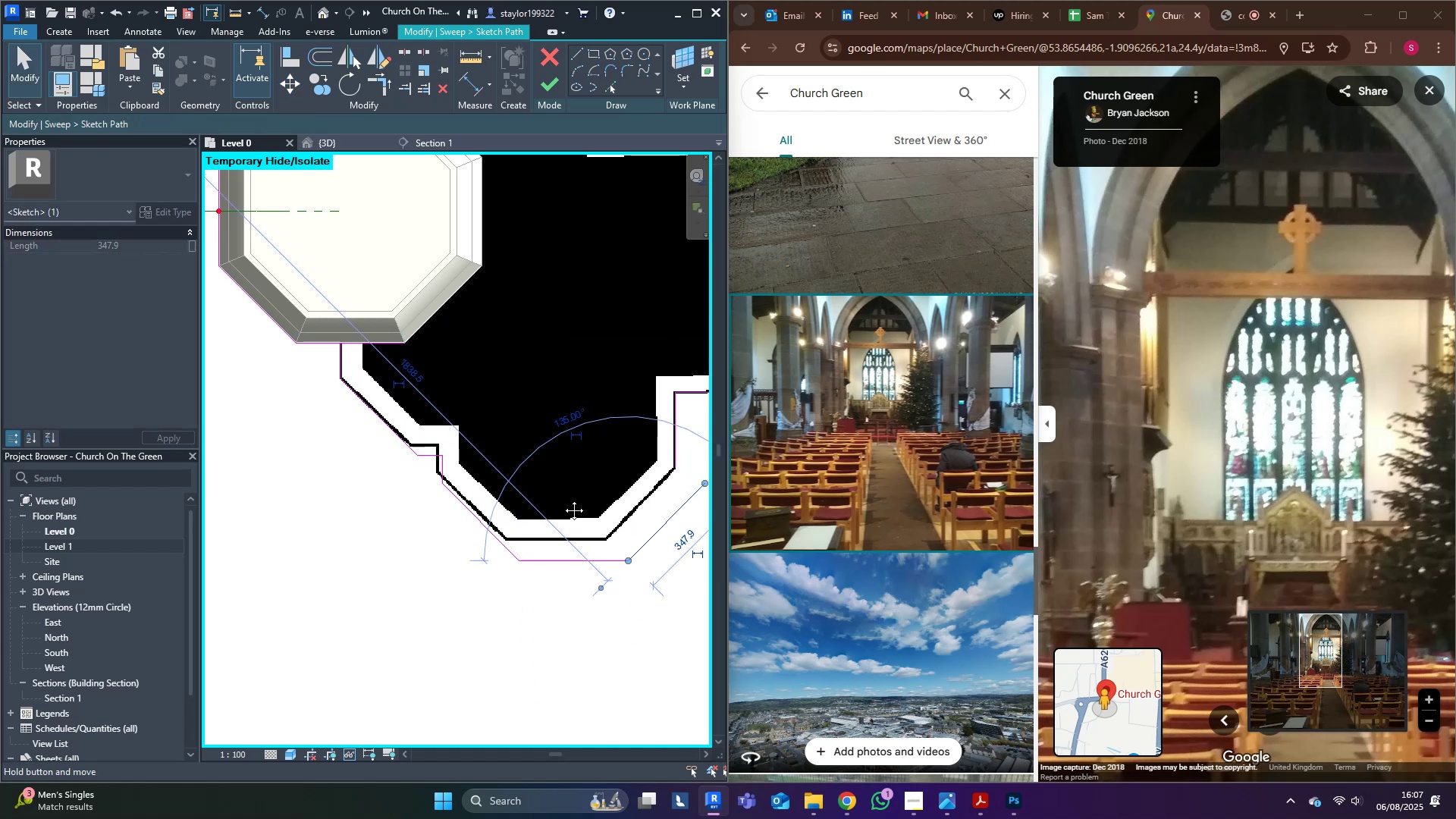 
left_click([544, 511])
 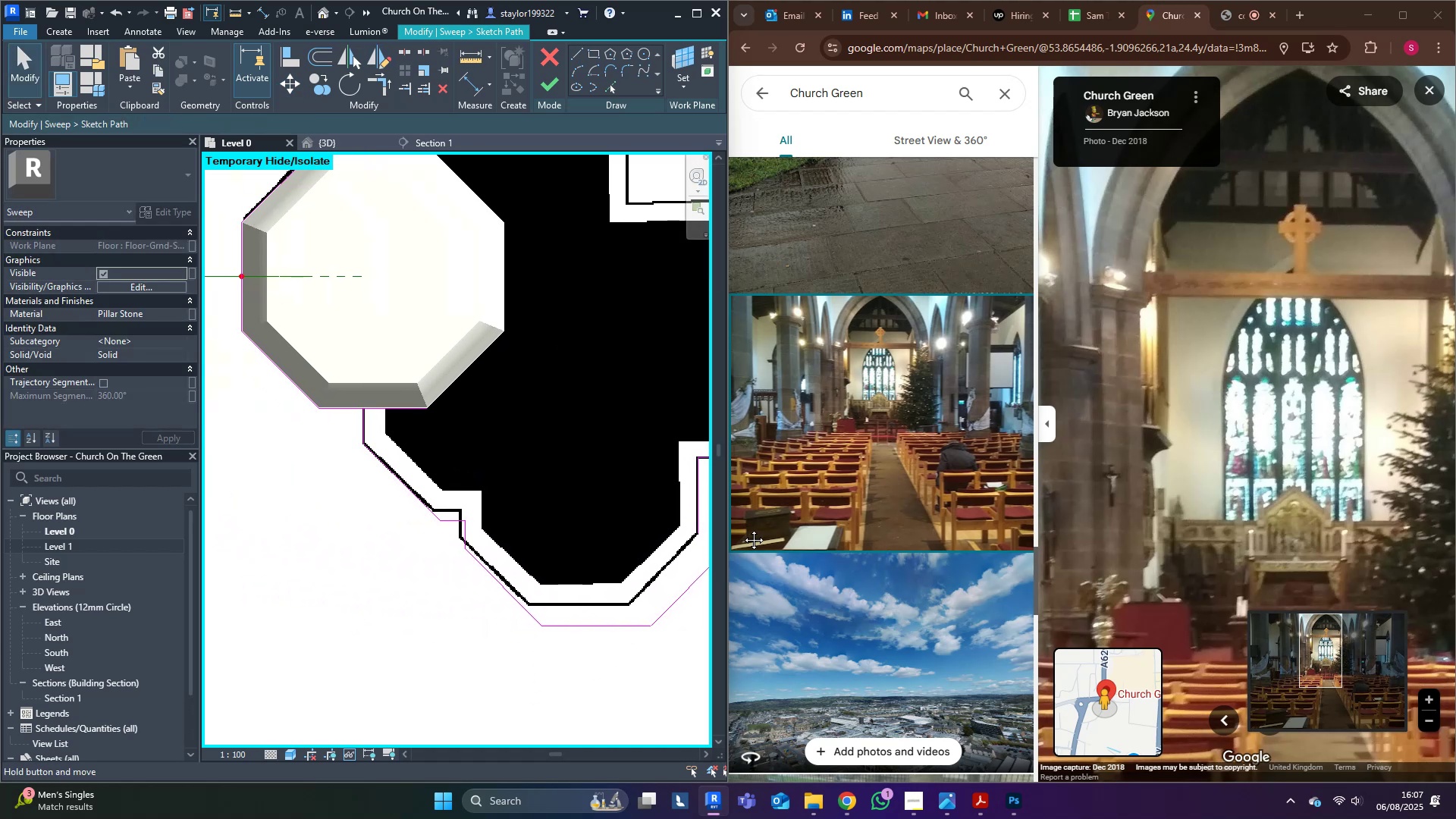 
scroll: coordinate [610, 524], scroll_direction: down, amount: 4.0
 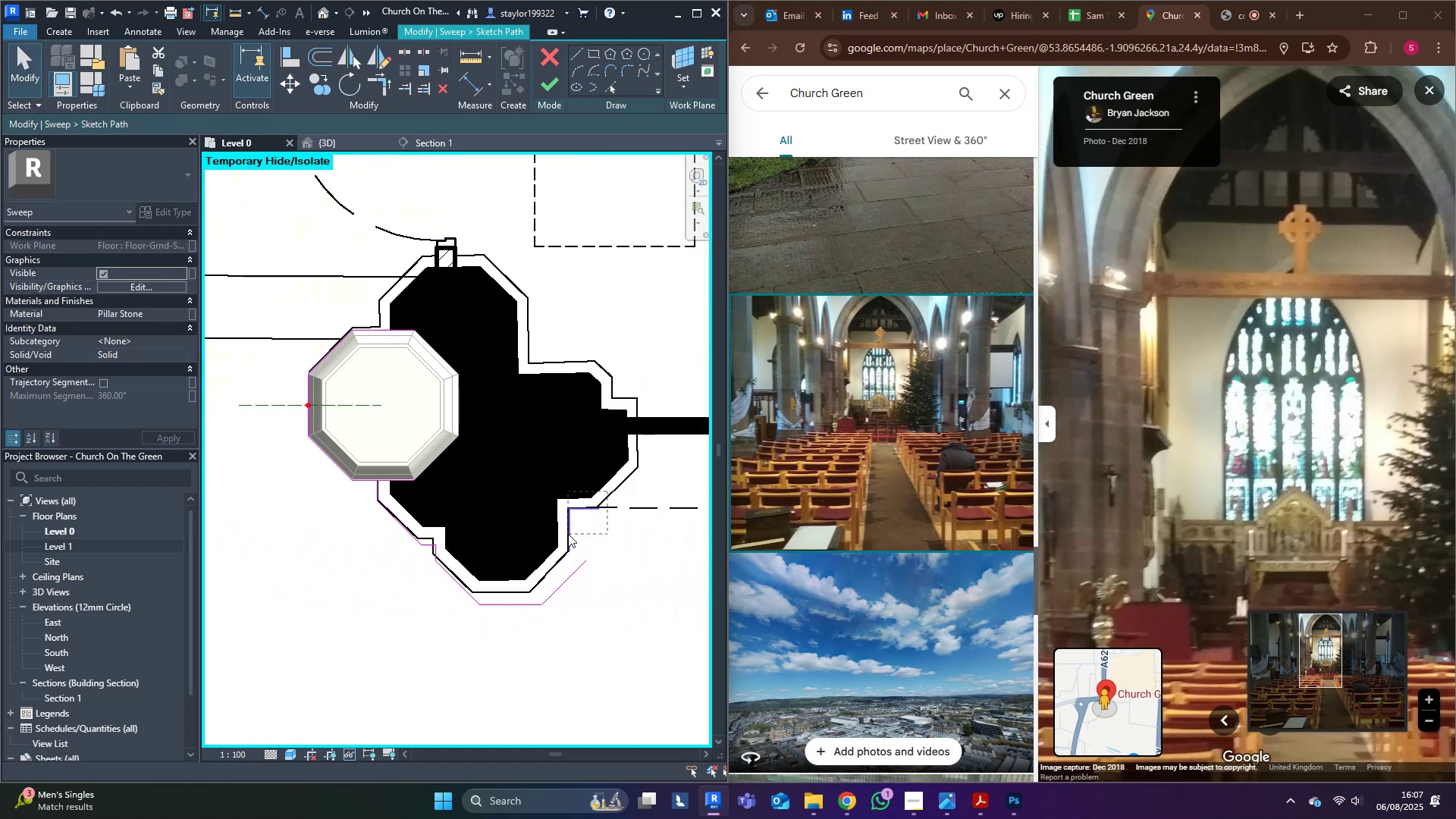 
scroll: coordinate [563, 534], scroll_direction: up, amount: 2.0
 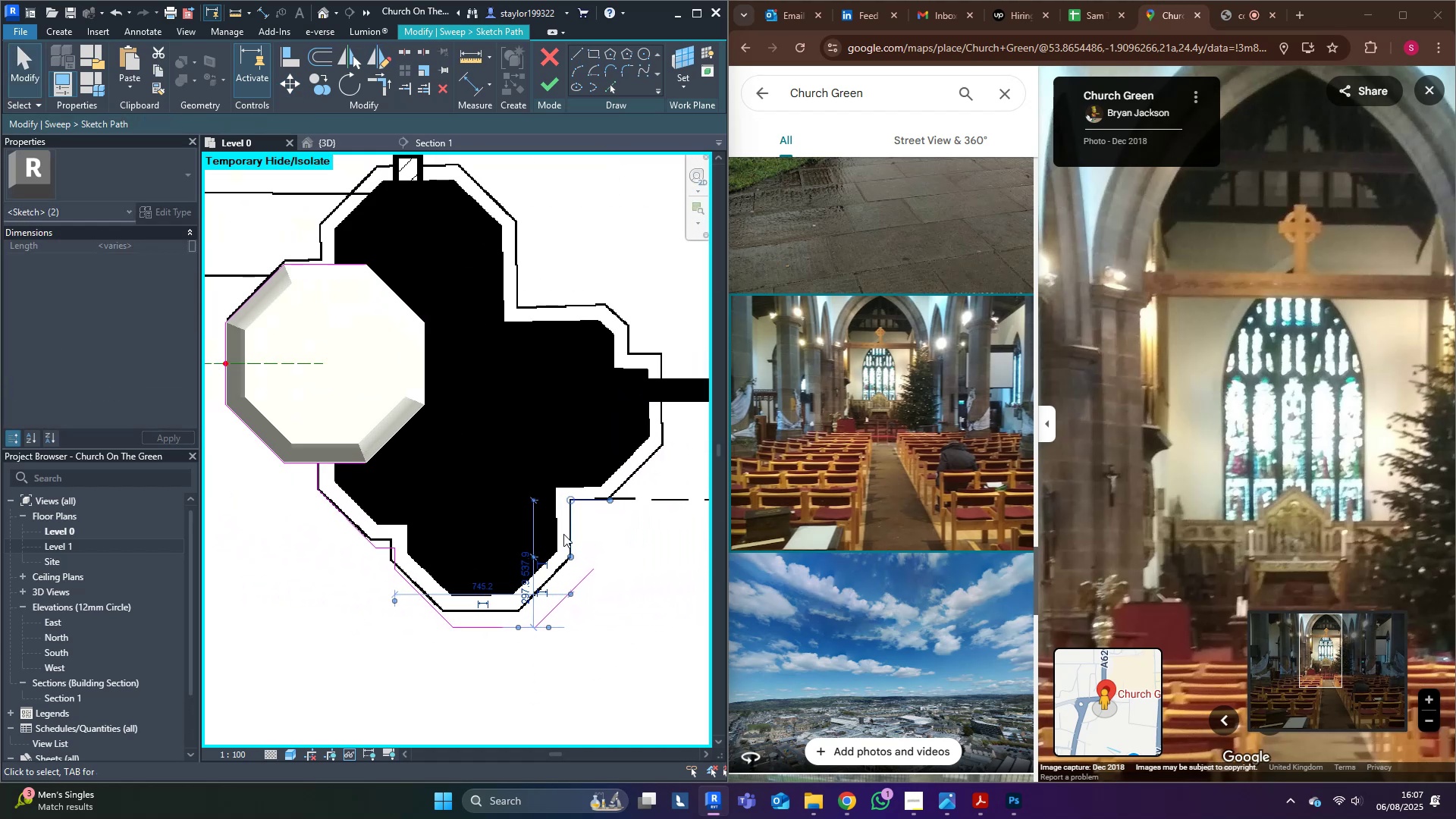 
type(mv)
 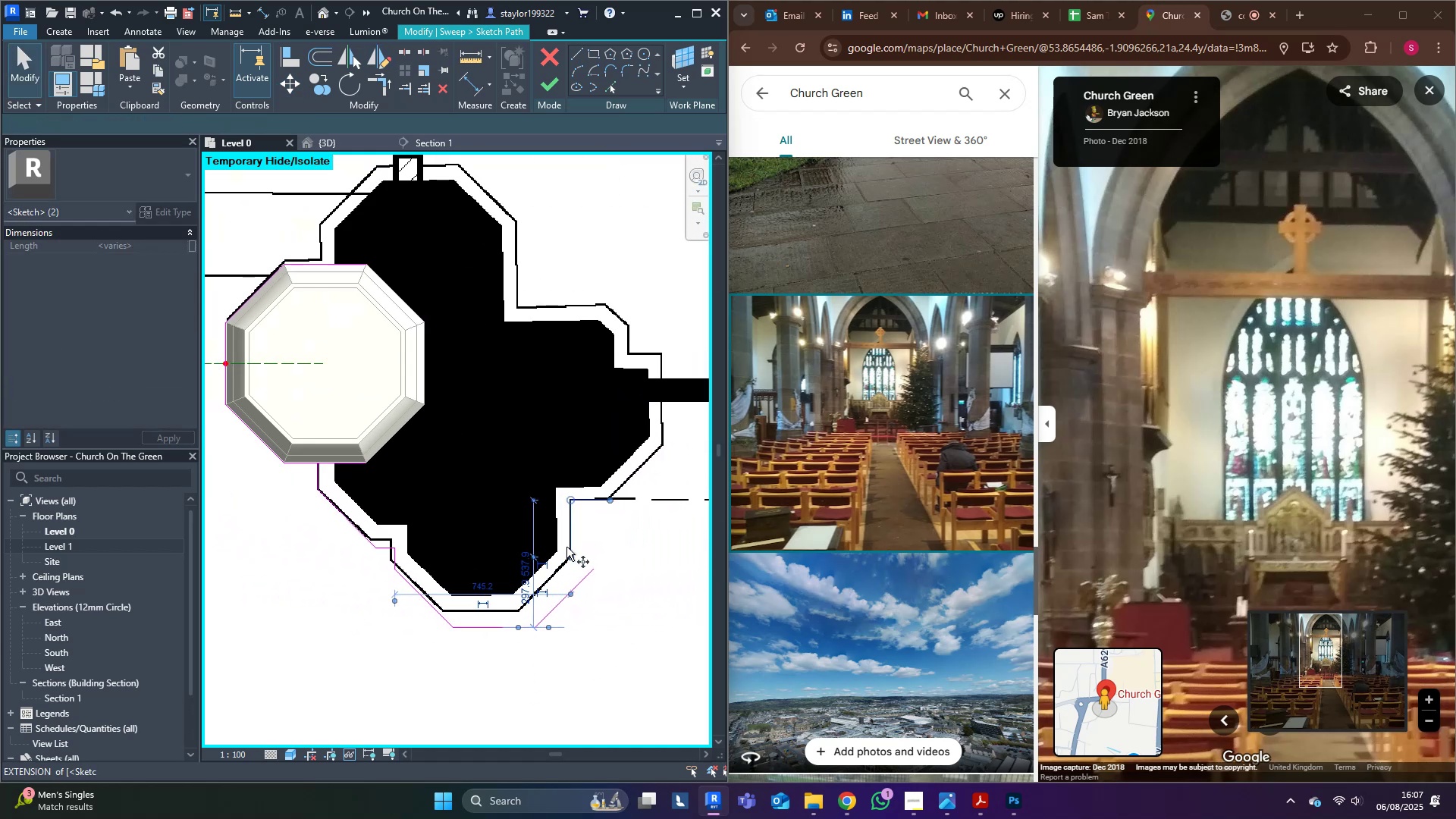 
scroll: coordinate [566, 554], scroll_direction: up, amount: 3.0
 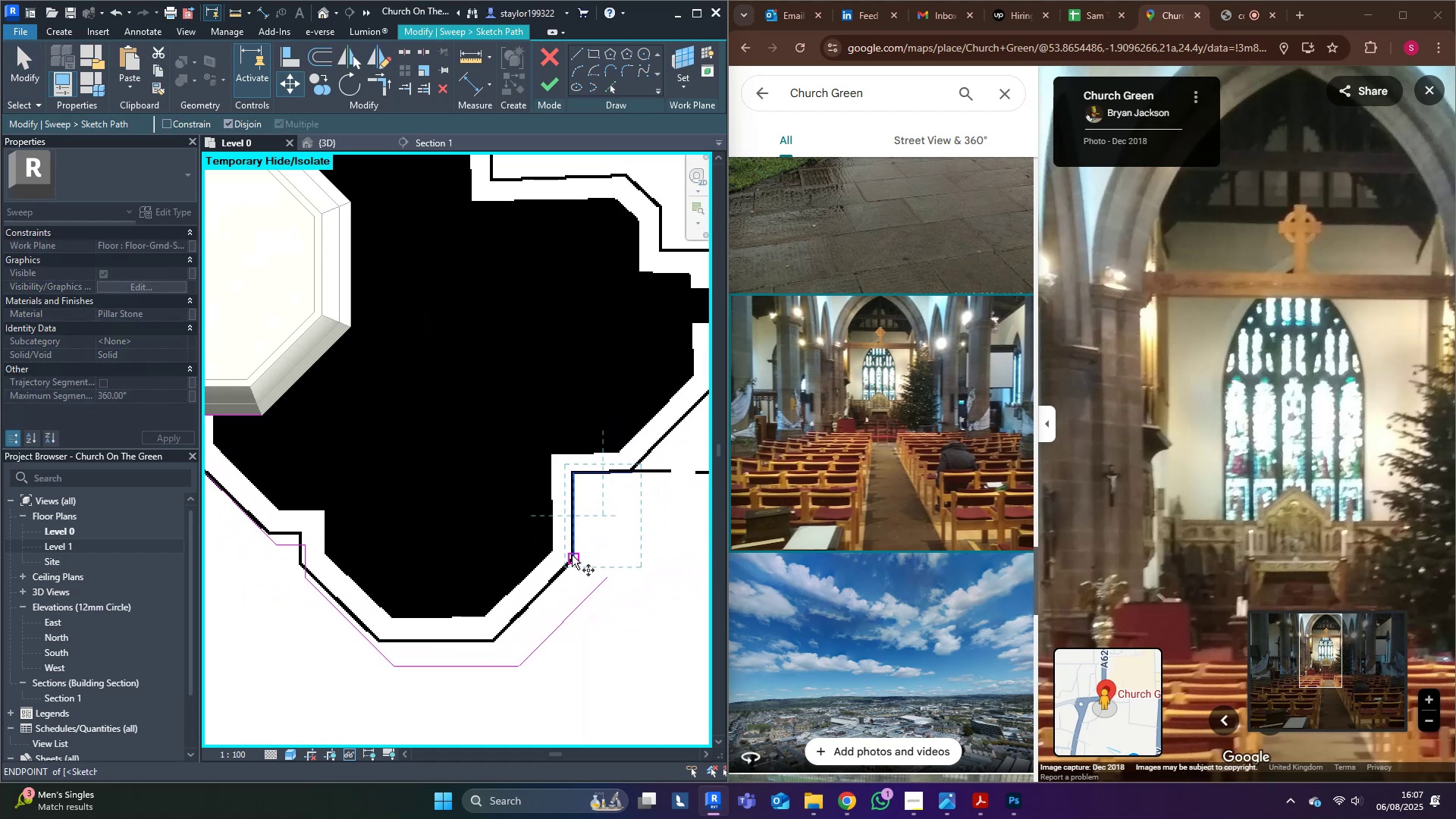 
left_click([572, 555])
 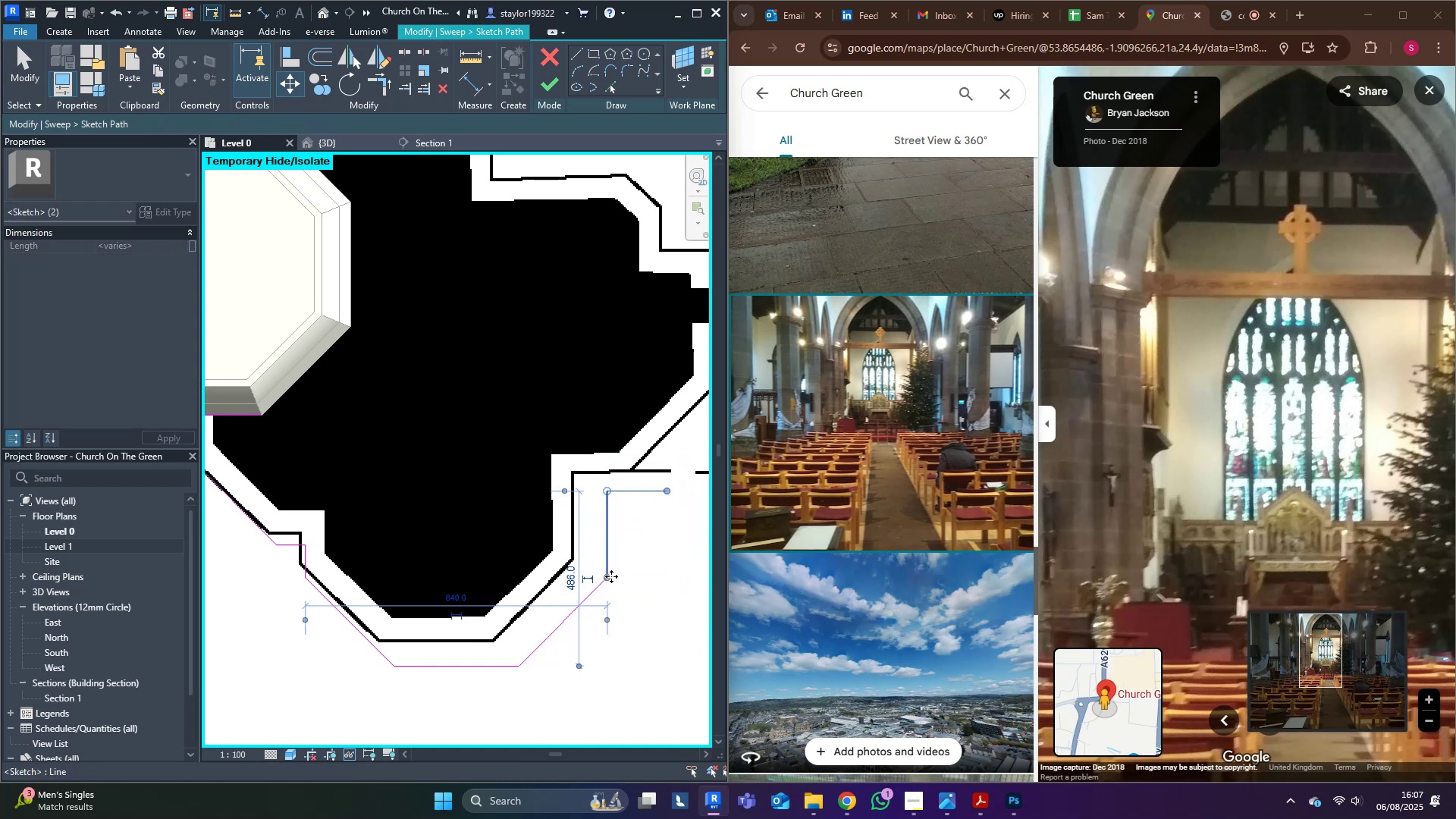 
double_click([438, 490])
 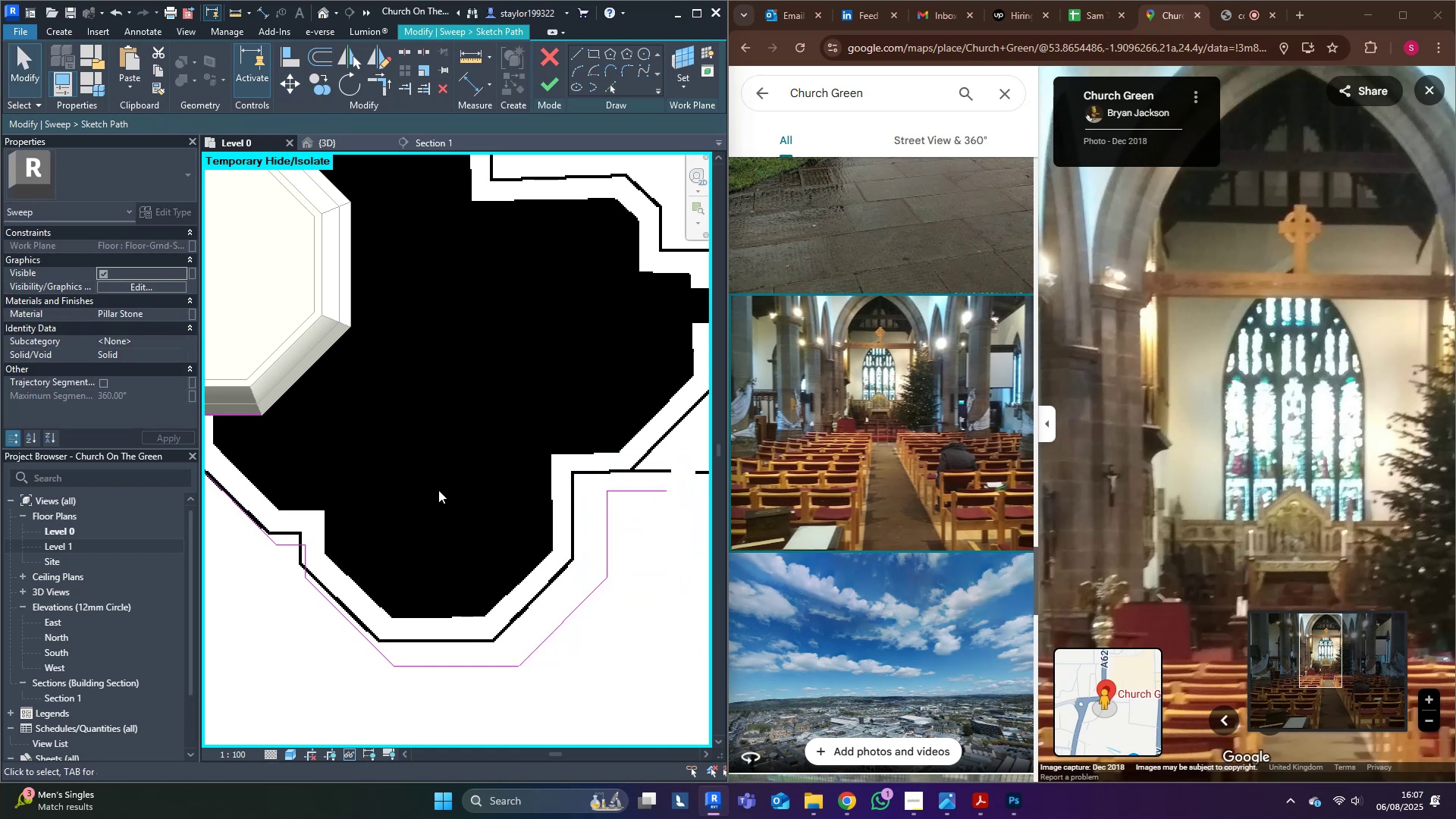 
scroll: coordinate [438, 490], scroll_direction: down, amount: 5.0
 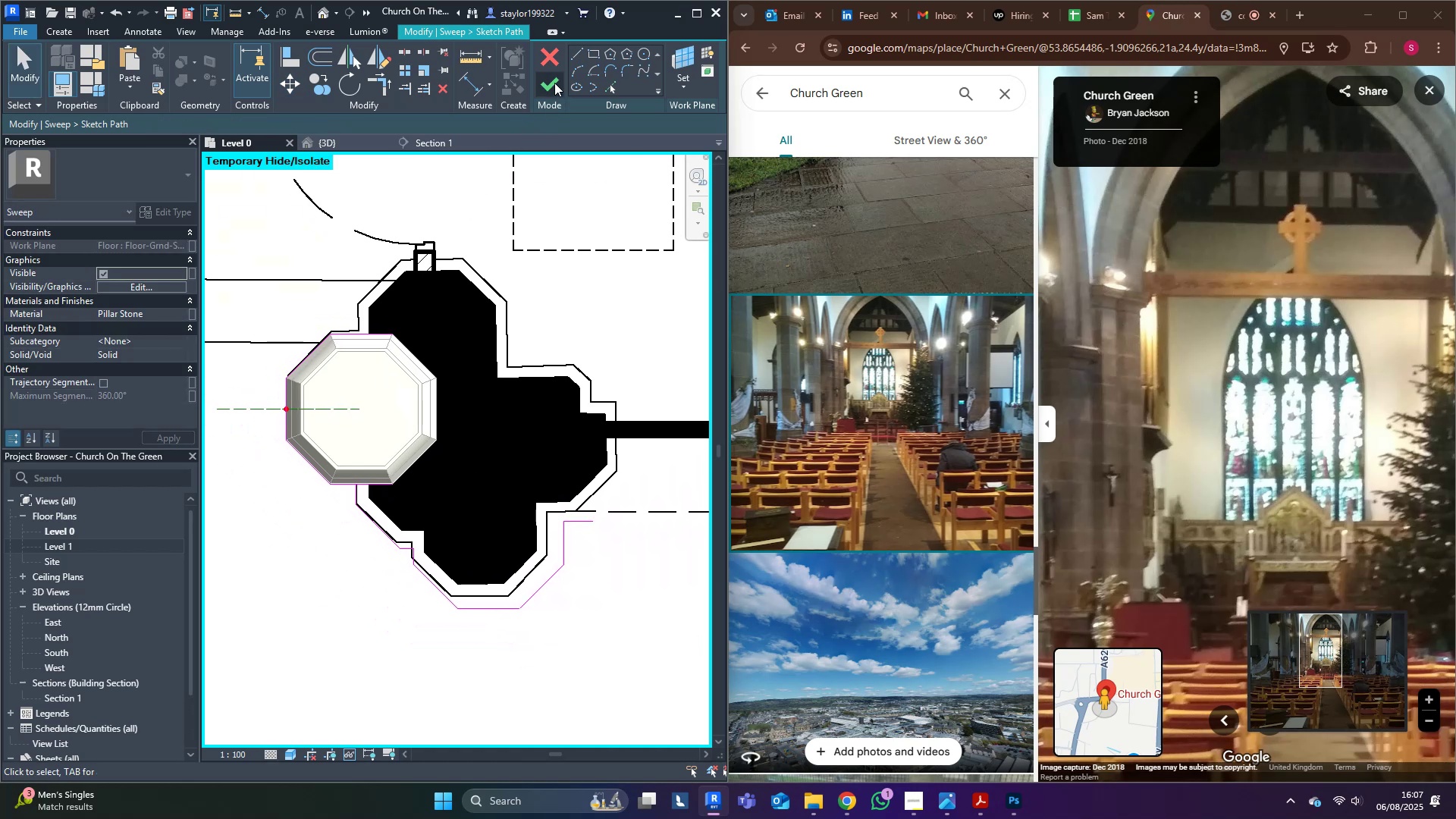 
left_click([553, 84])
 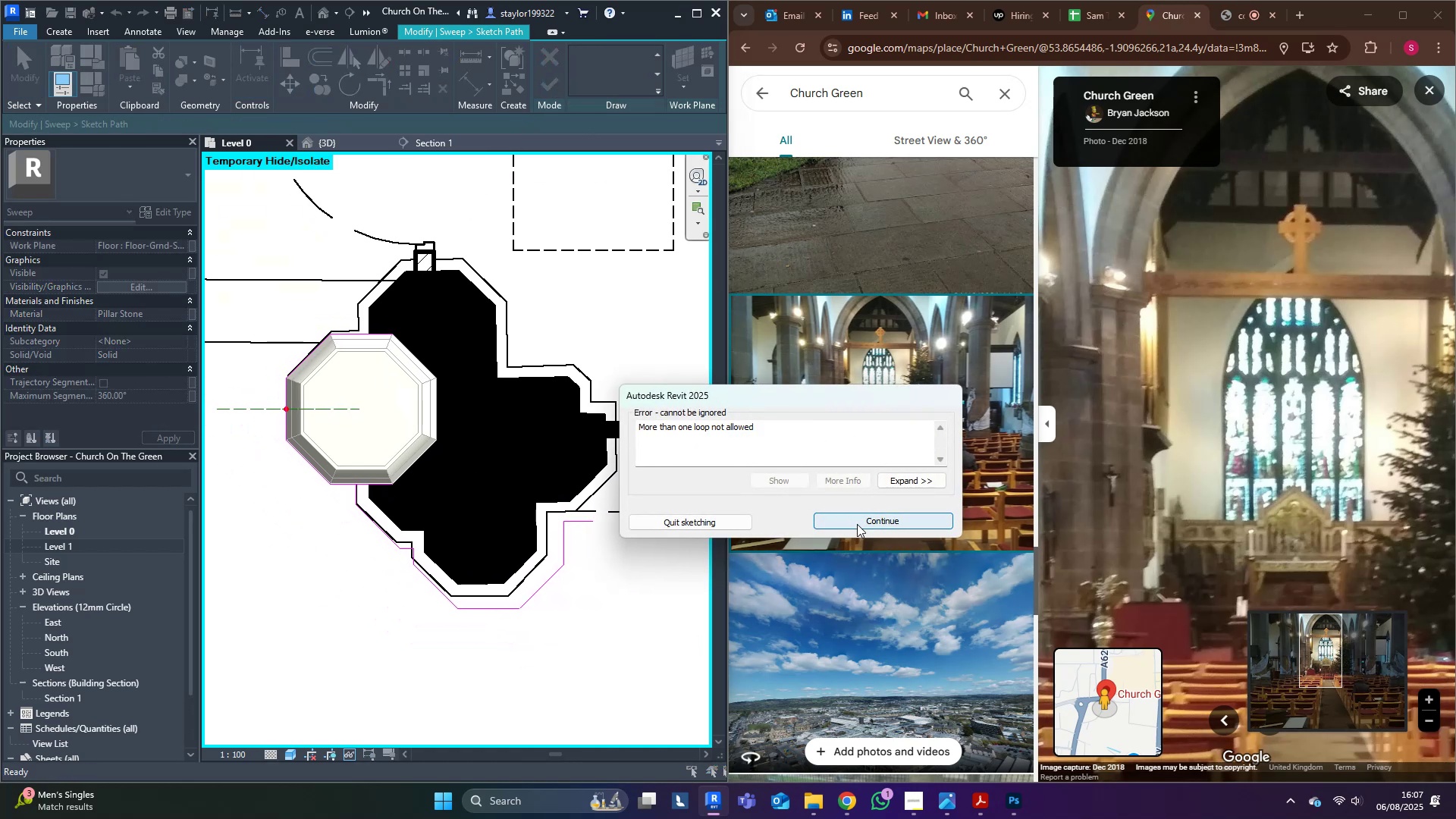 
left_click([857, 524])
 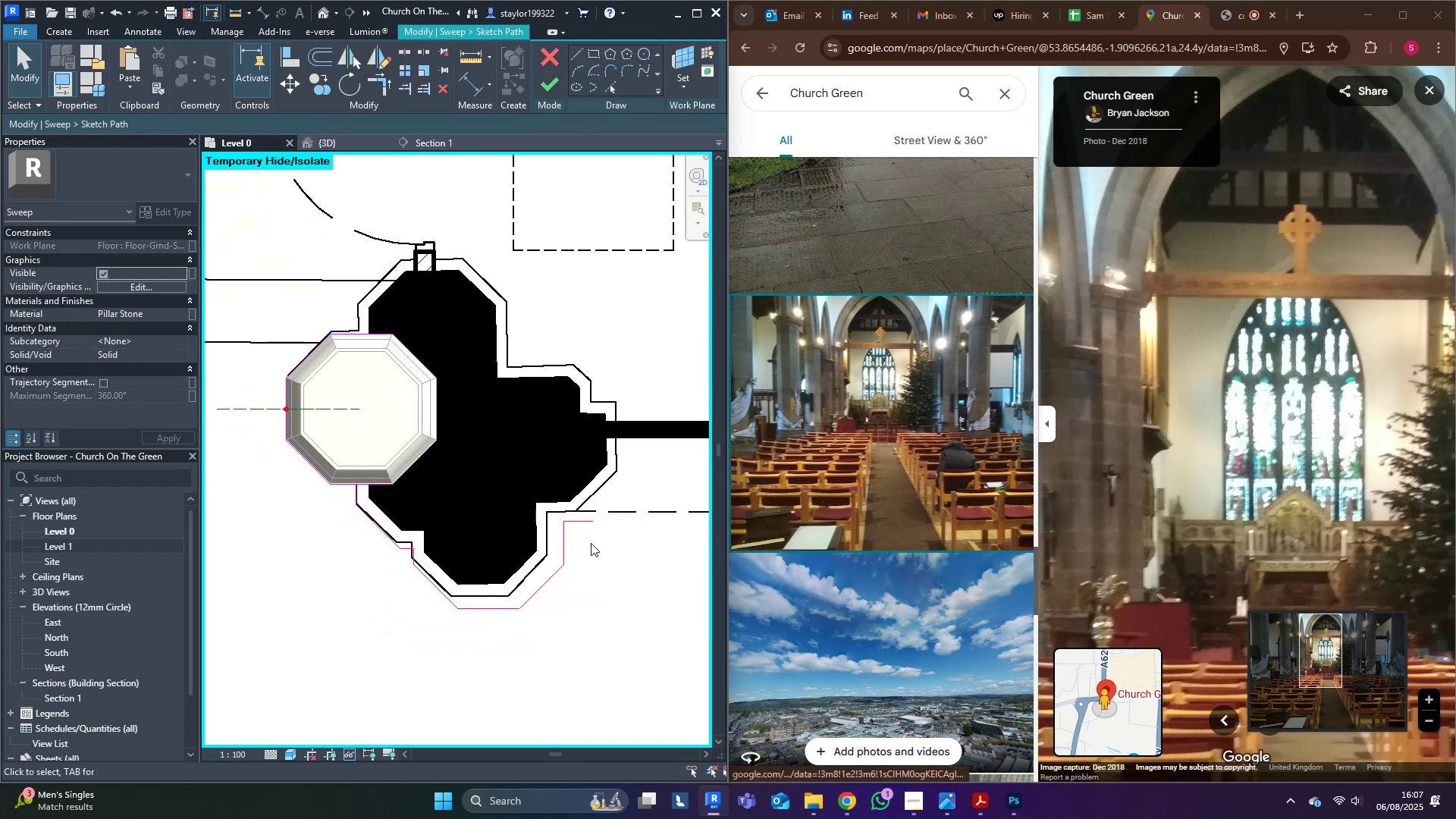 
key(Tab)
 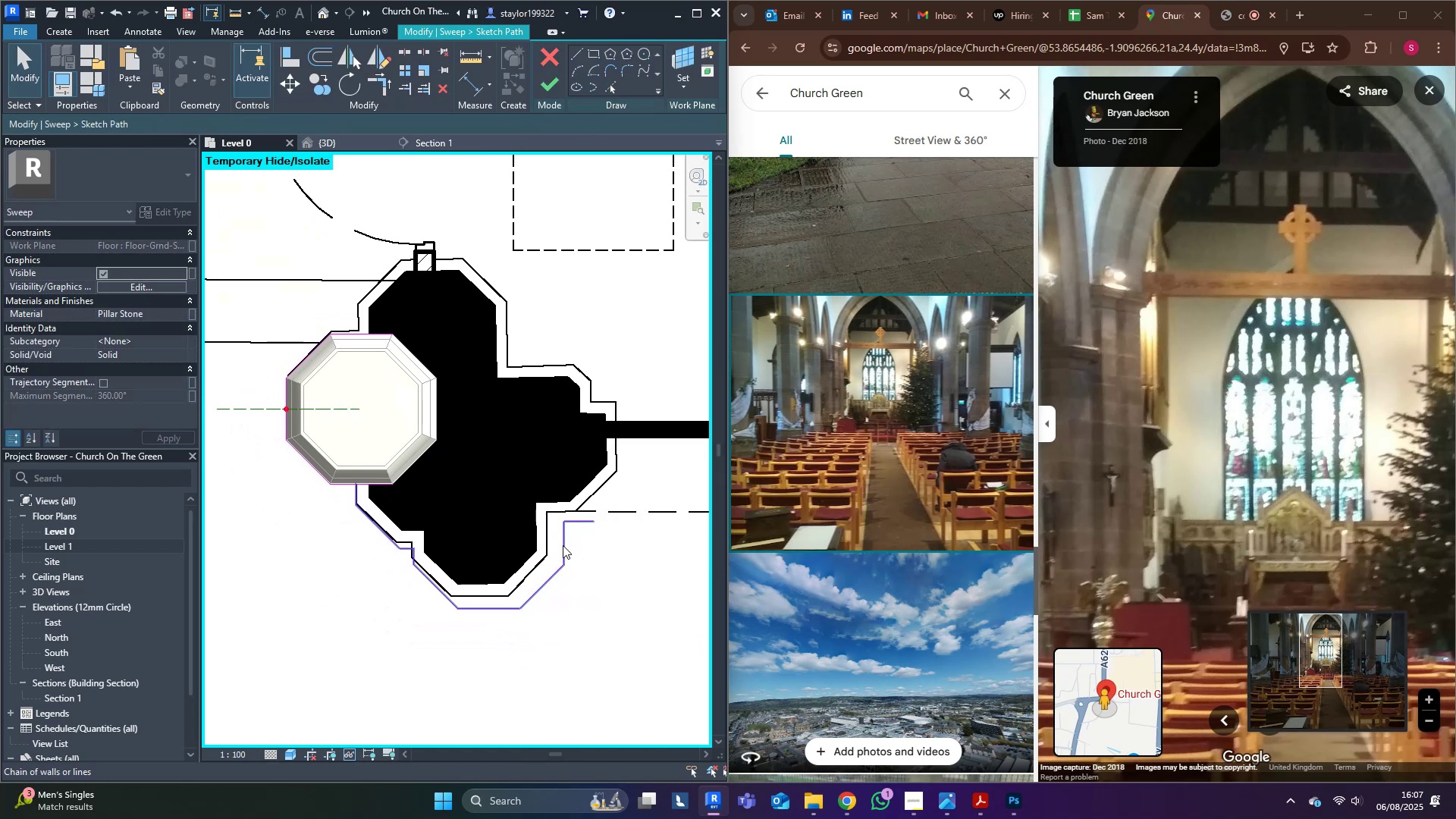 
left_click([563, 545])
 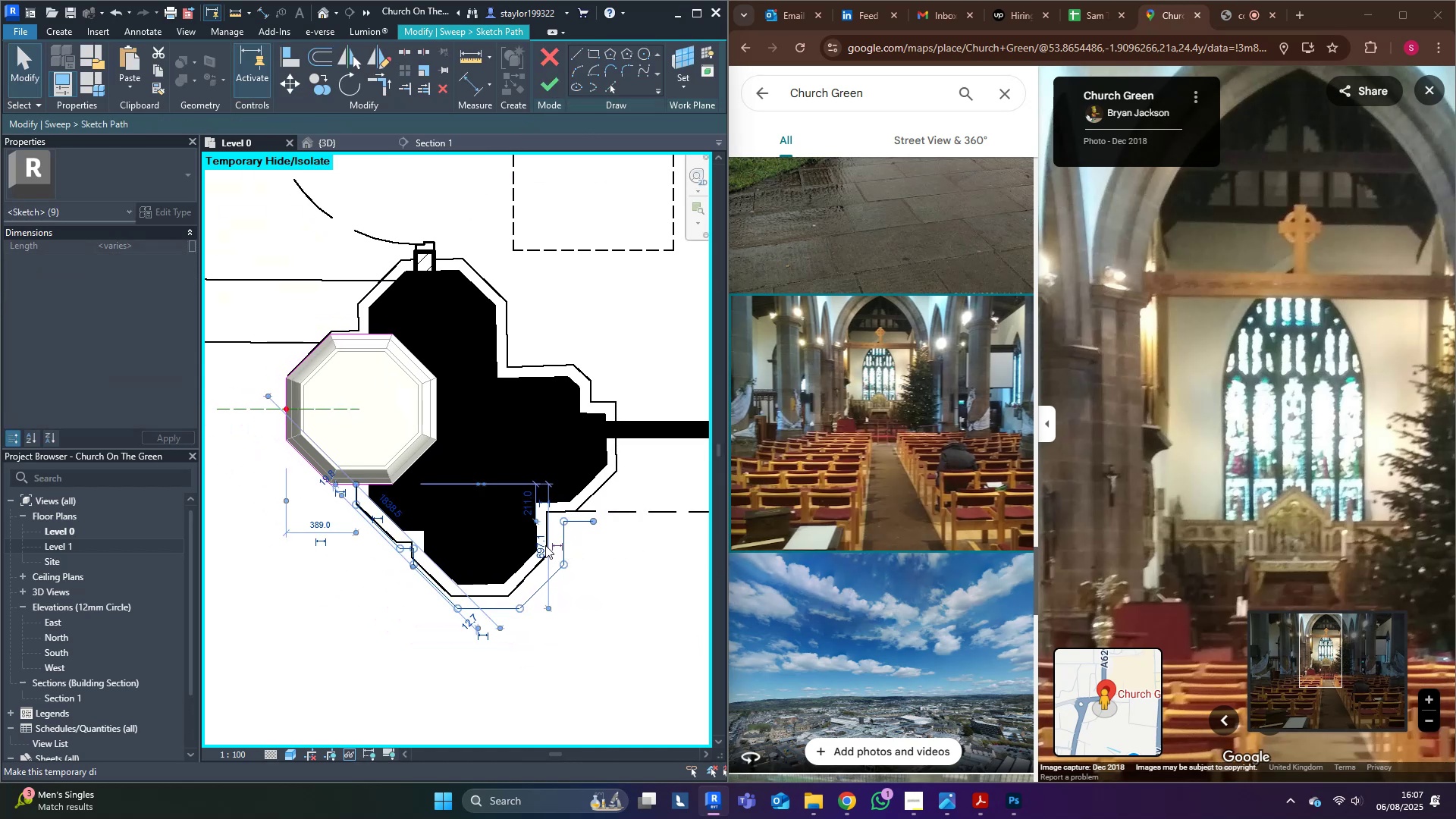 
scroll: coordinate [309, 494], scroll_direction: up, amount: 6.0
 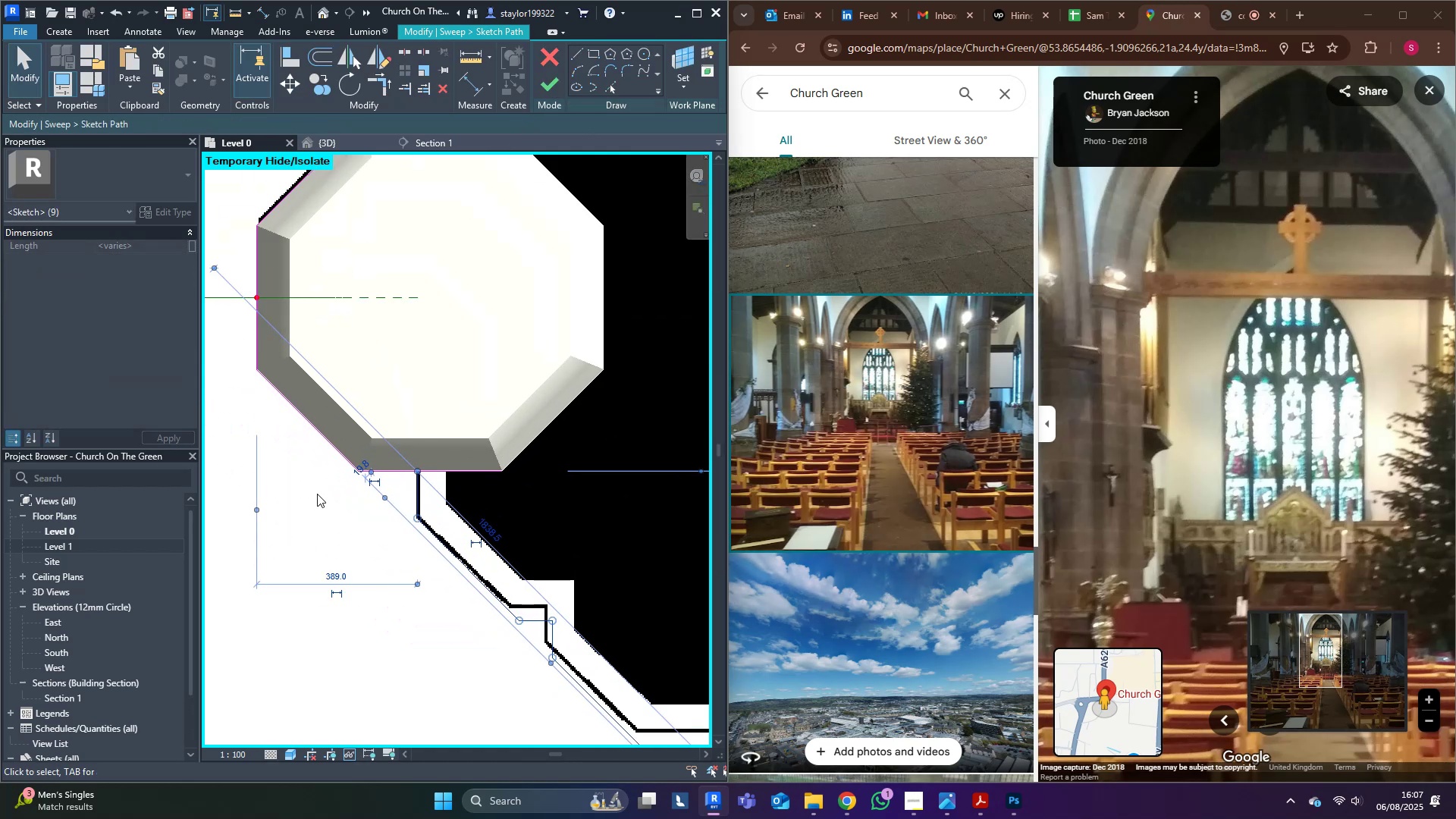 
type(tr)
 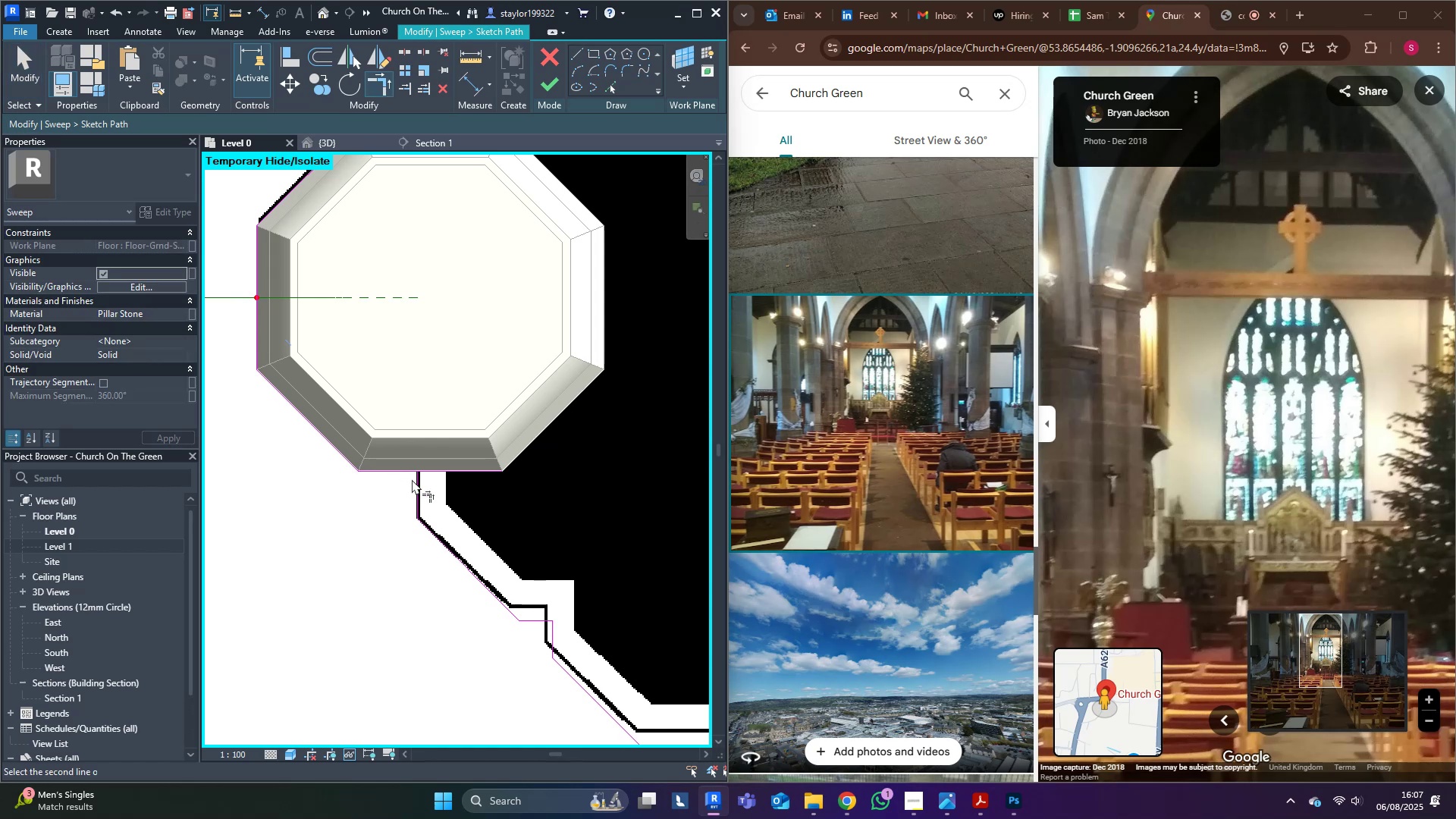 
double_click([424, 488])
 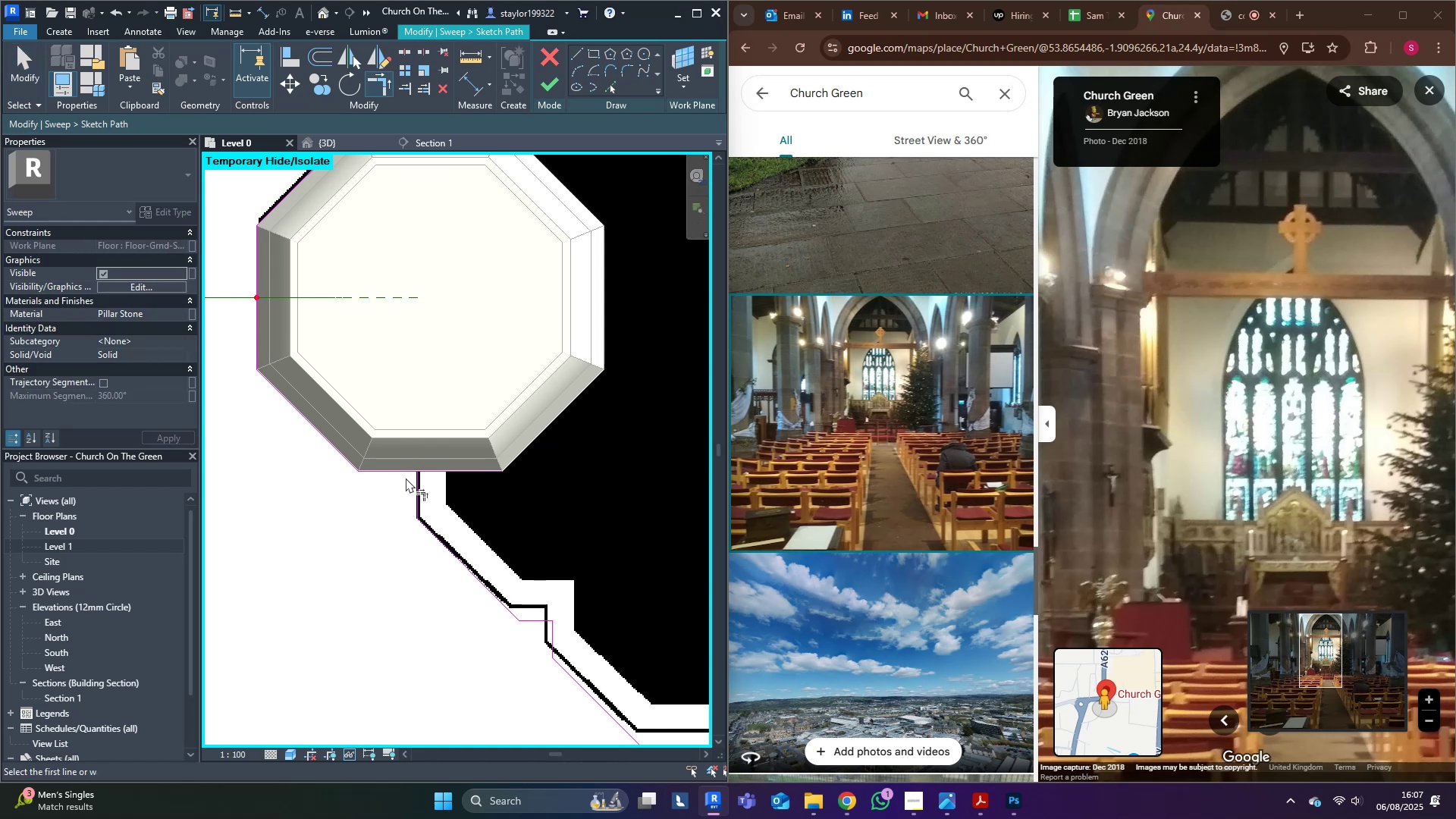 
left_click([397, 470])
 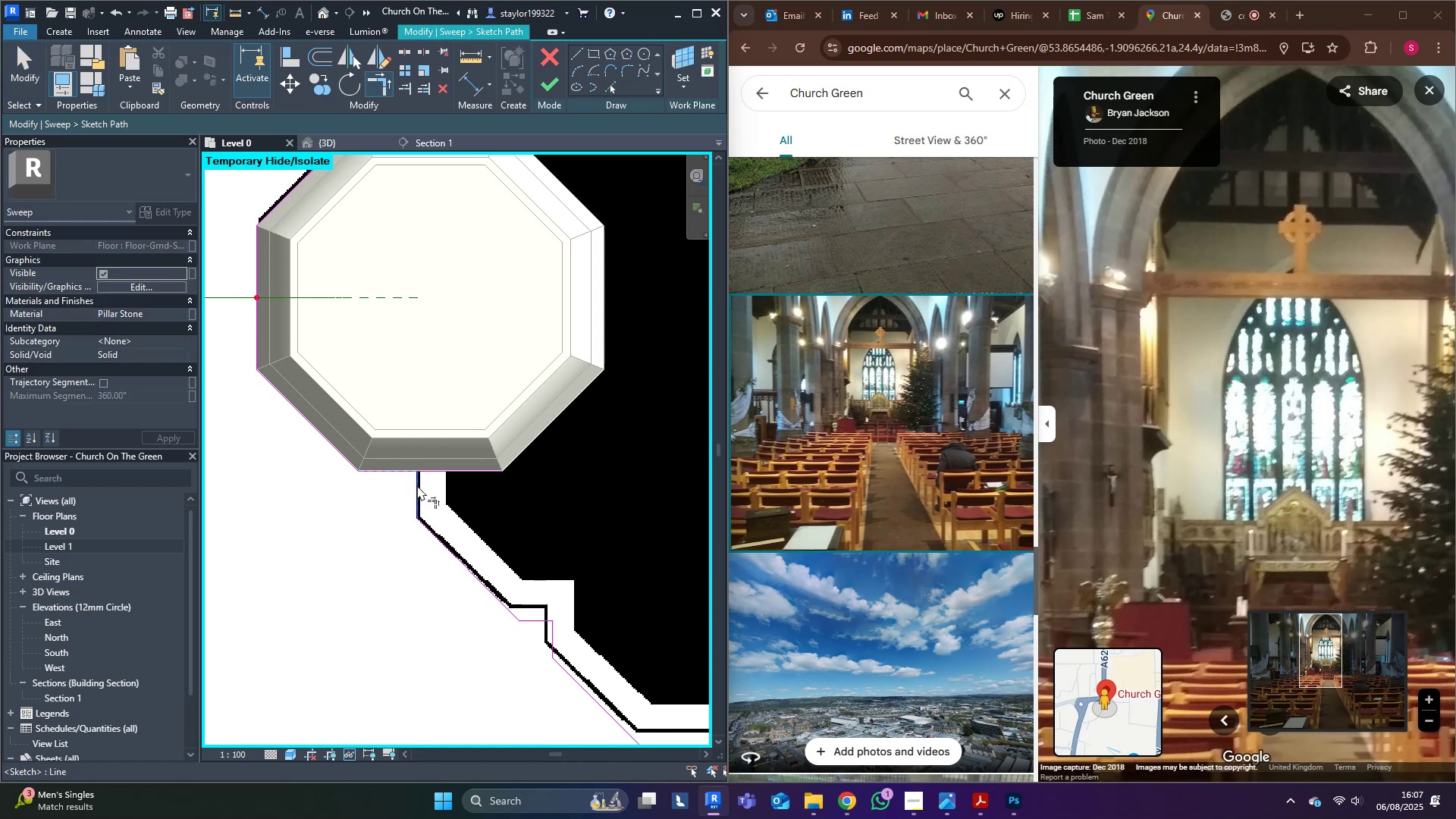 
left_click([417, 485])
 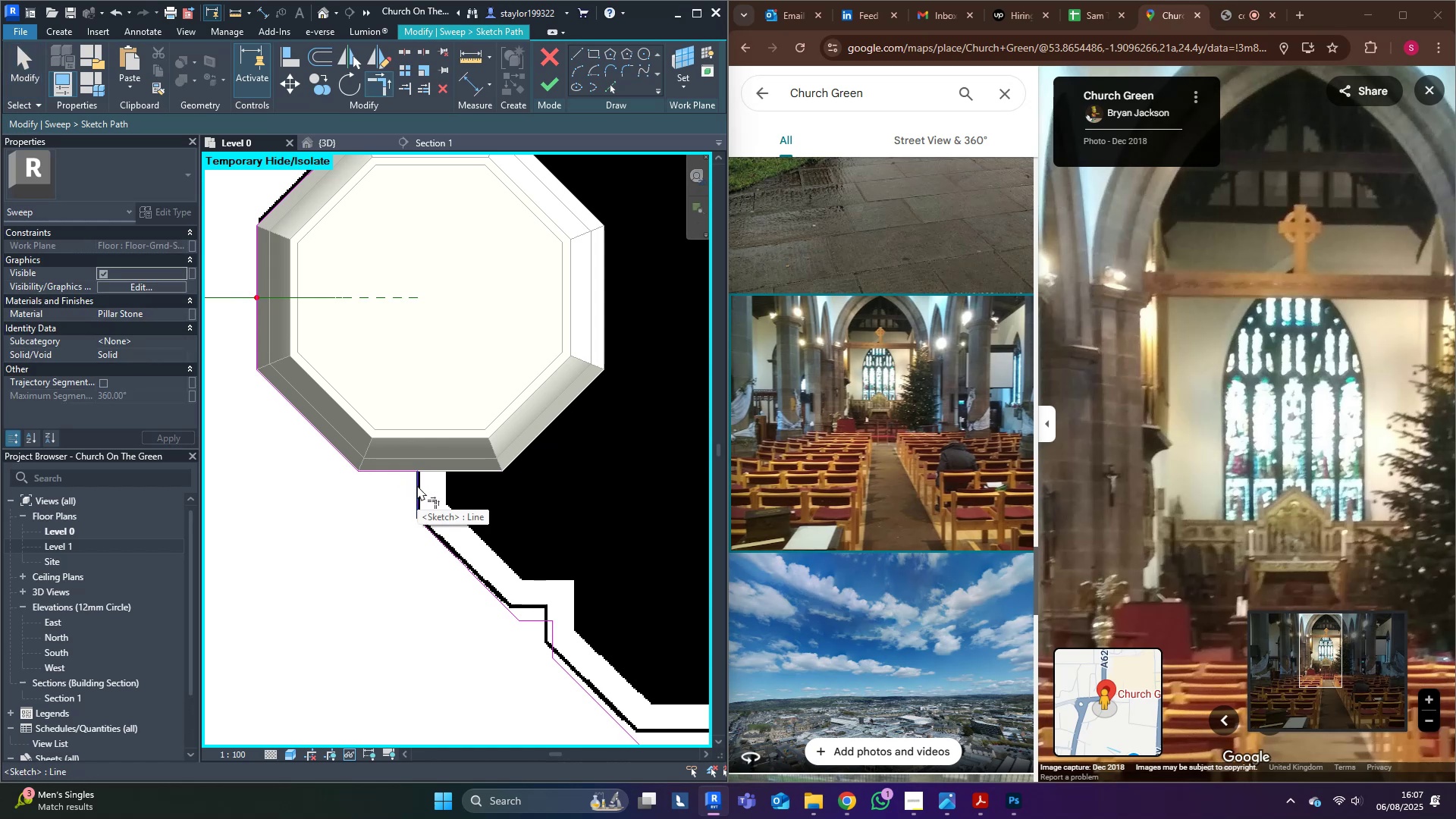 
scroll: coordinate [416, 490], scroll_direction: down, amount: 4.0
 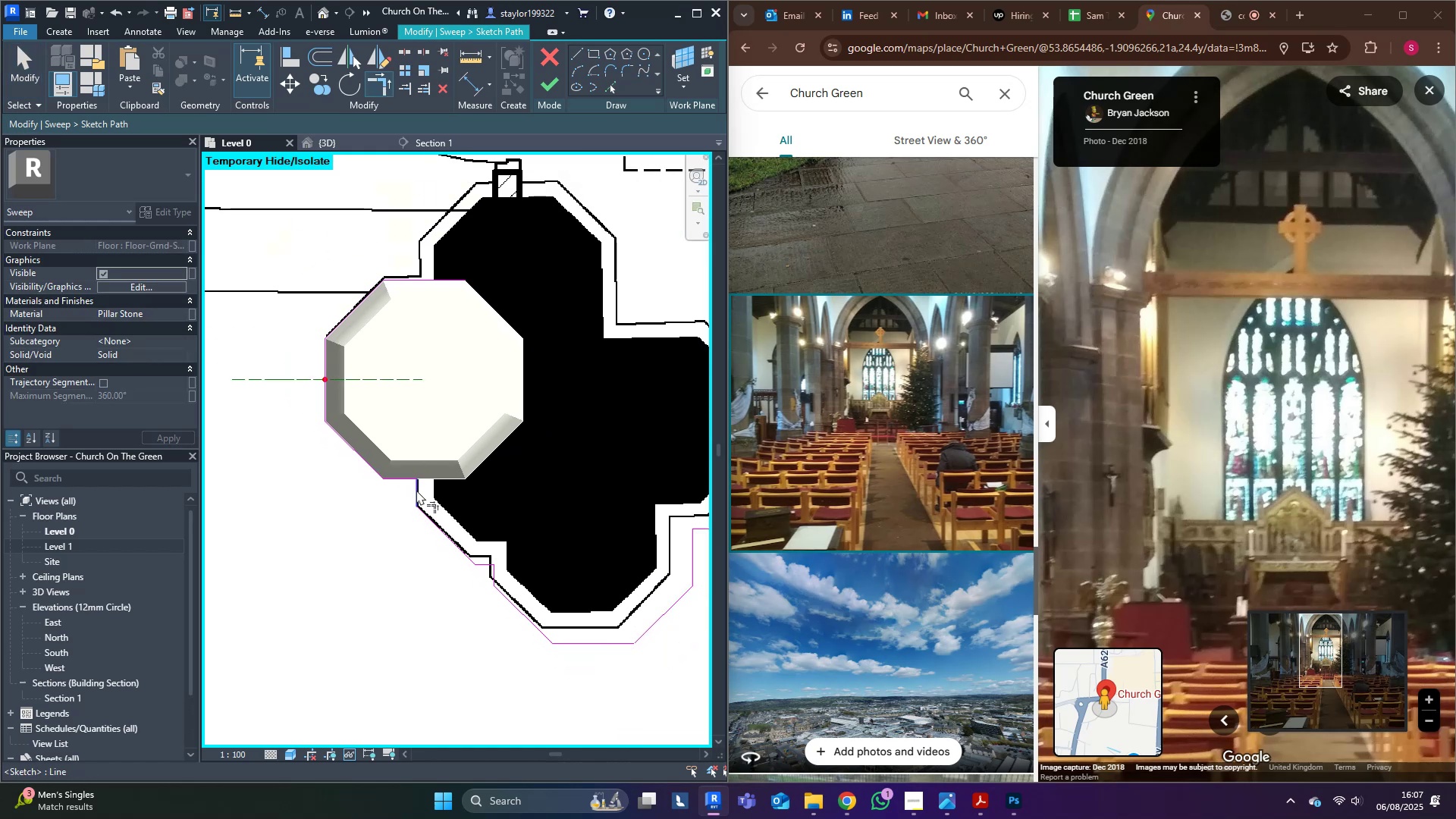 
hold_key(key=Escape, duration=6.47)
 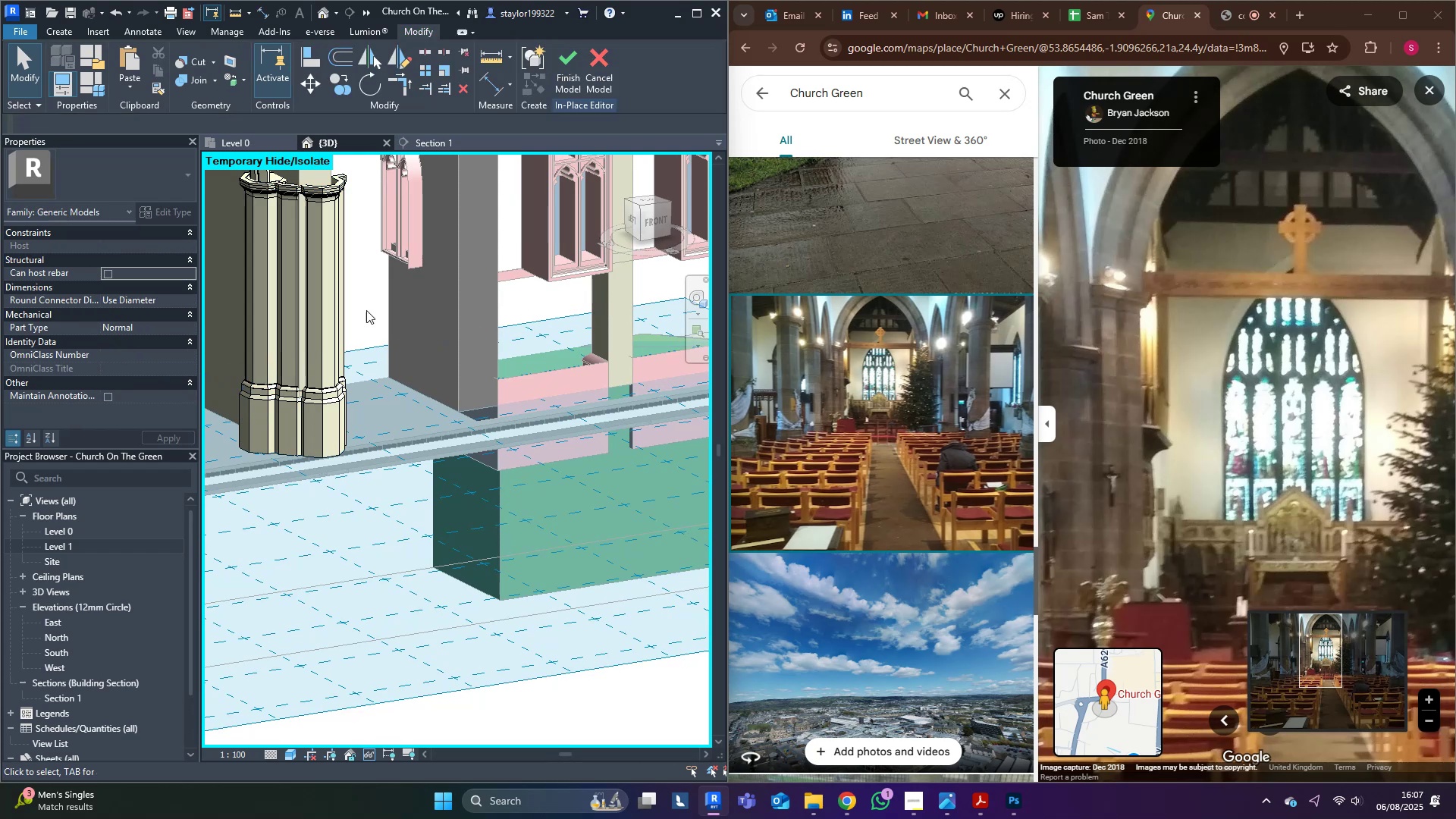 
left_click([557, 78])
 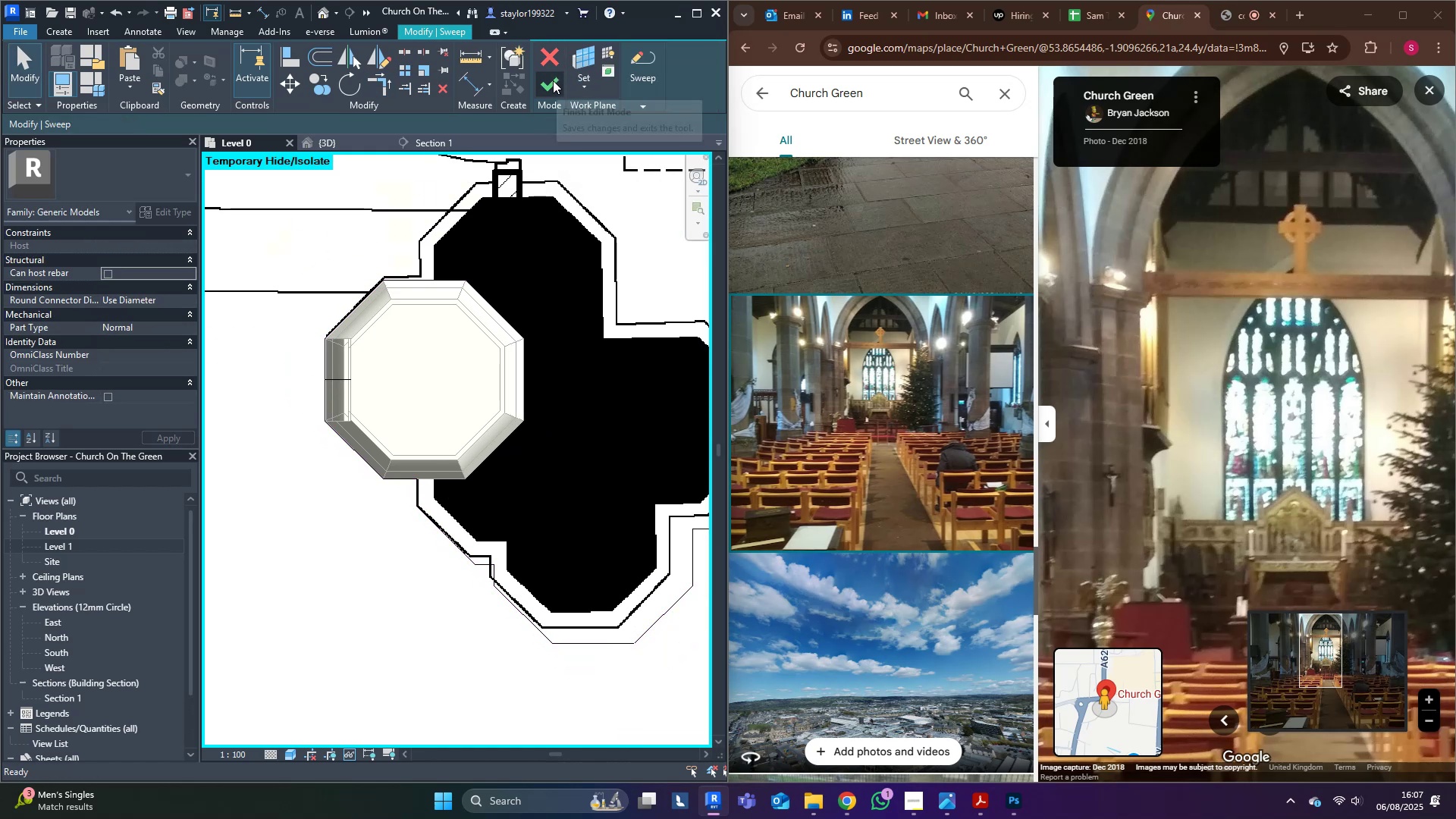 
left_click([553, 80])
 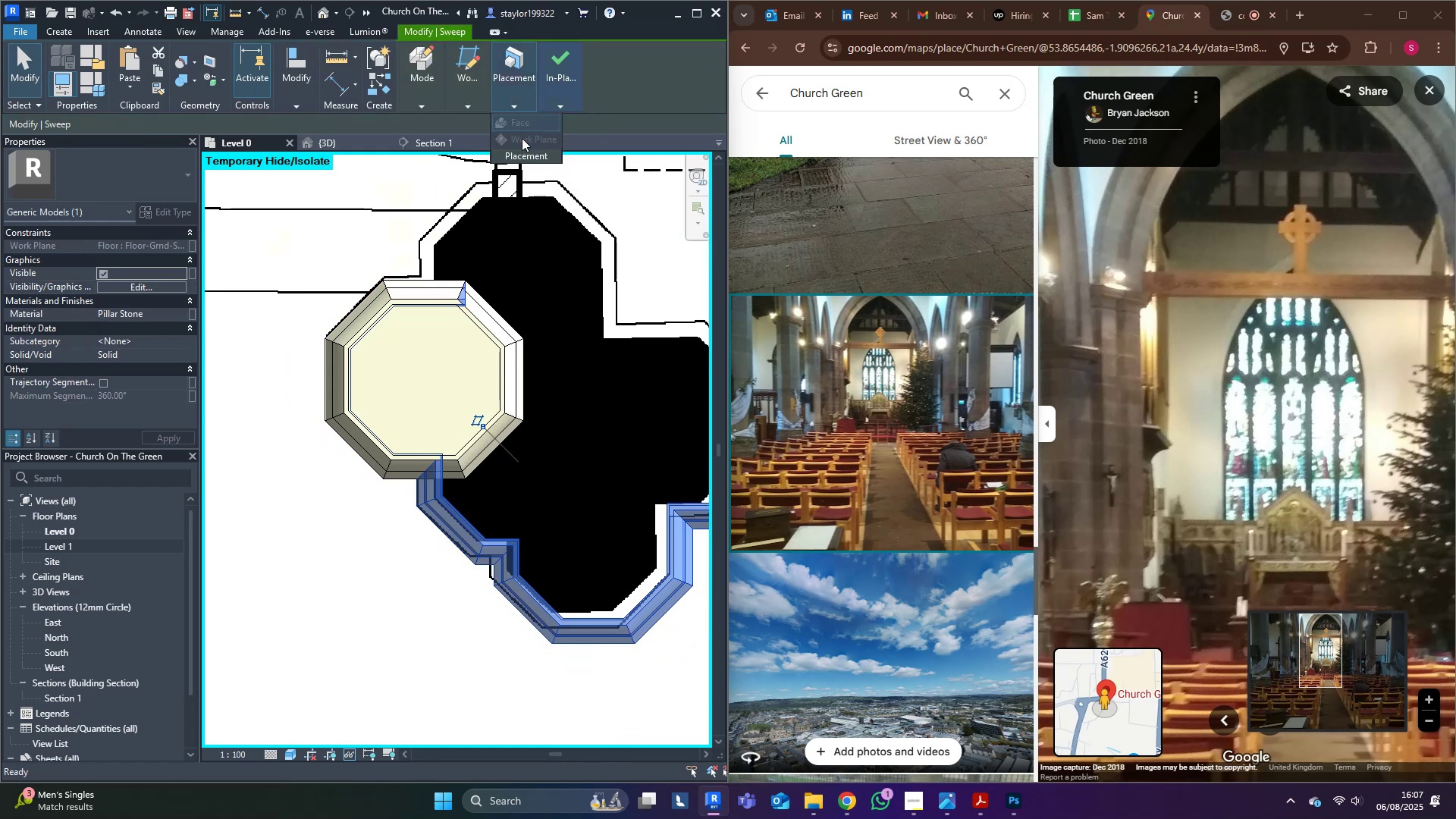 
scroll: coordinate [491, 353], scroll_direction: down, amount: 4.0
 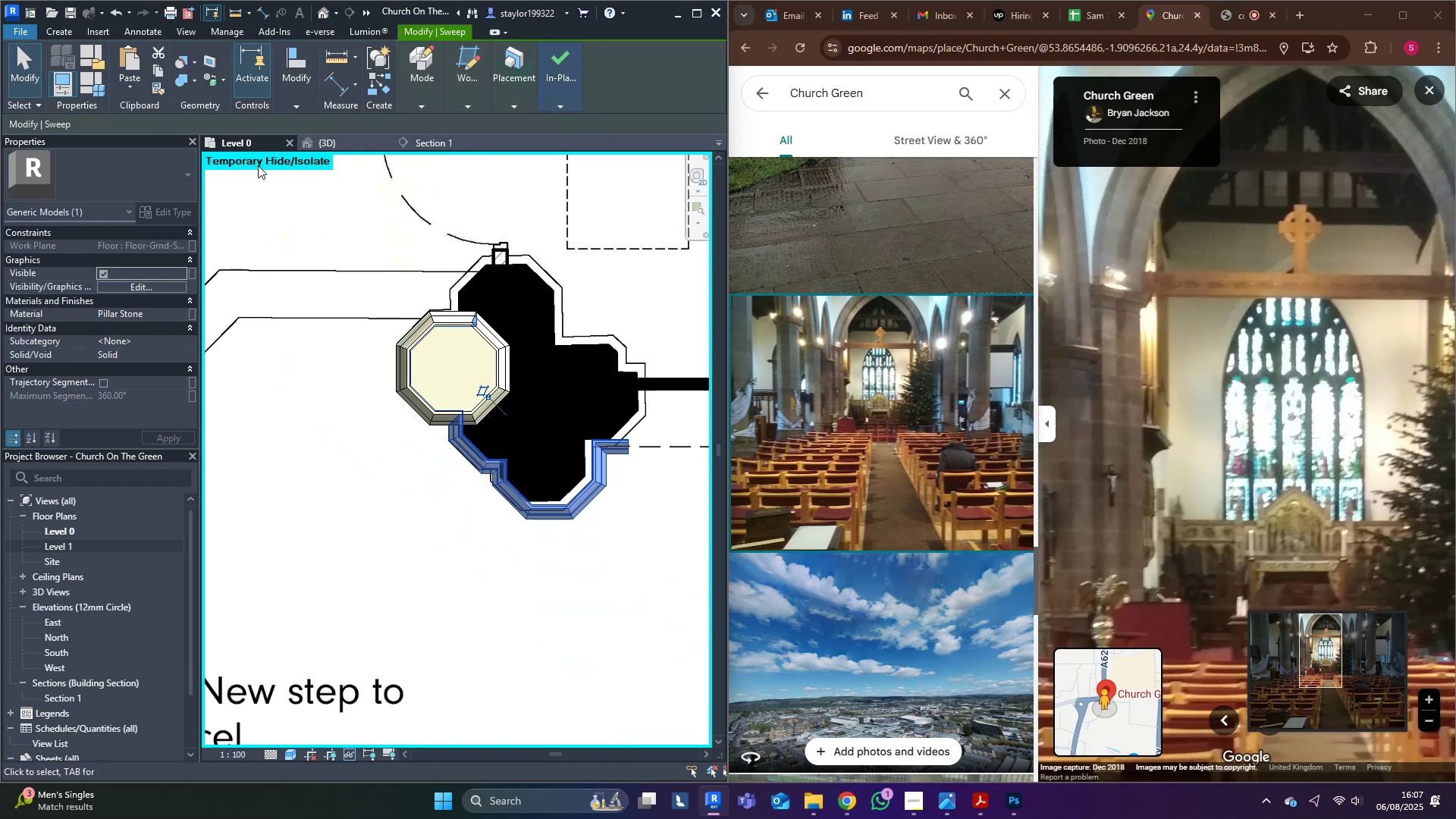 
left_click([347, 146])
 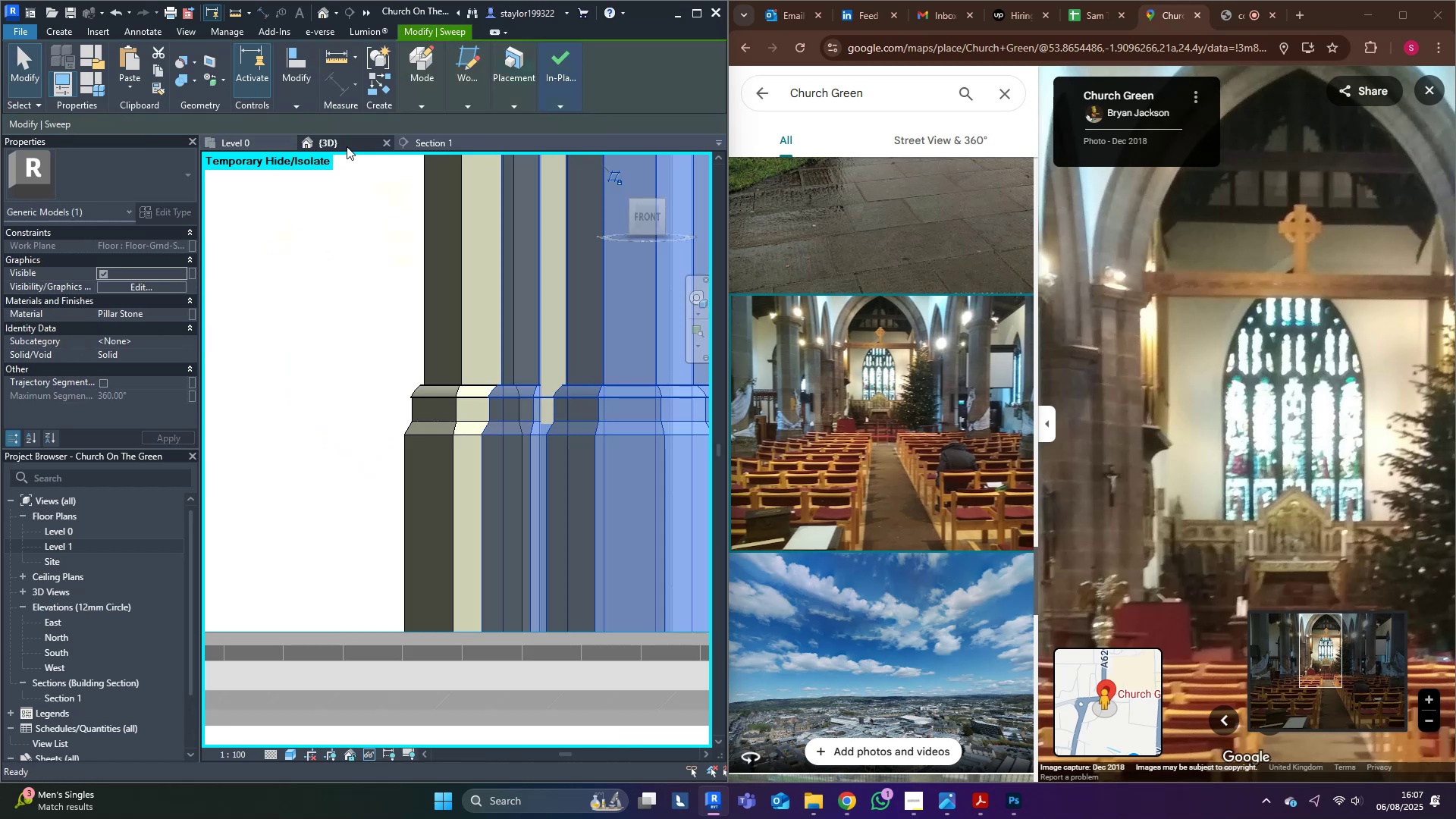 
key(Shift+ShiftLeft)
 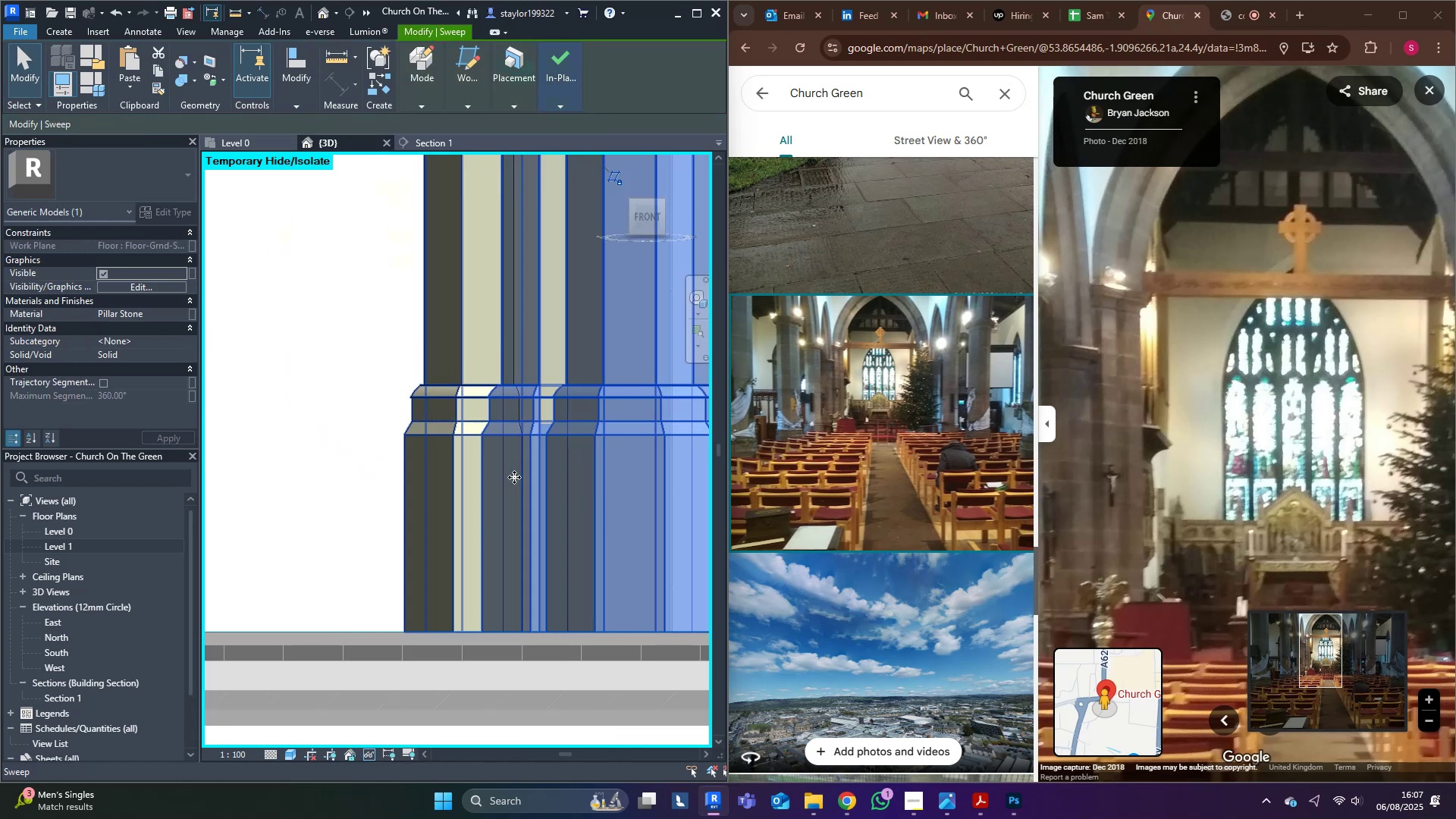 
scroll: coordinate [322, 391], scroll_direction: down, amount: 9.0
 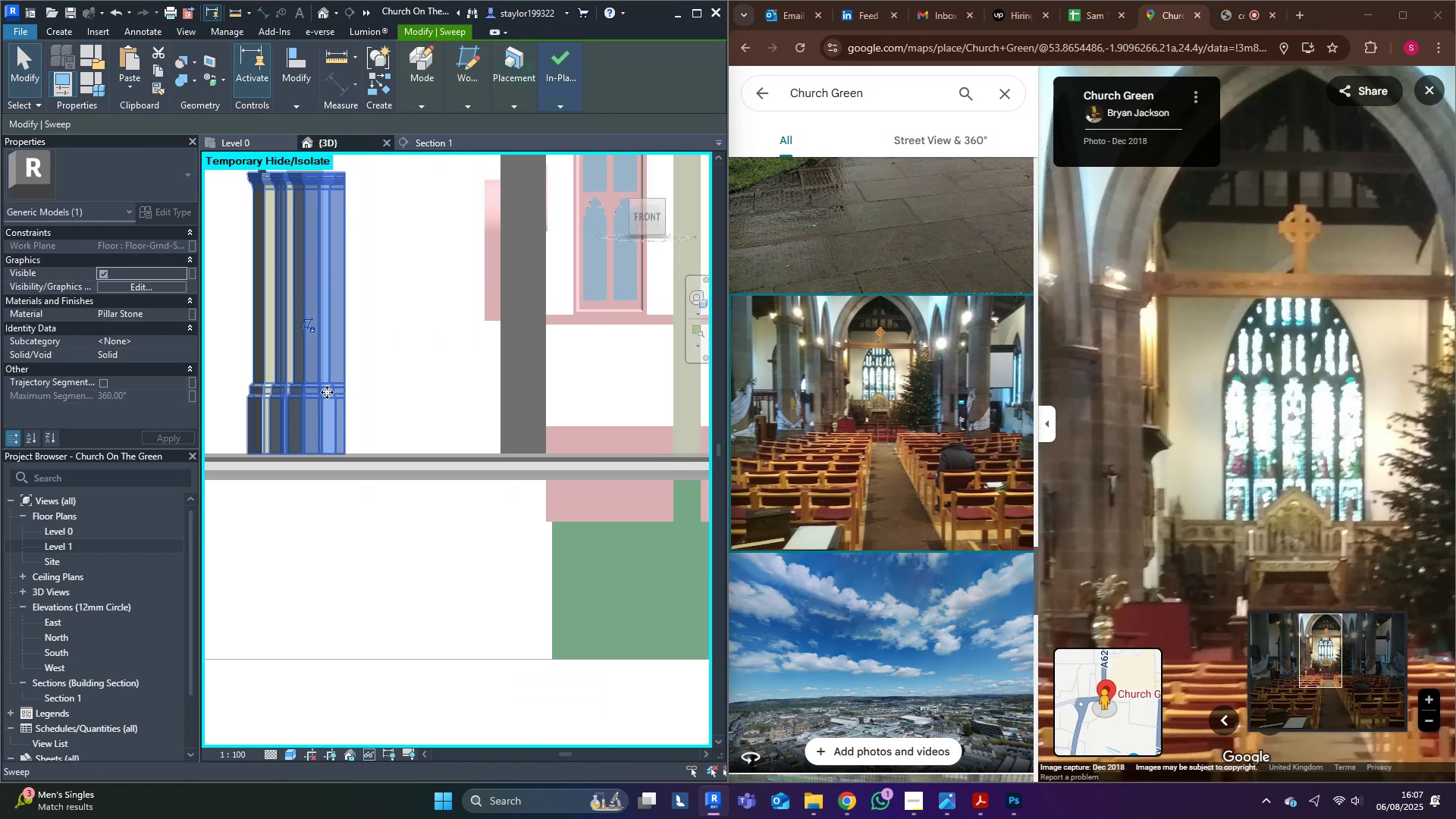 
hold_key(key=ShiftLeft, duration=0.35)
 